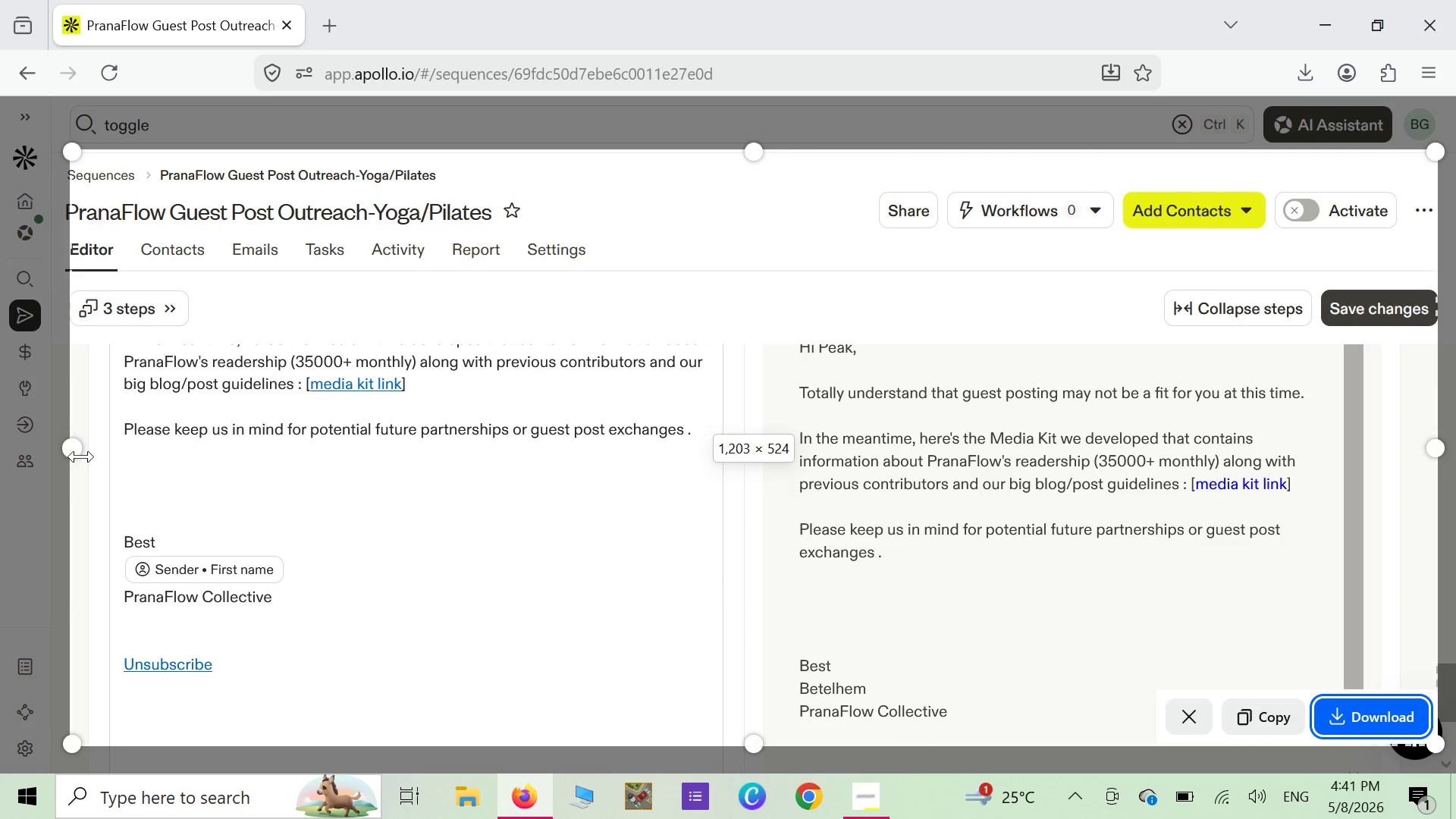 
left_click_drag(start_coordinate=[81, 450], to_coordinate=[5, 457])
 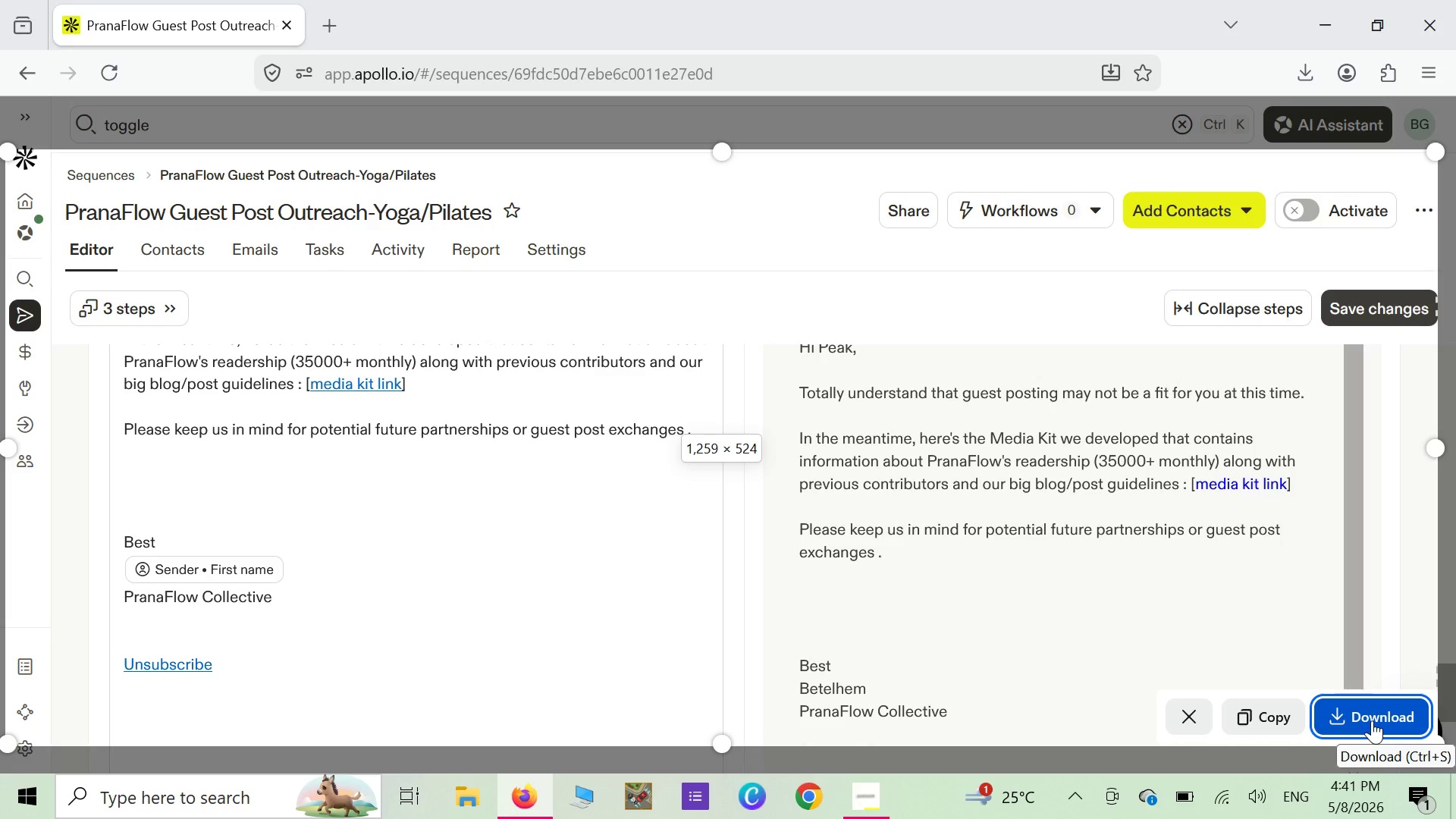 
left_click_drag(start_coordinate=[1372, 720], to_coordinate=[1377, 721])
 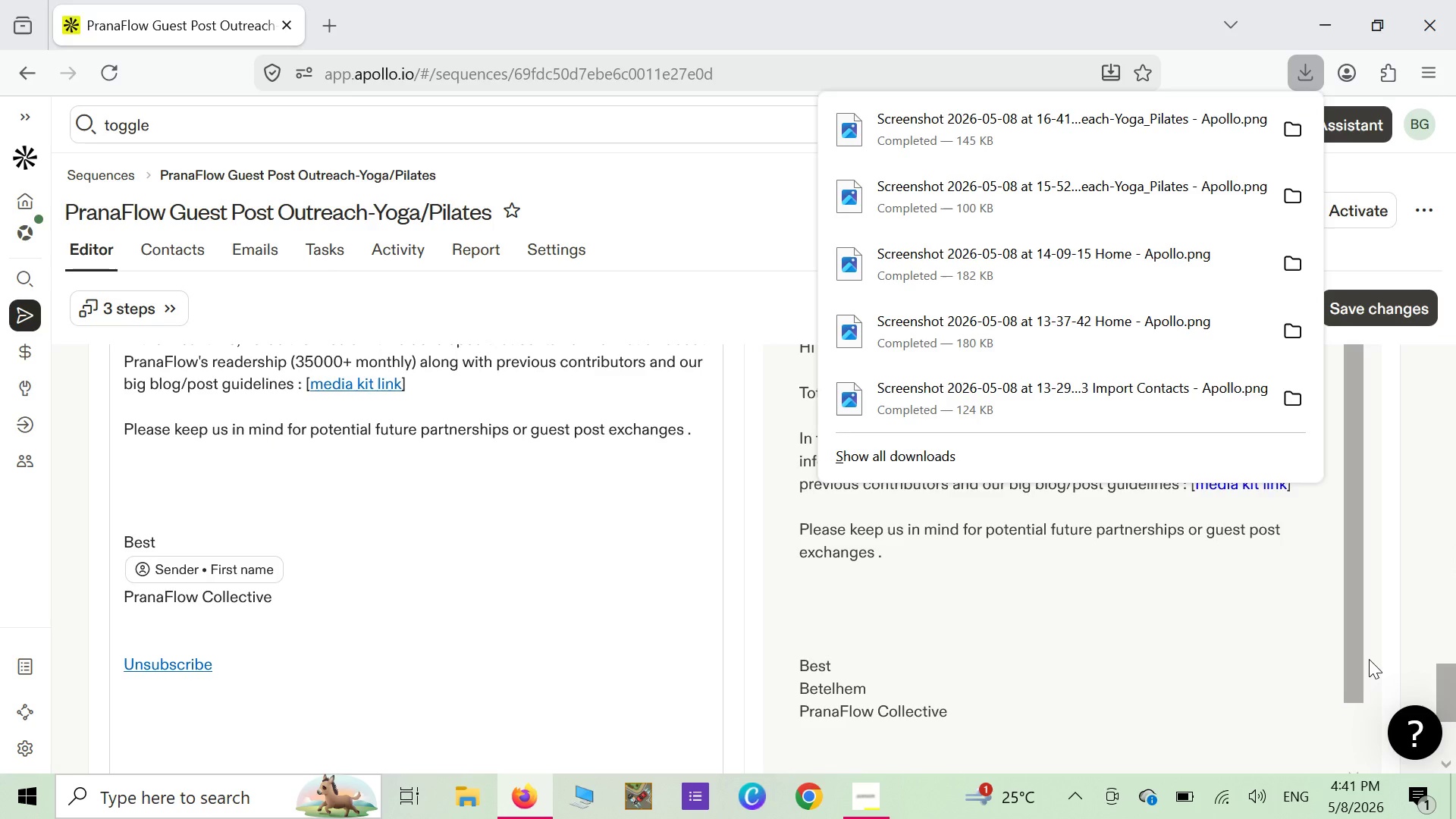 
wait(18.8)
 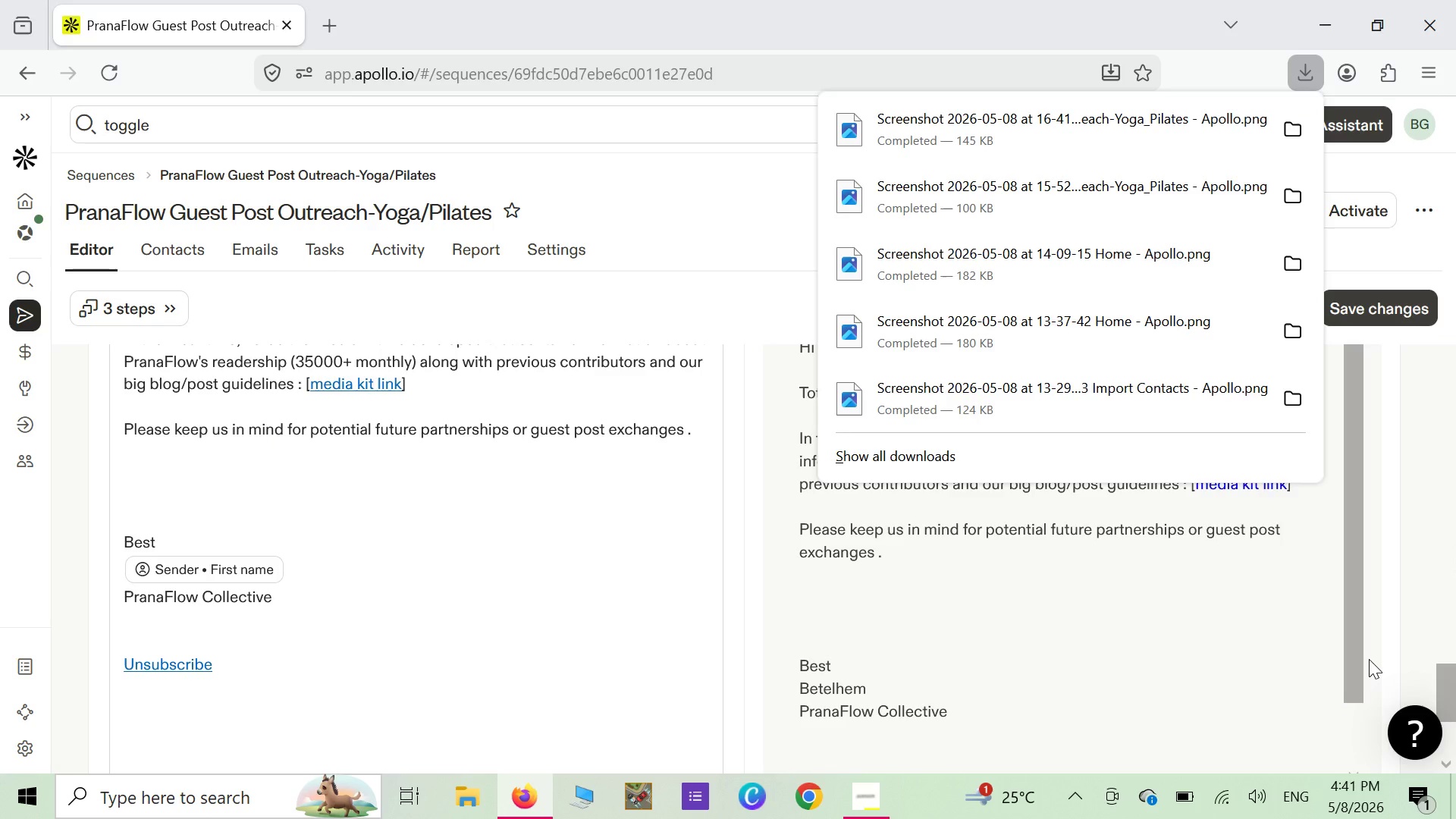 
scroll: coordinate [518, 544], scroll_direction: down, amount: 9.0
 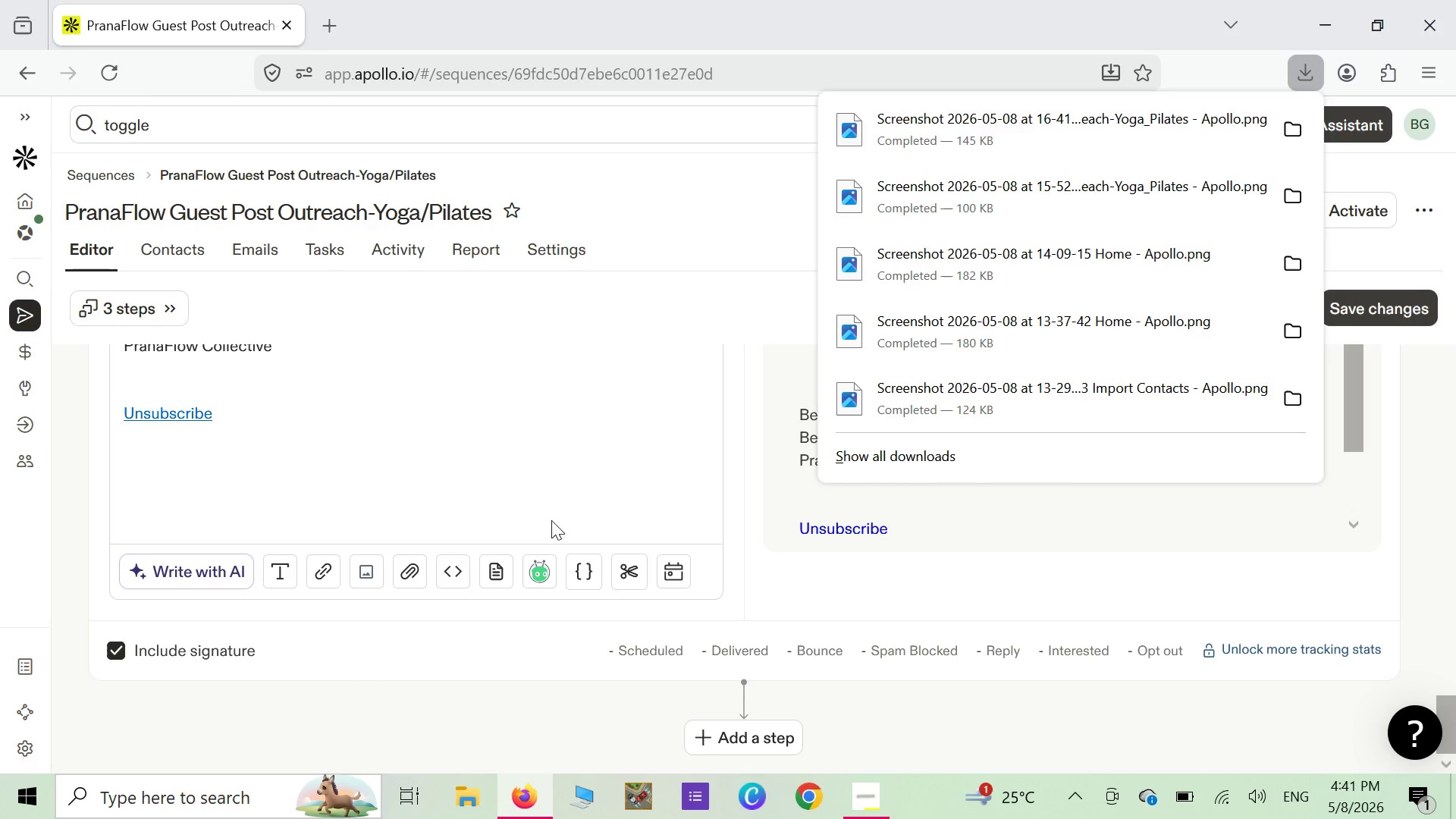 
scroll: coordinate [598, 553], scroll_direction: up, amount: 20.0
 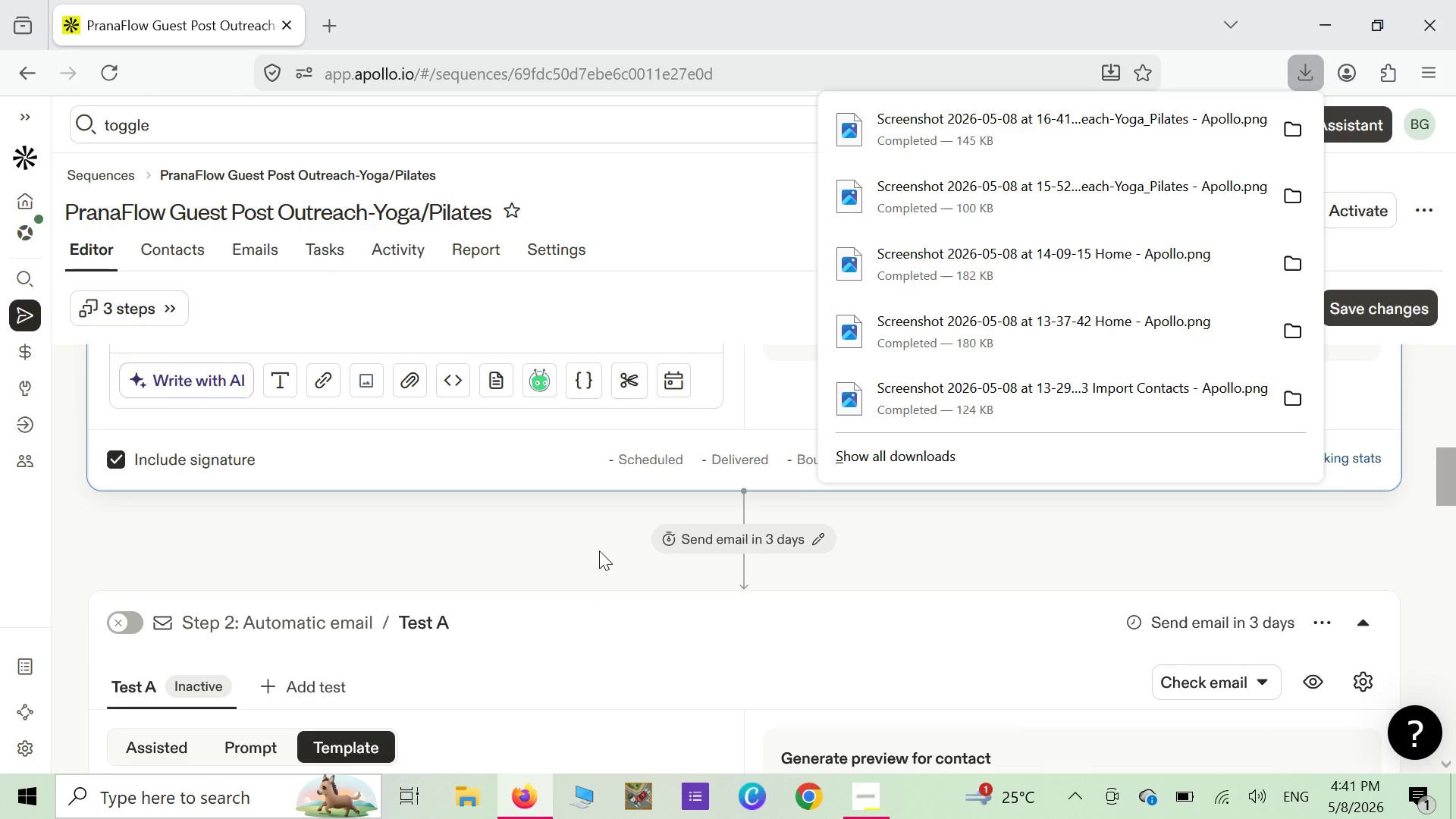 
scroll: coordinate [599, 551], scroll_direction: up, amount: 3.0
 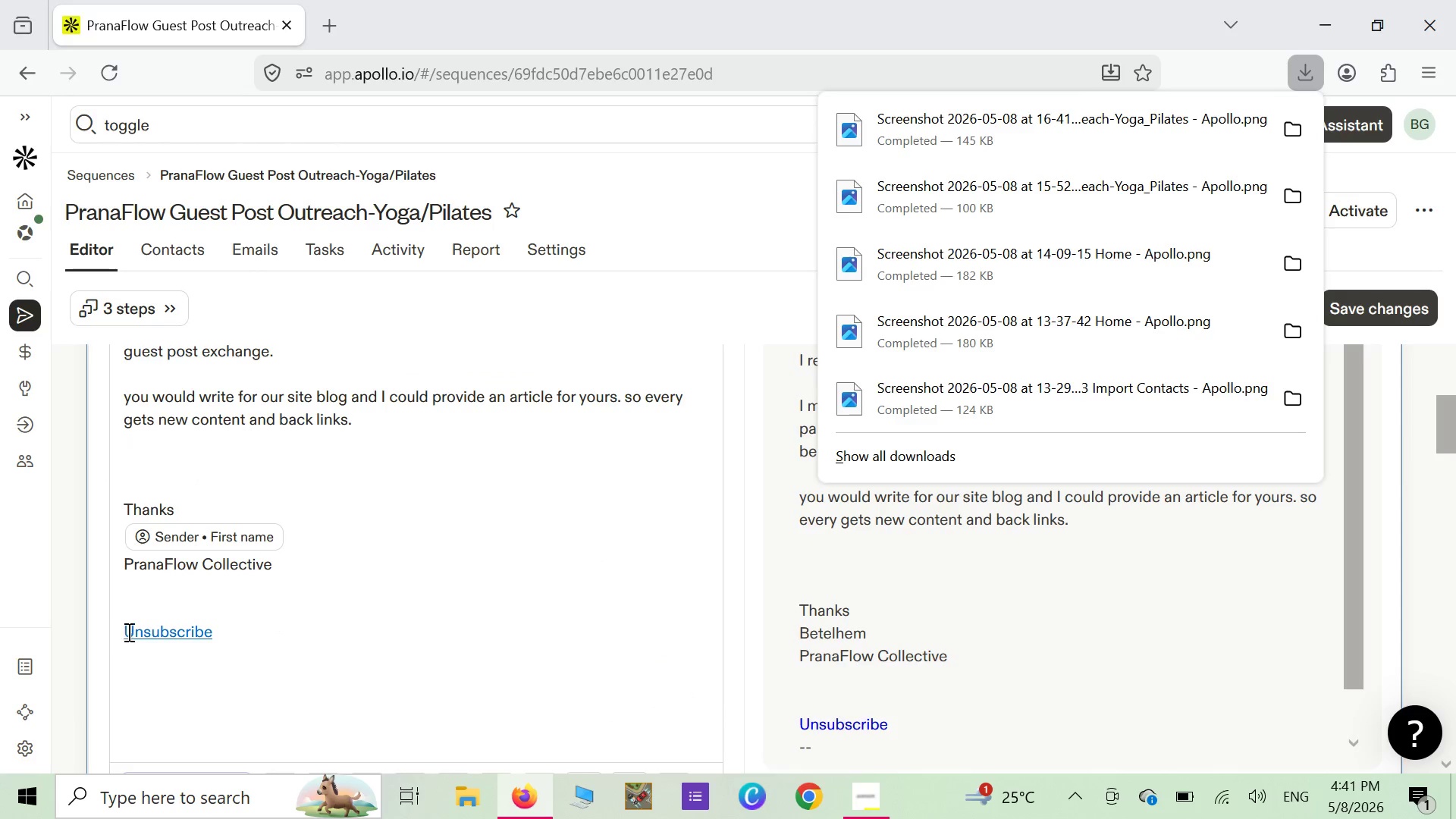 
left_click([124, 633])
 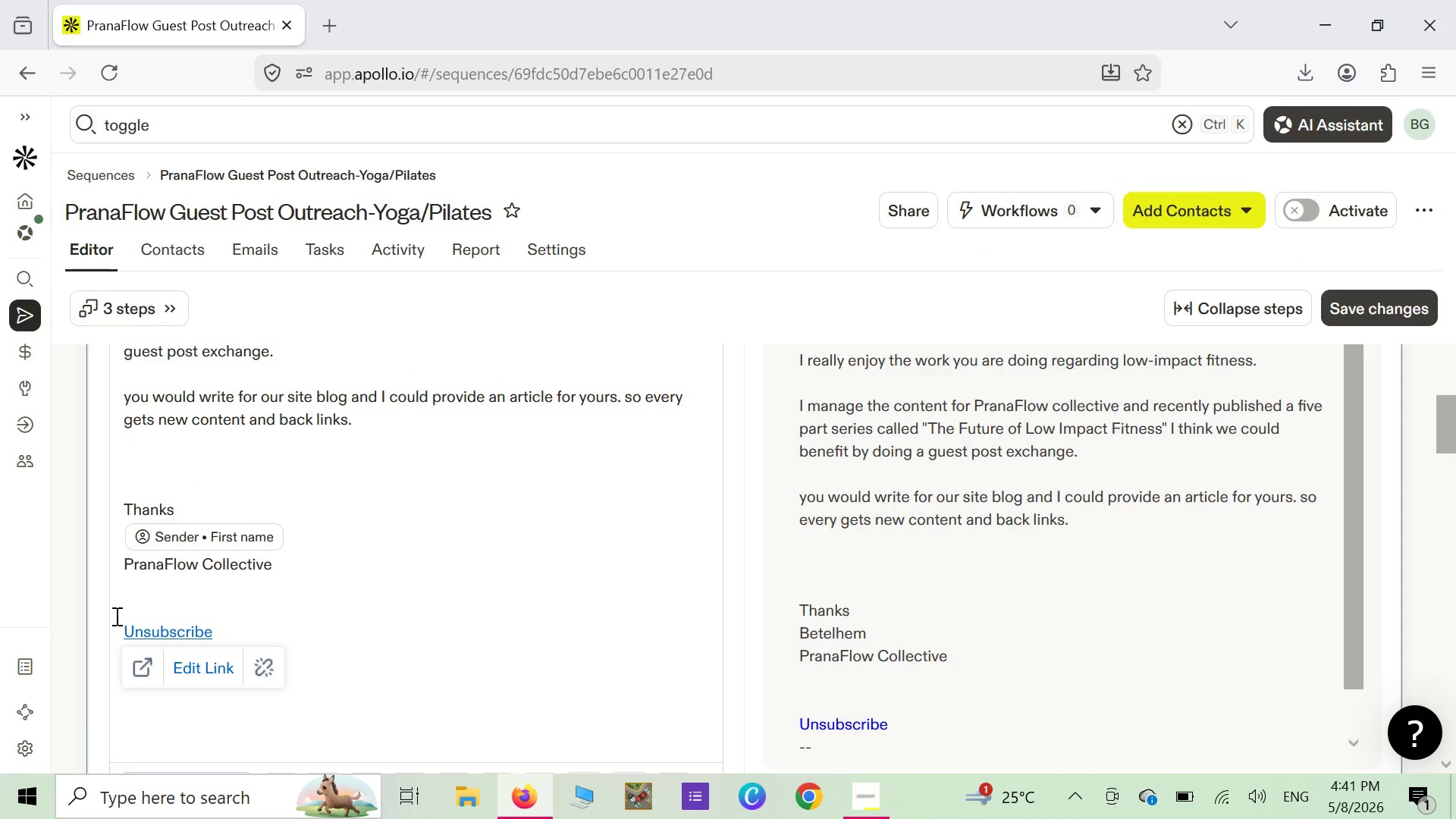 
key(CapsLock)
 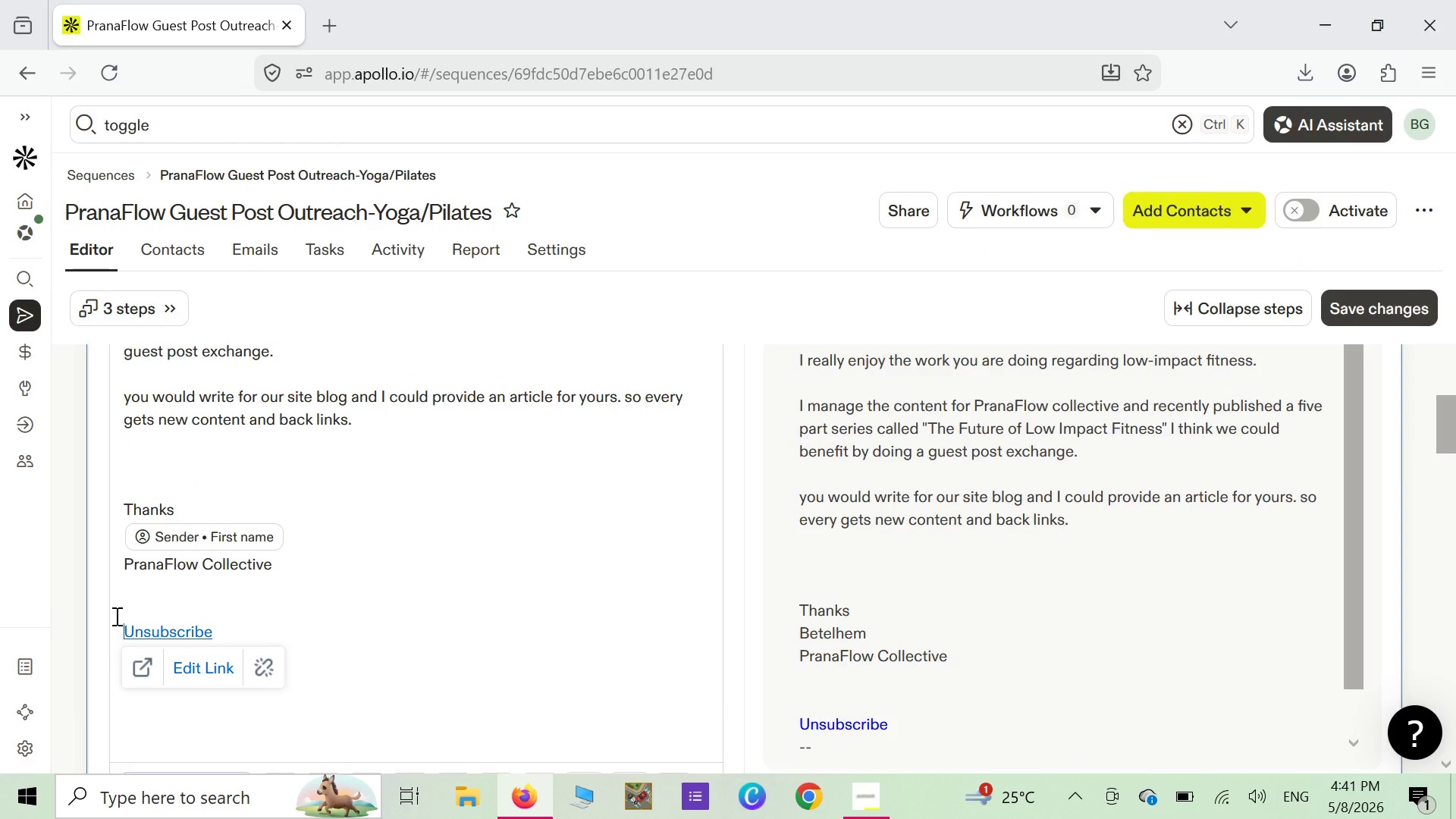 
key(Shift+ShiftLeft)
 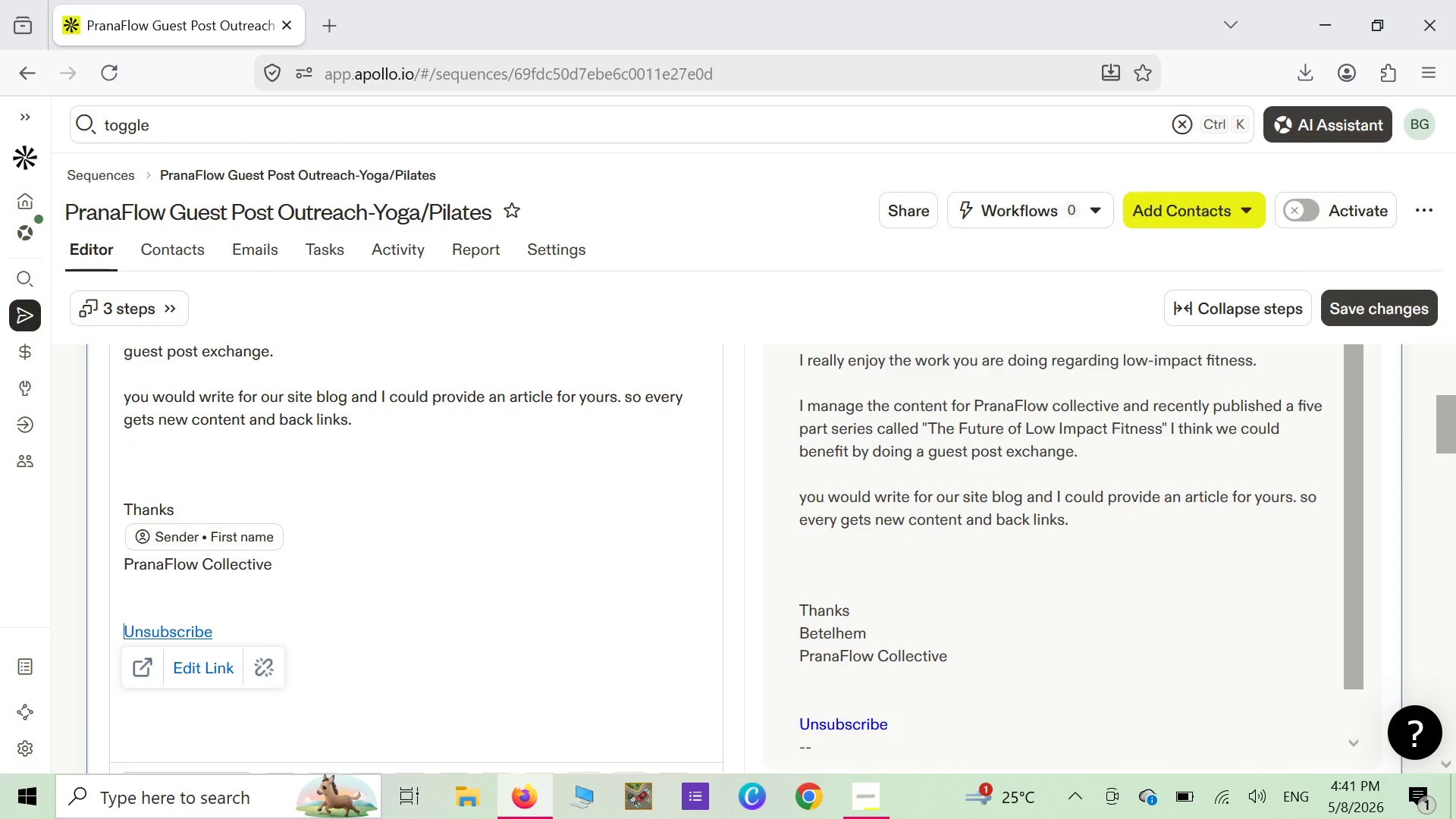 
key(Shift+BracketLeft)
 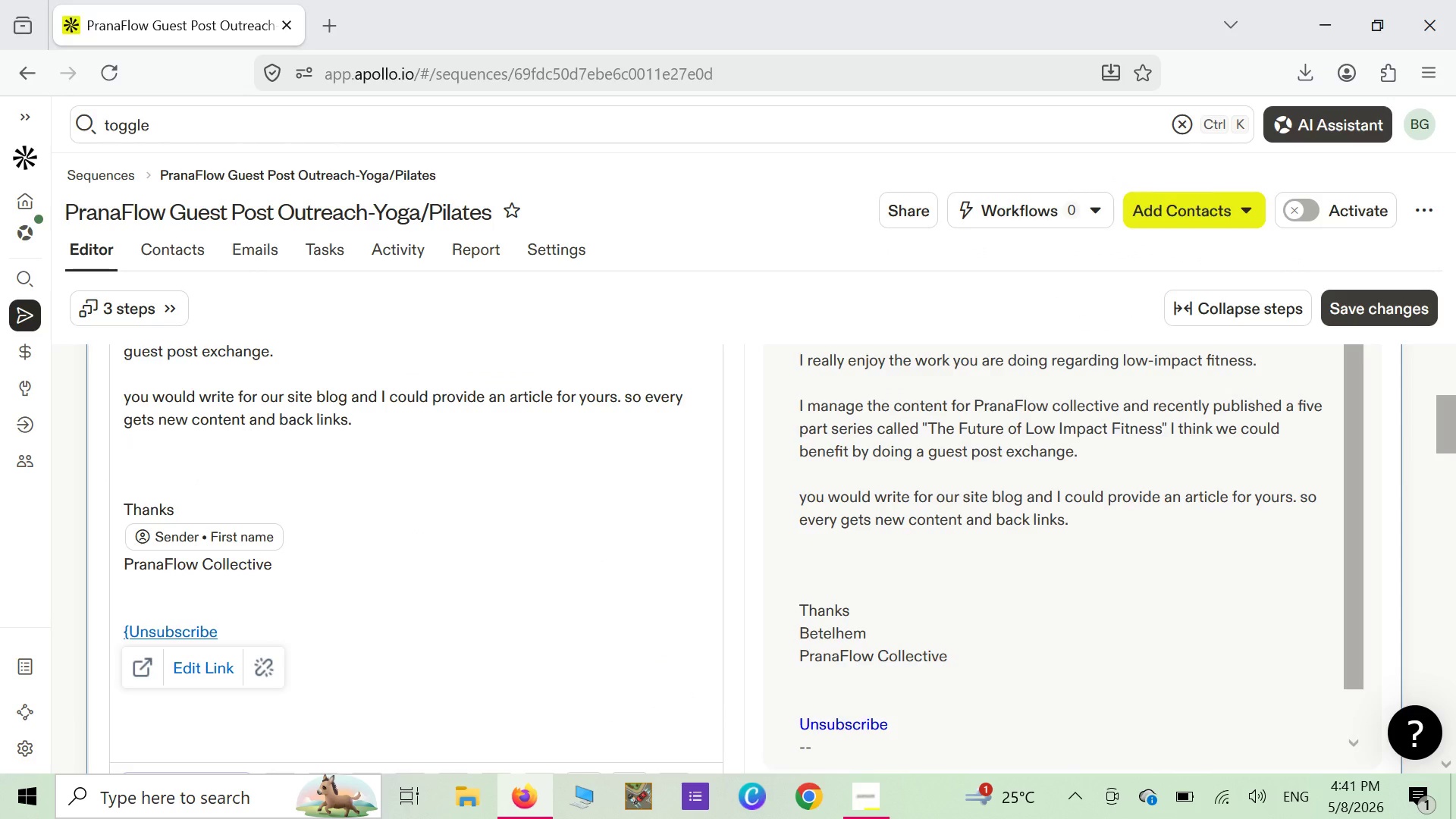 
key(Shift+ShiftLeft)
 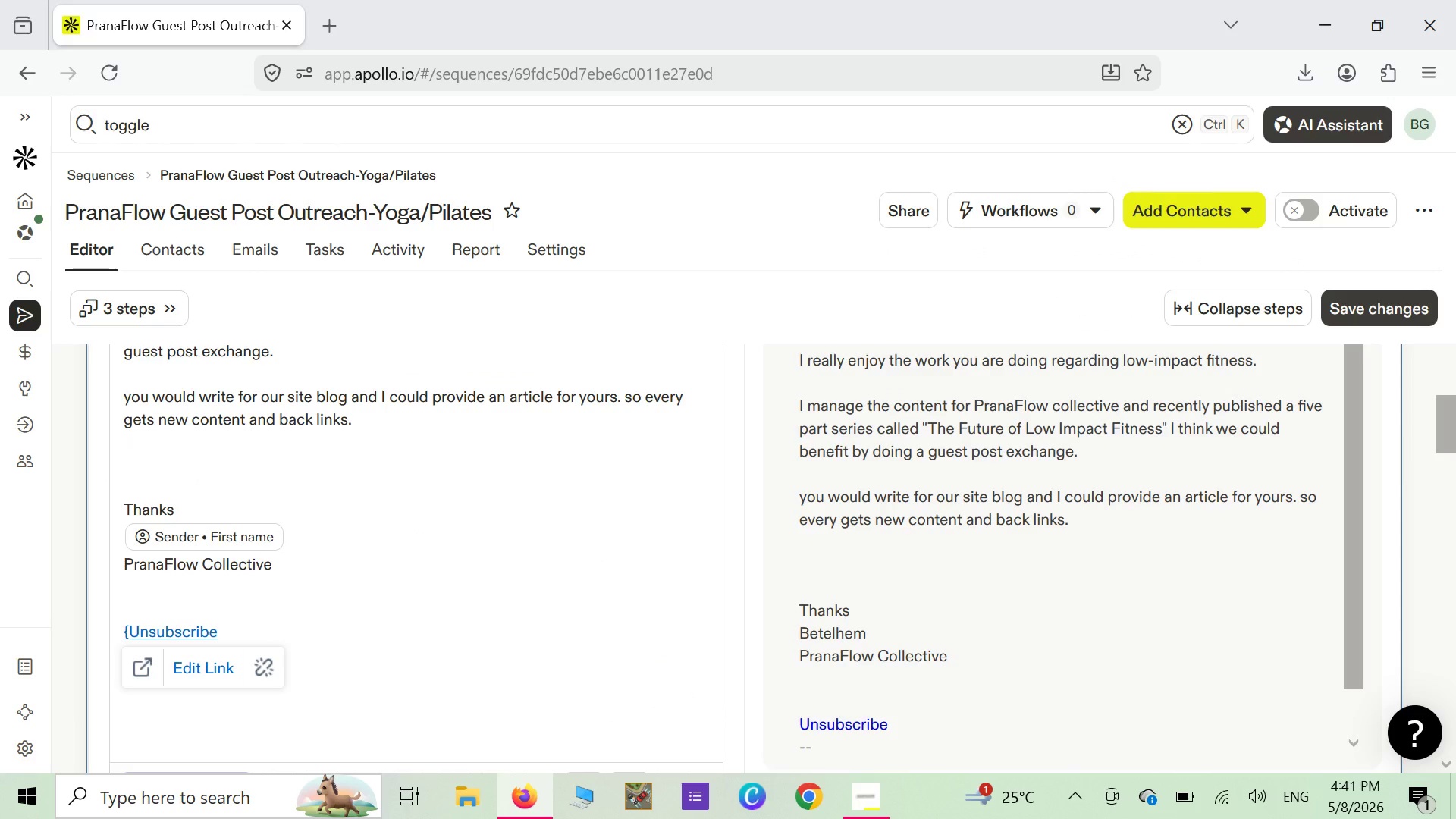 
key(Shift+BracketLeft)
 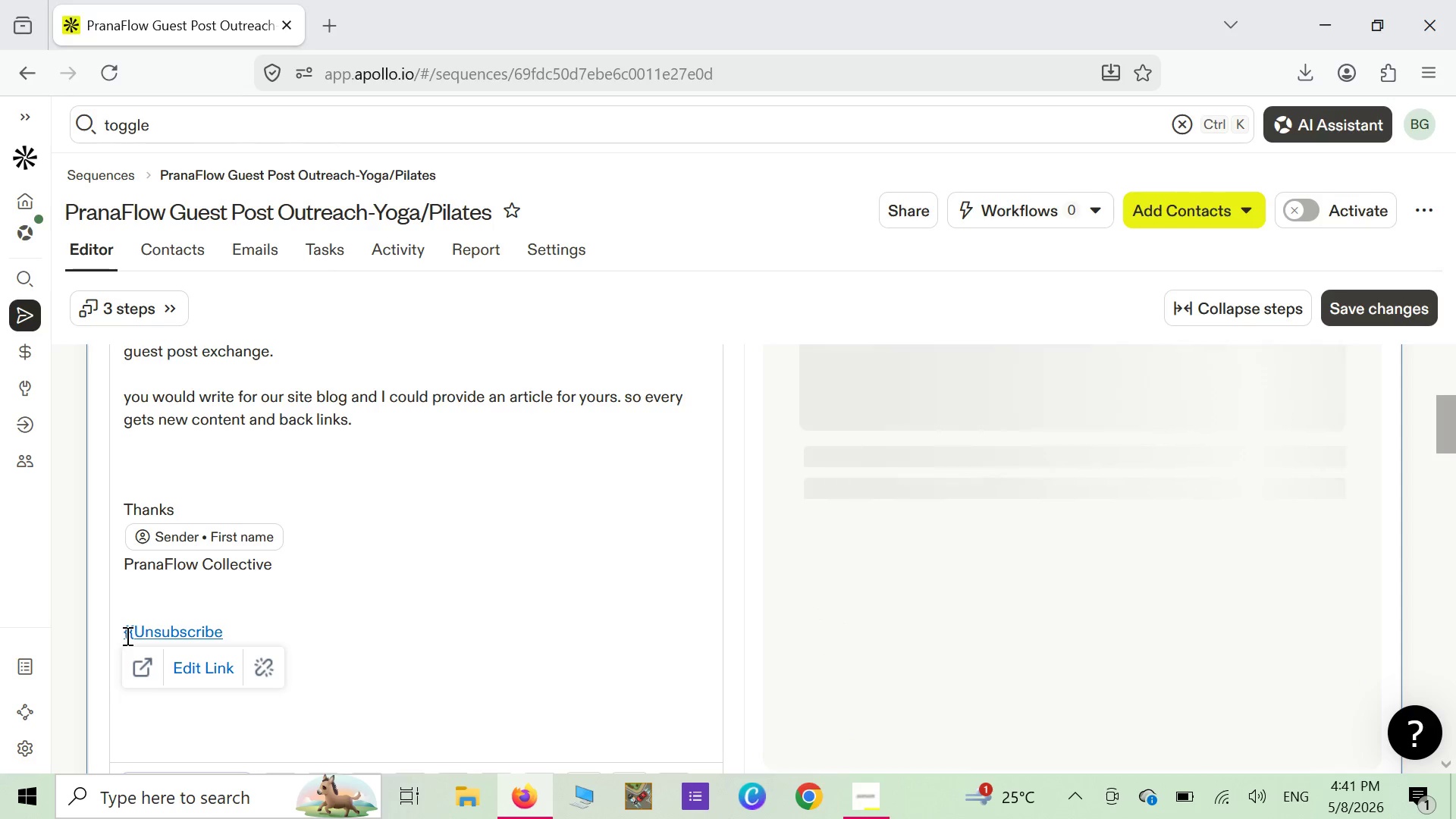 
wait(9.14)
 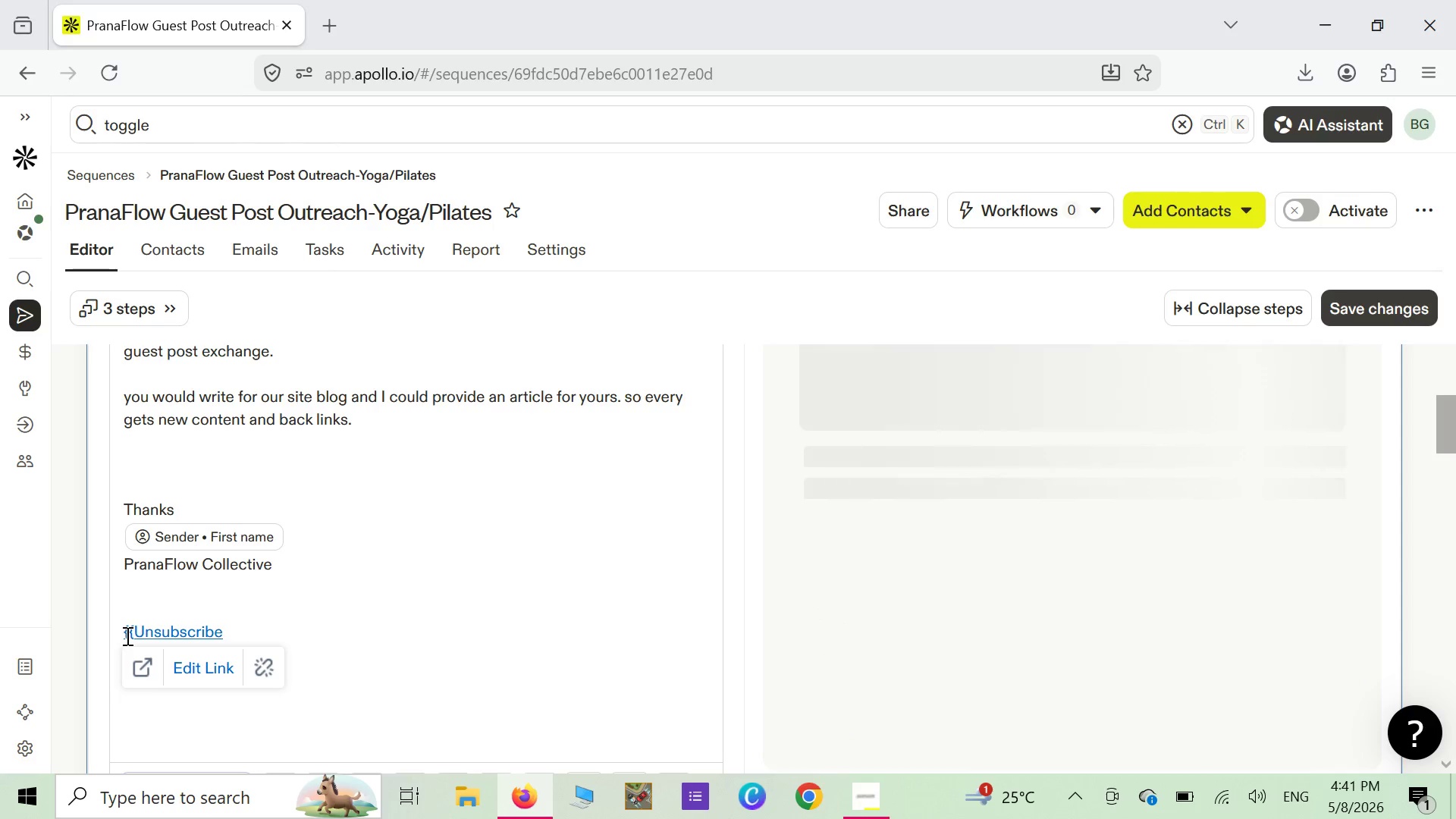 
left_click([224, 633])
 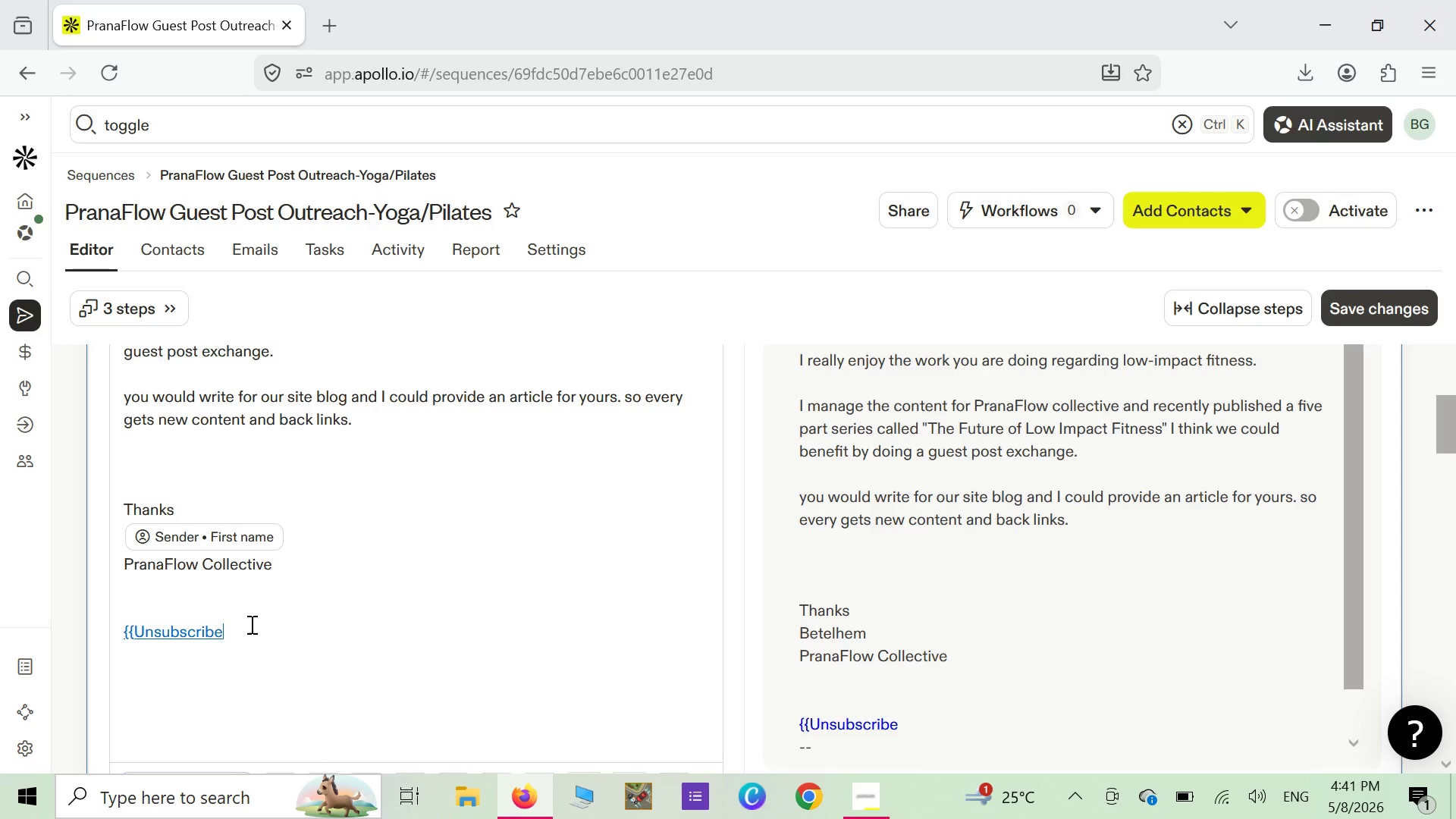 
key(Shift+ShiftLeft)
 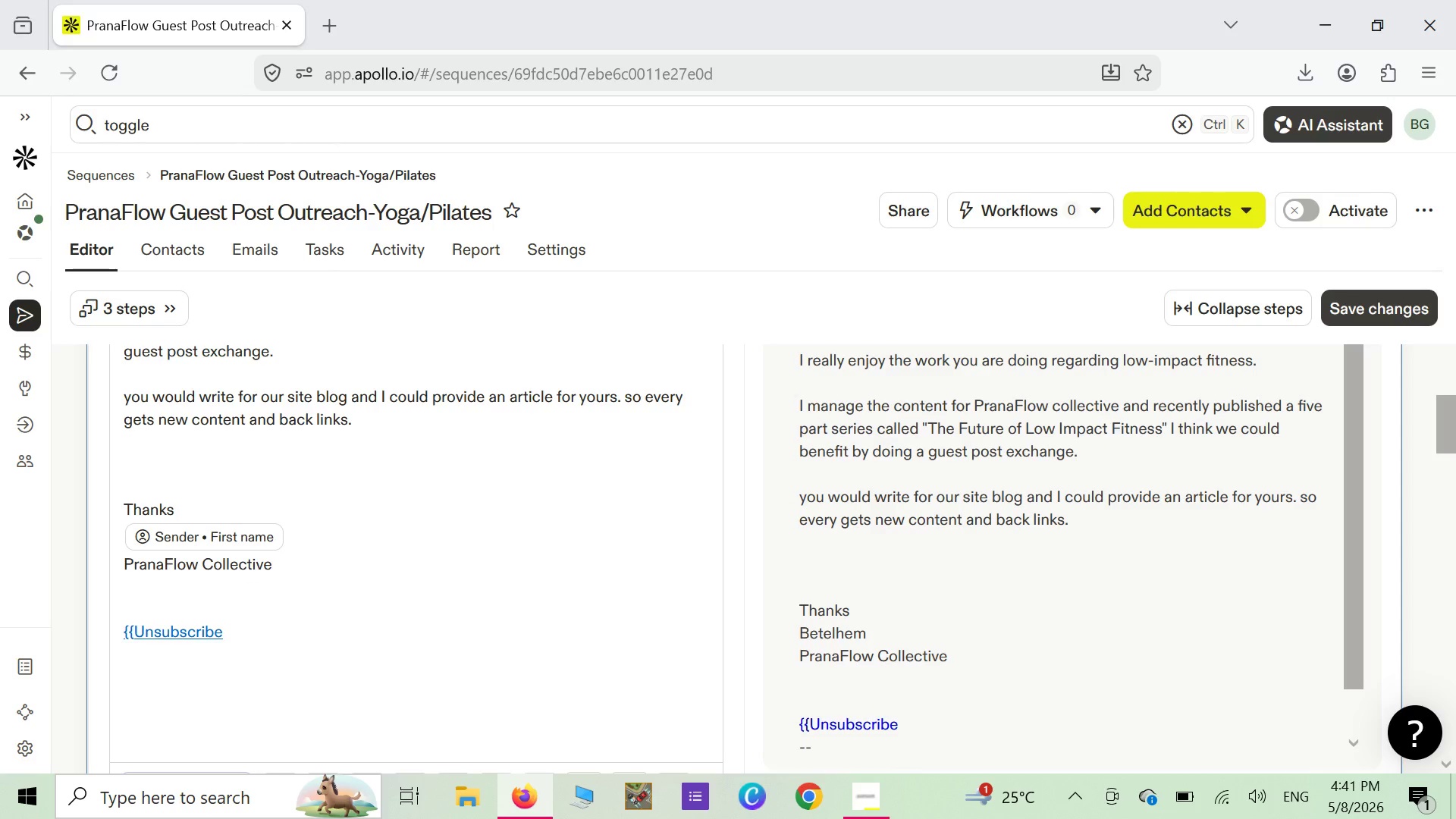 
key(Shift+BracketRight)
 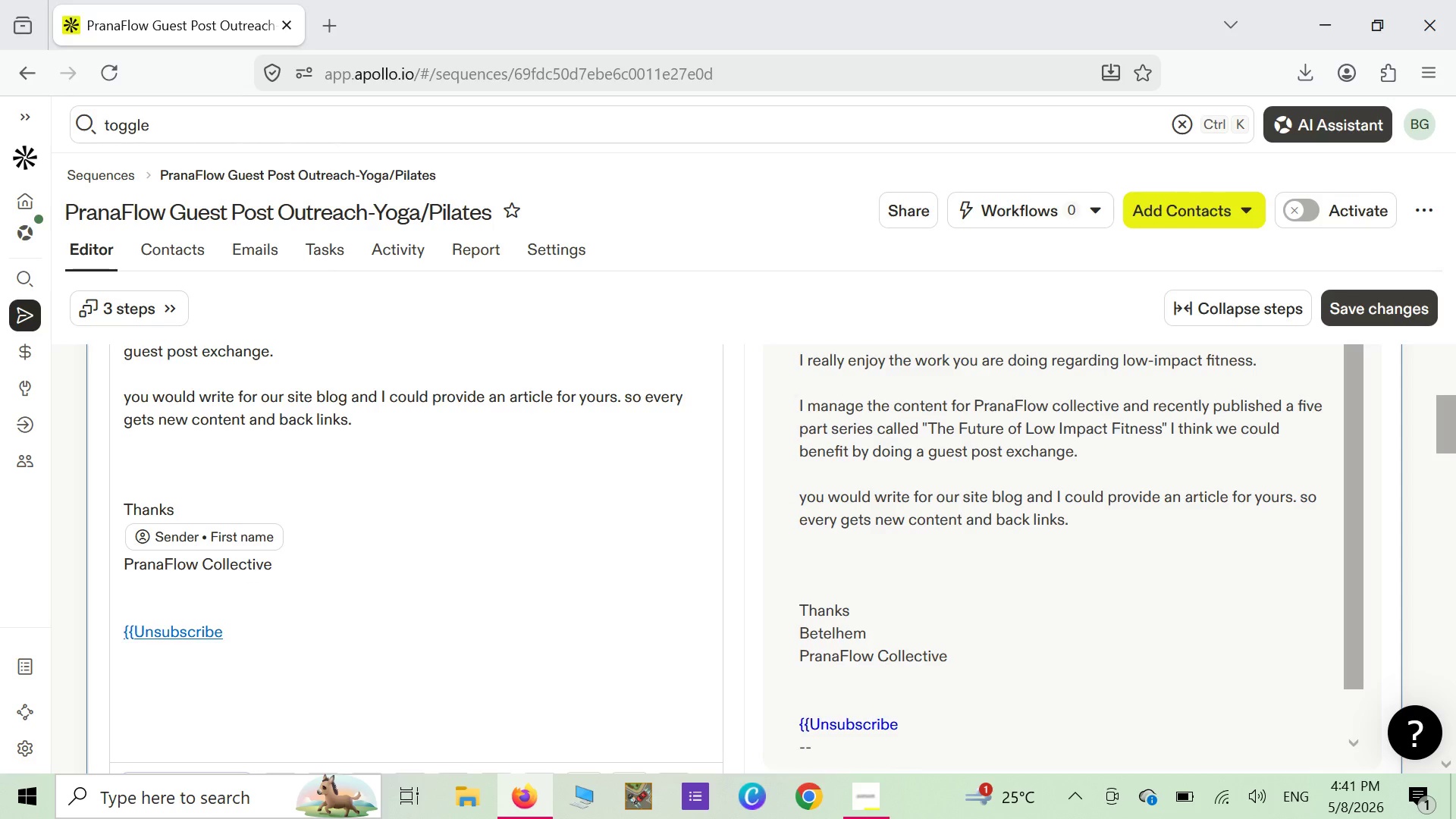 
key(Shift+ShiftLeft)
 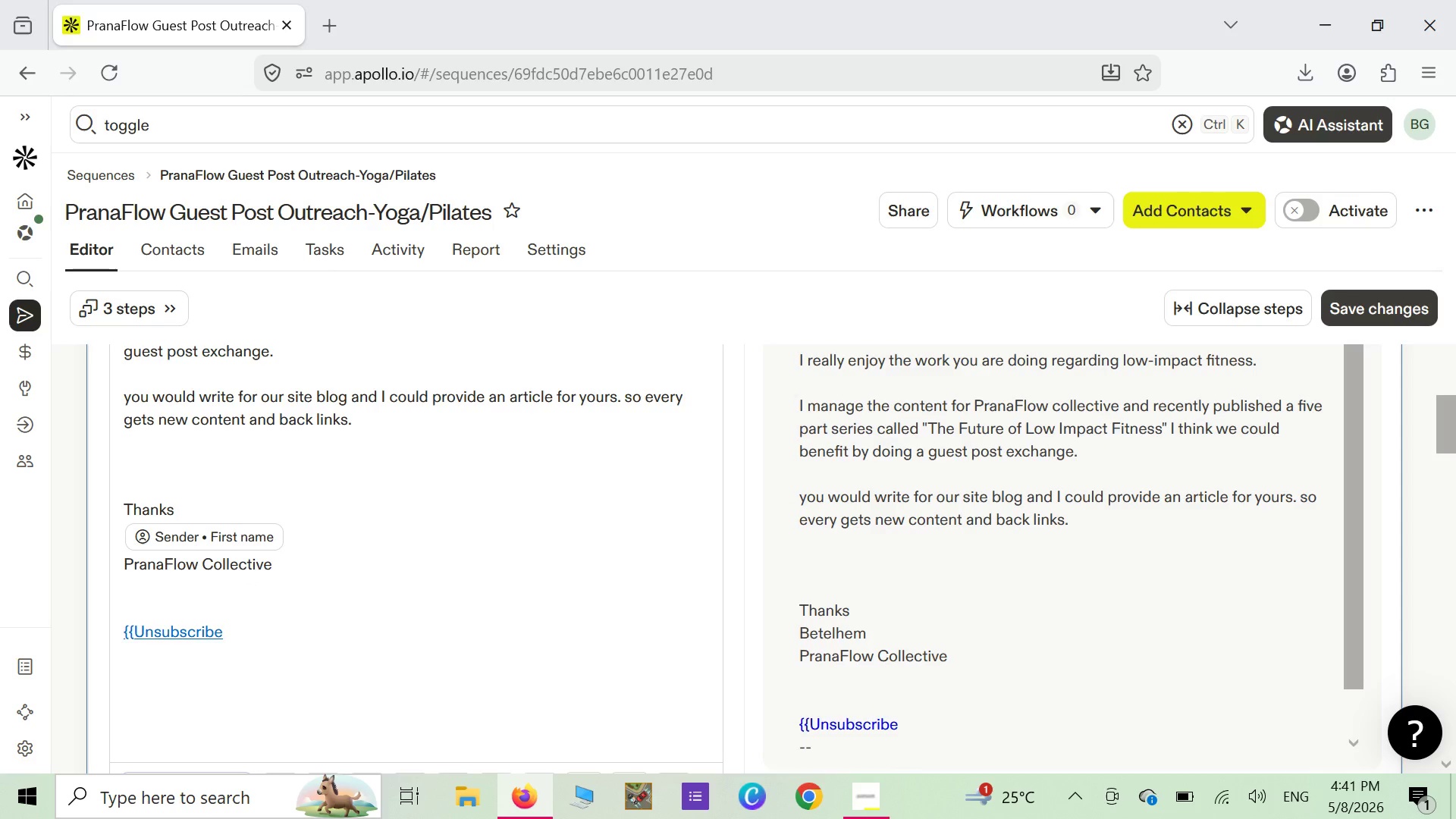 
key(Shift+BracketRight)
 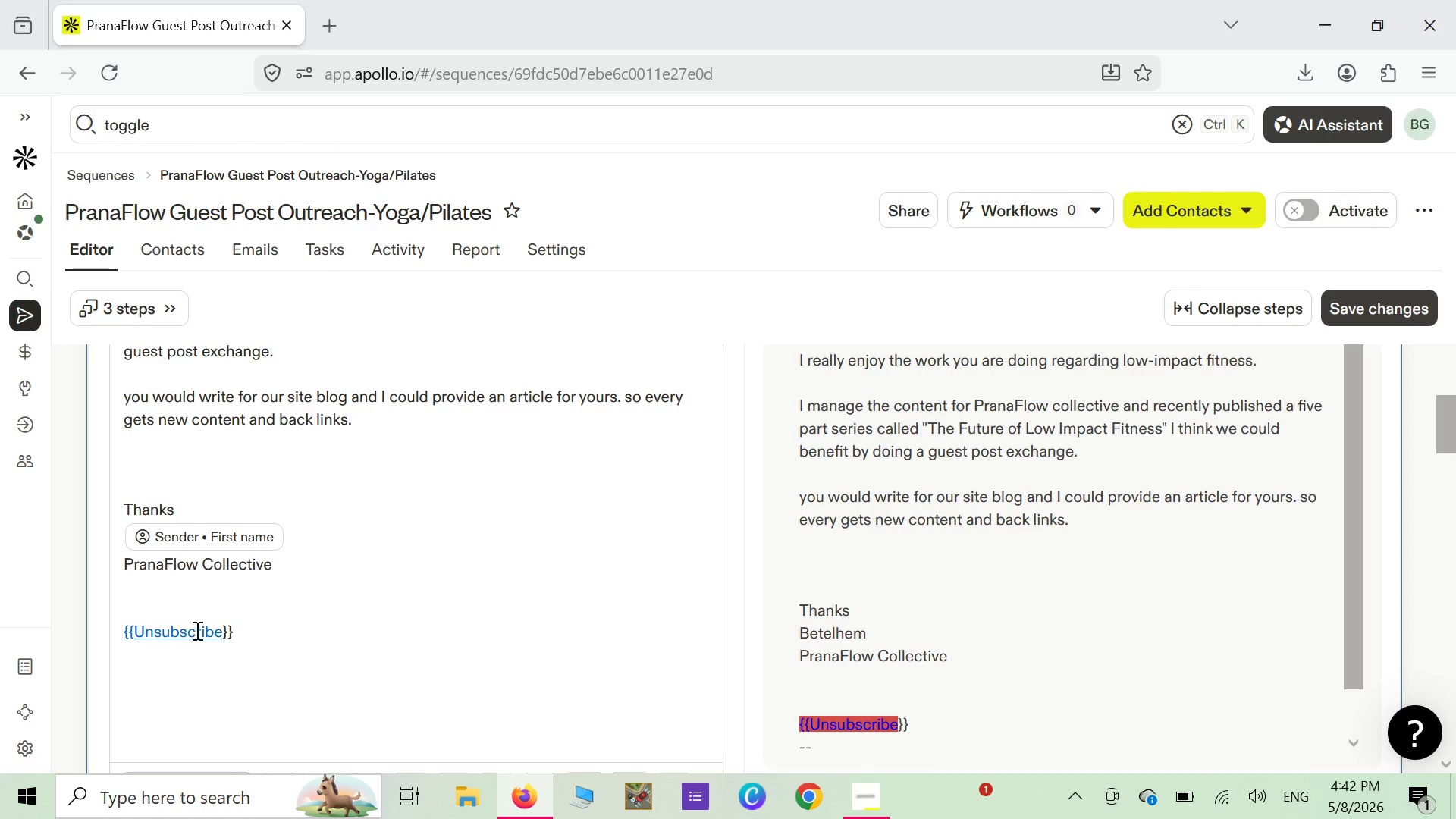 
wait(5.48)
 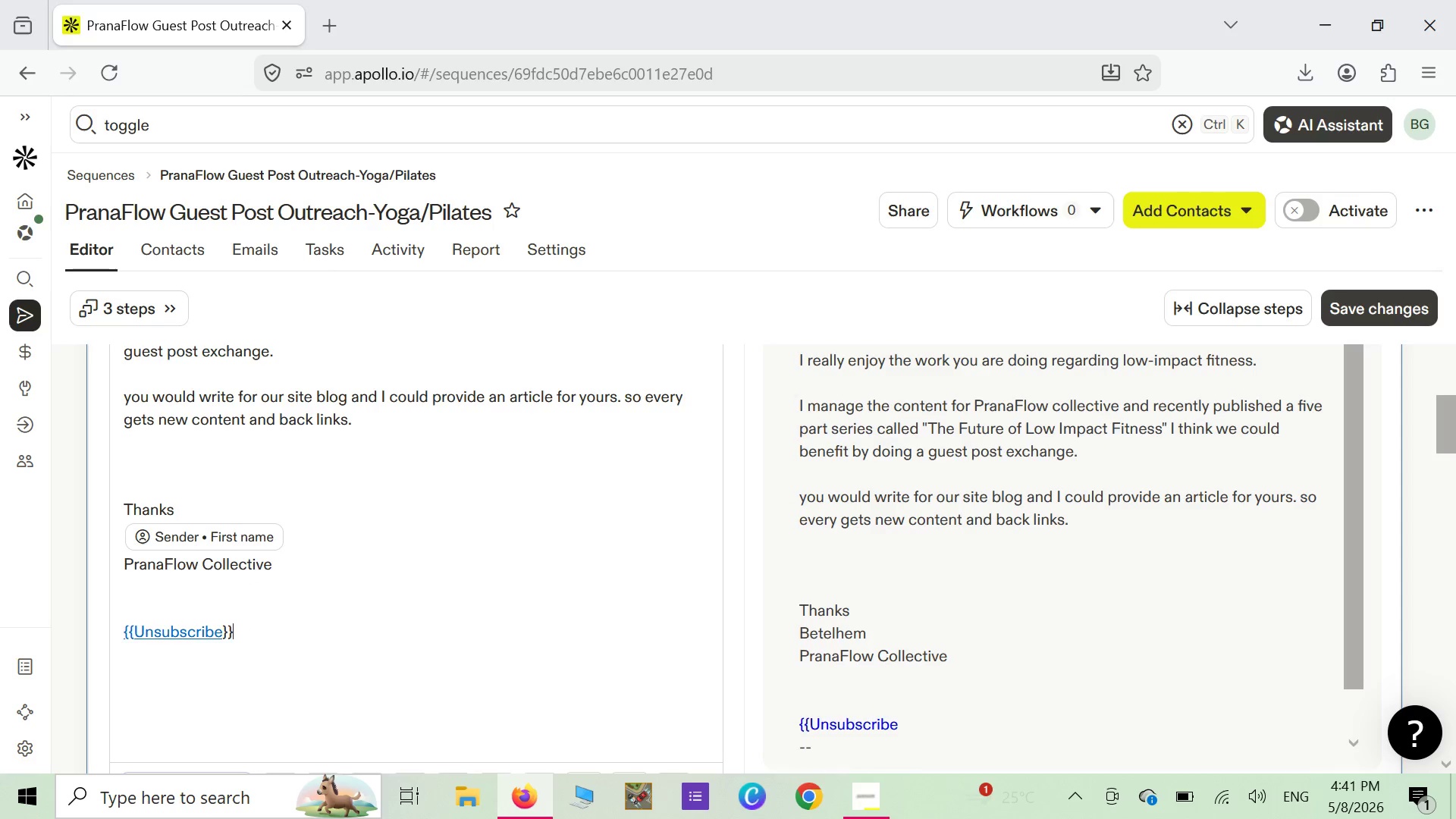 
key(Backspace)
 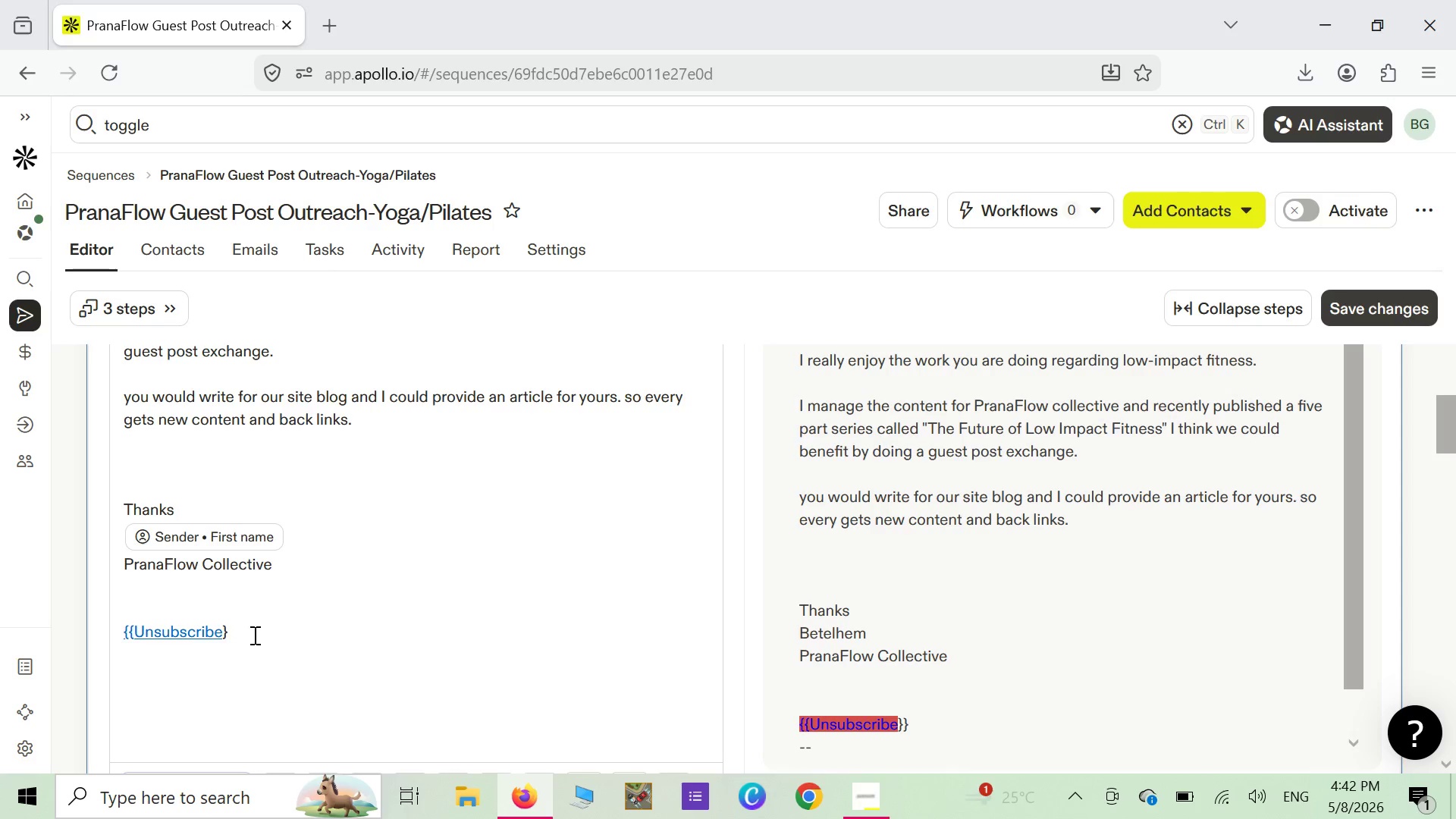 
key(Backspace)
 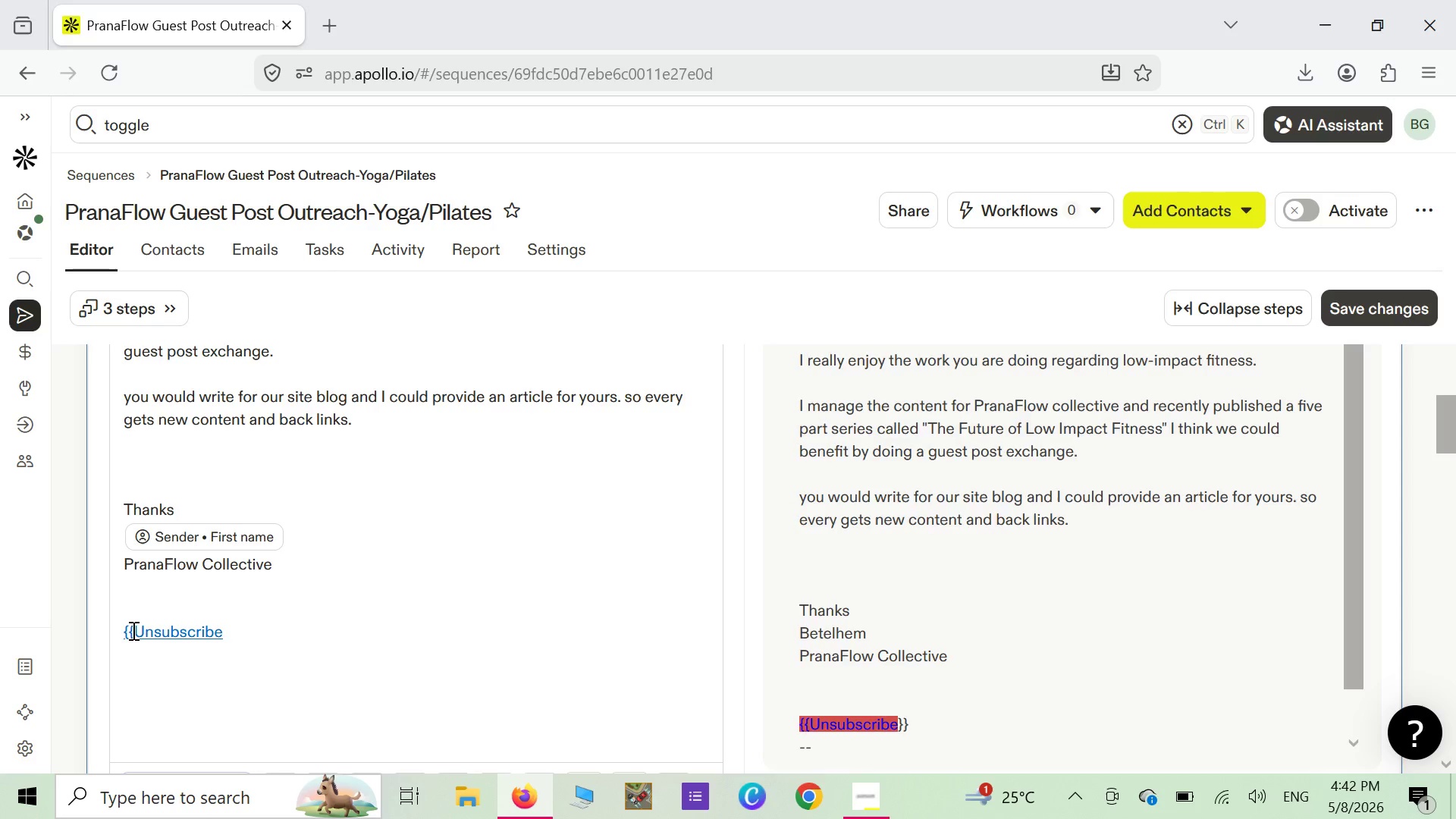 
left_click([132, 635])
 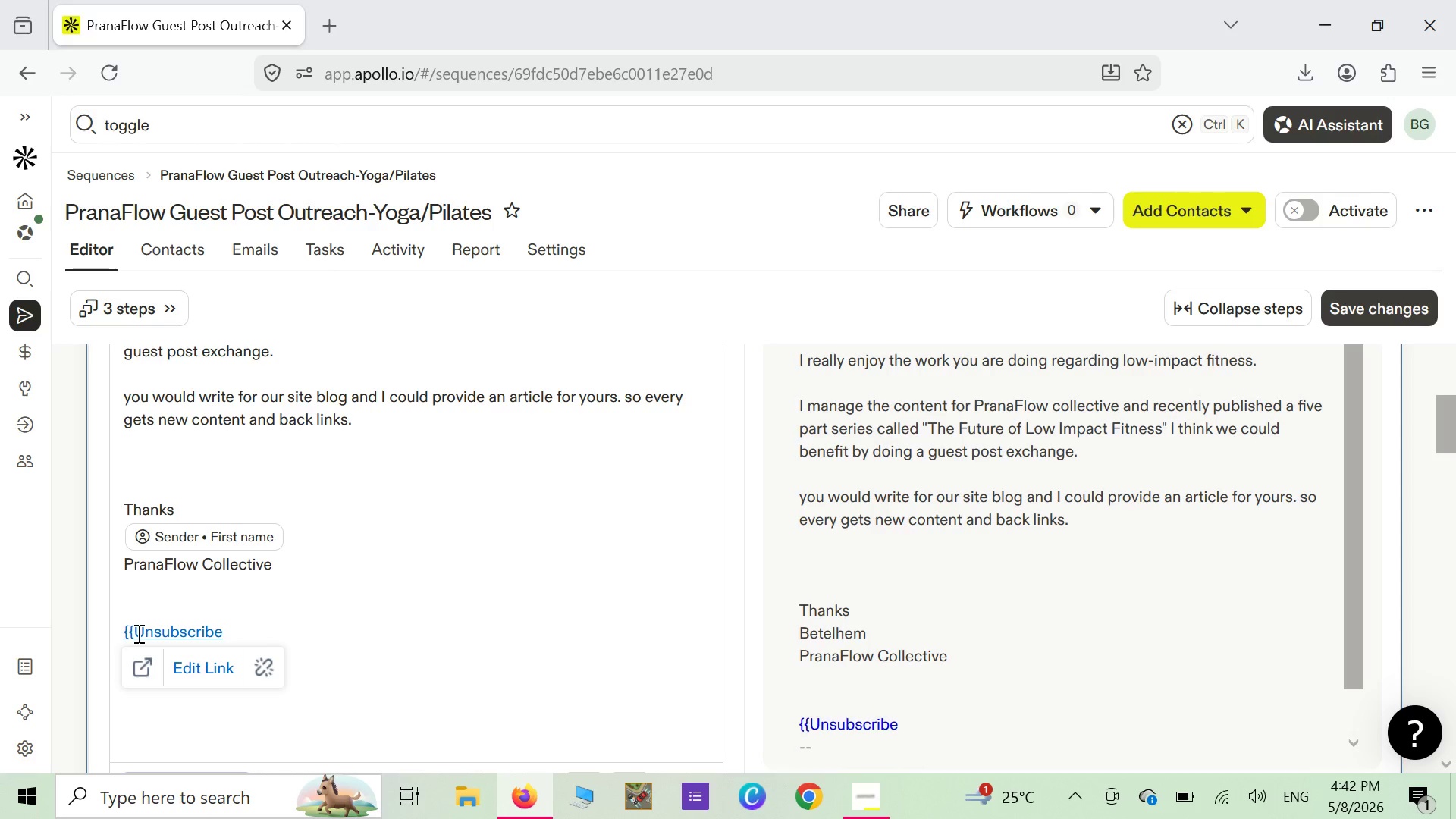 
key(Space)
 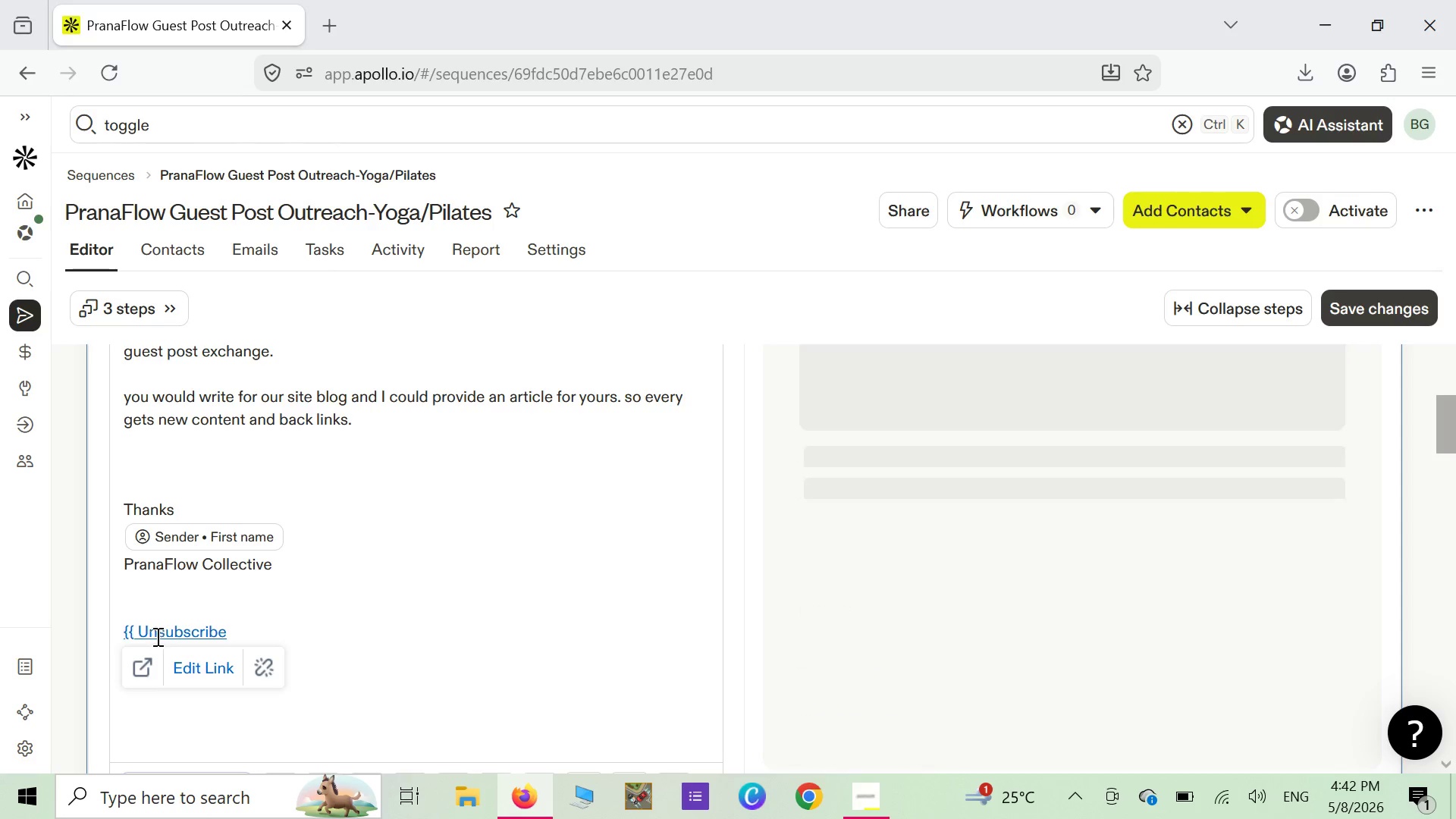 
key(Backspace)
 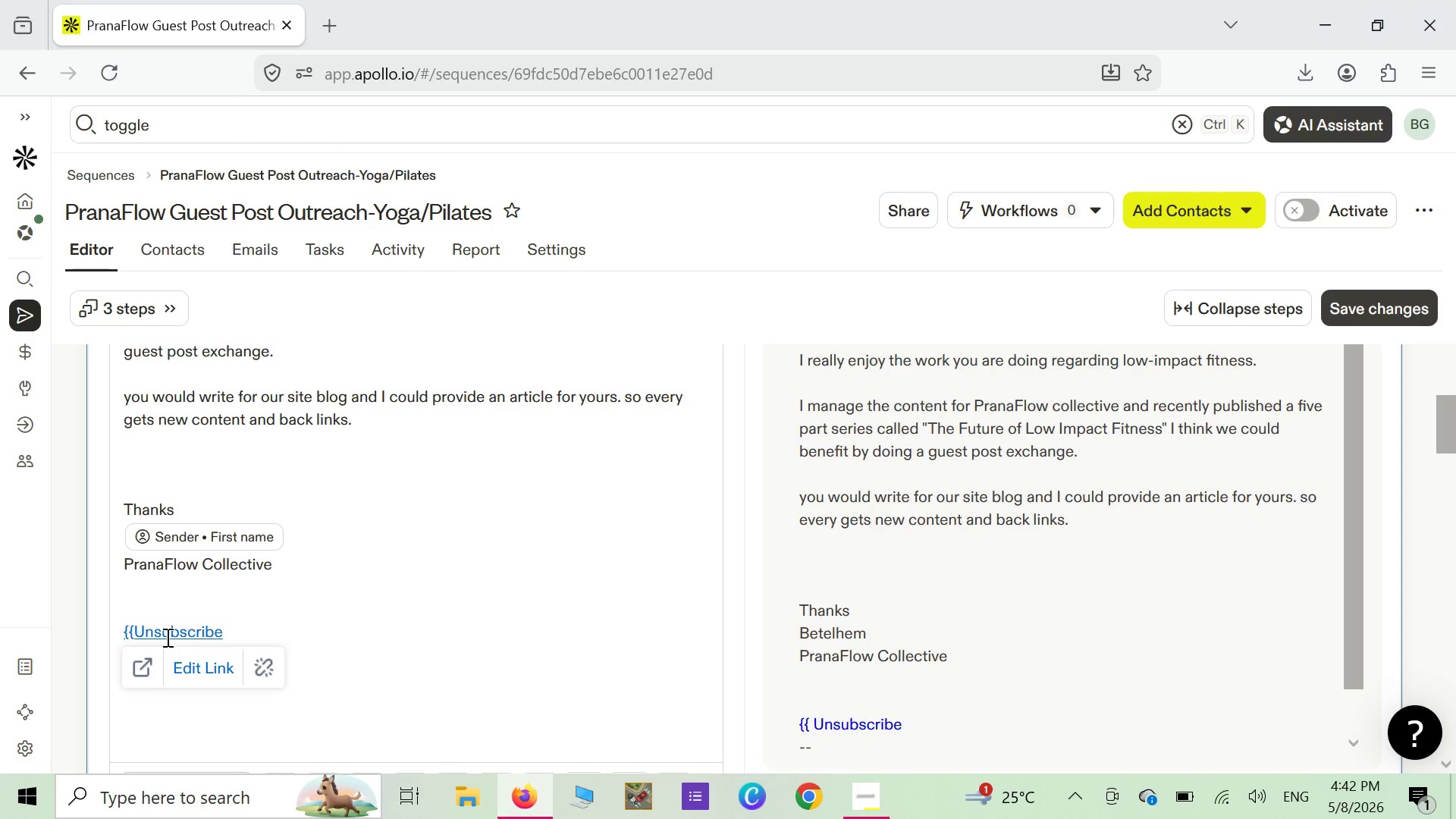 
key(Backspace)
 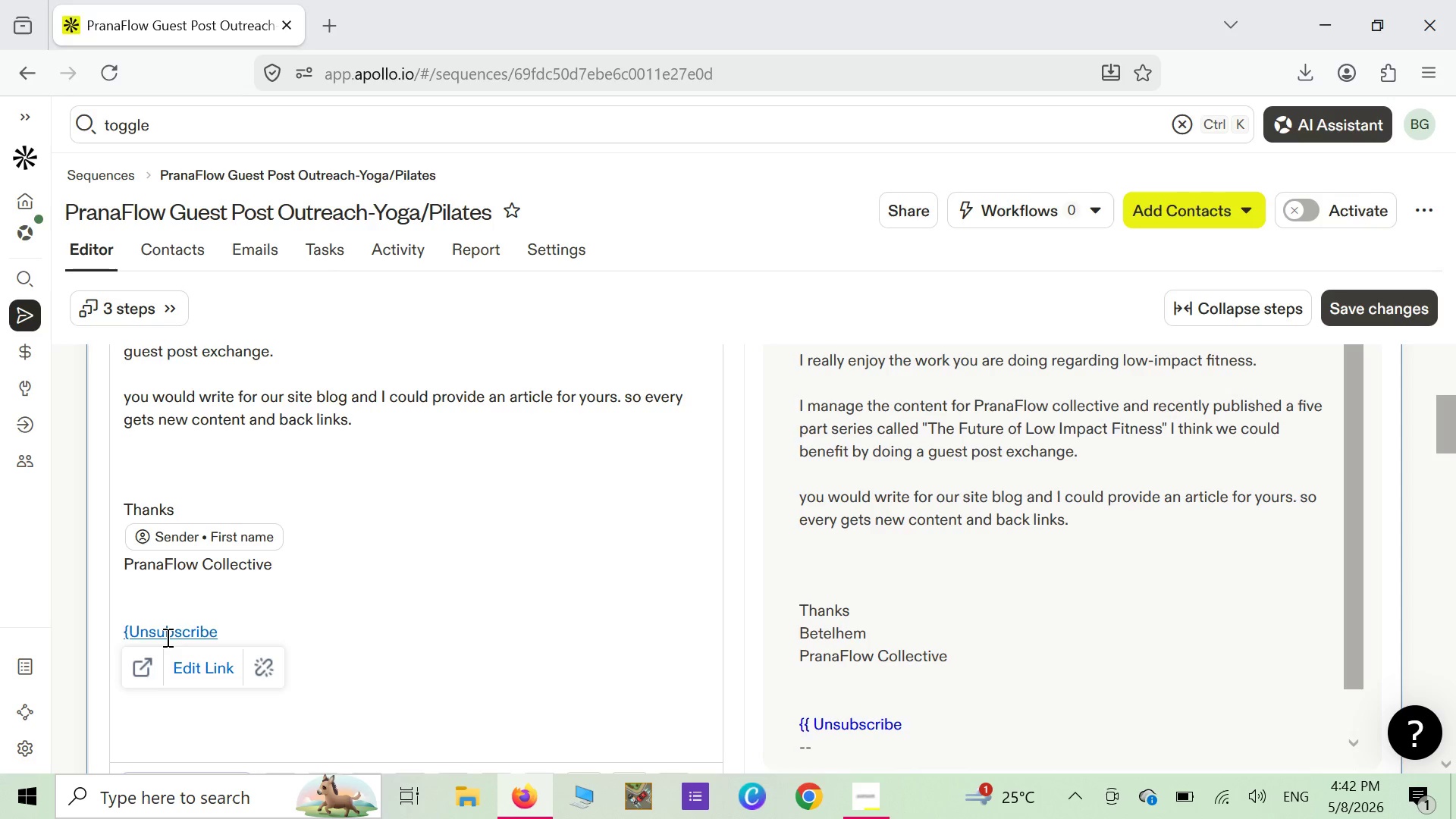 
key(Backspace)
 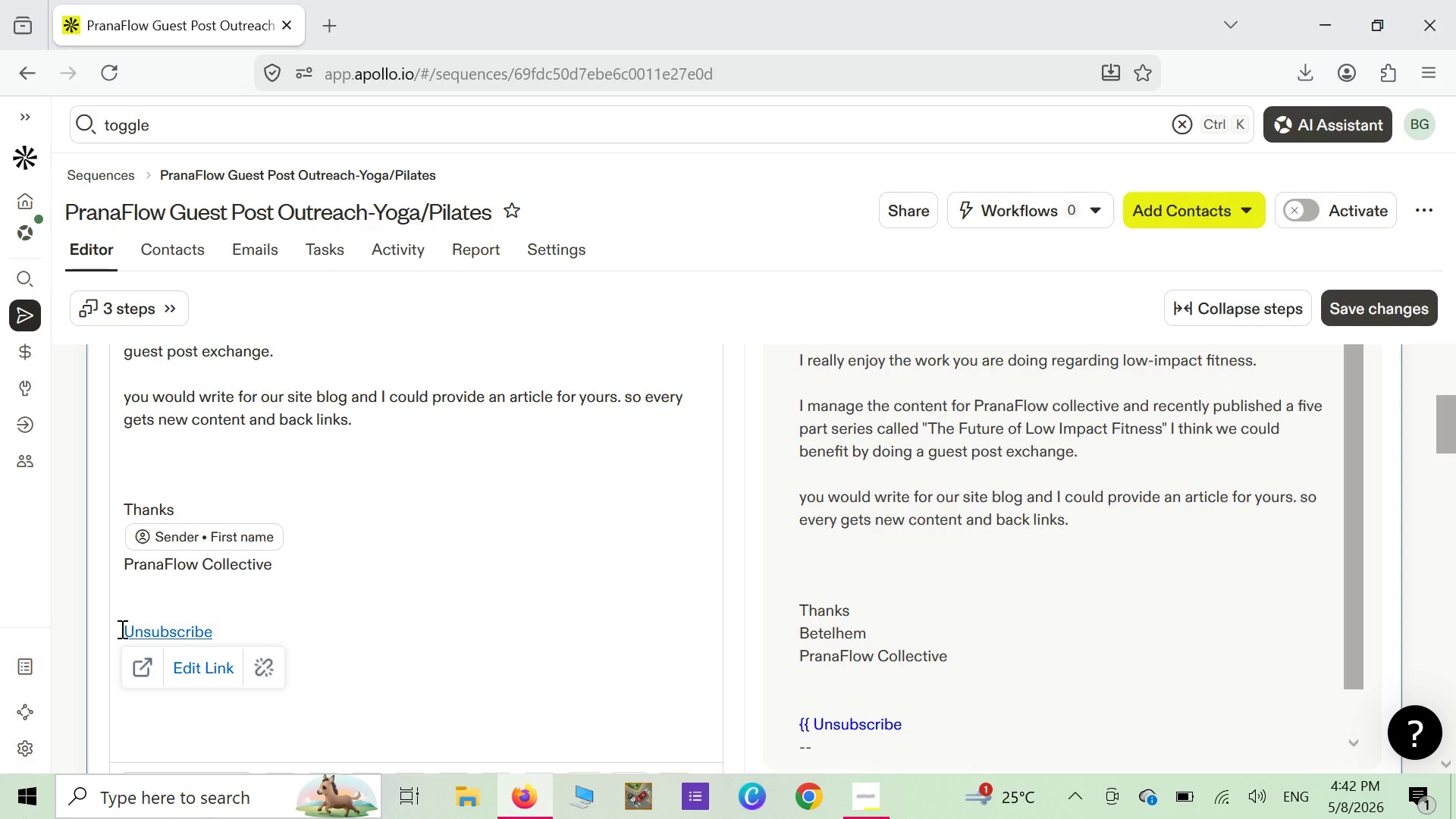 
left_click([118, 630])
 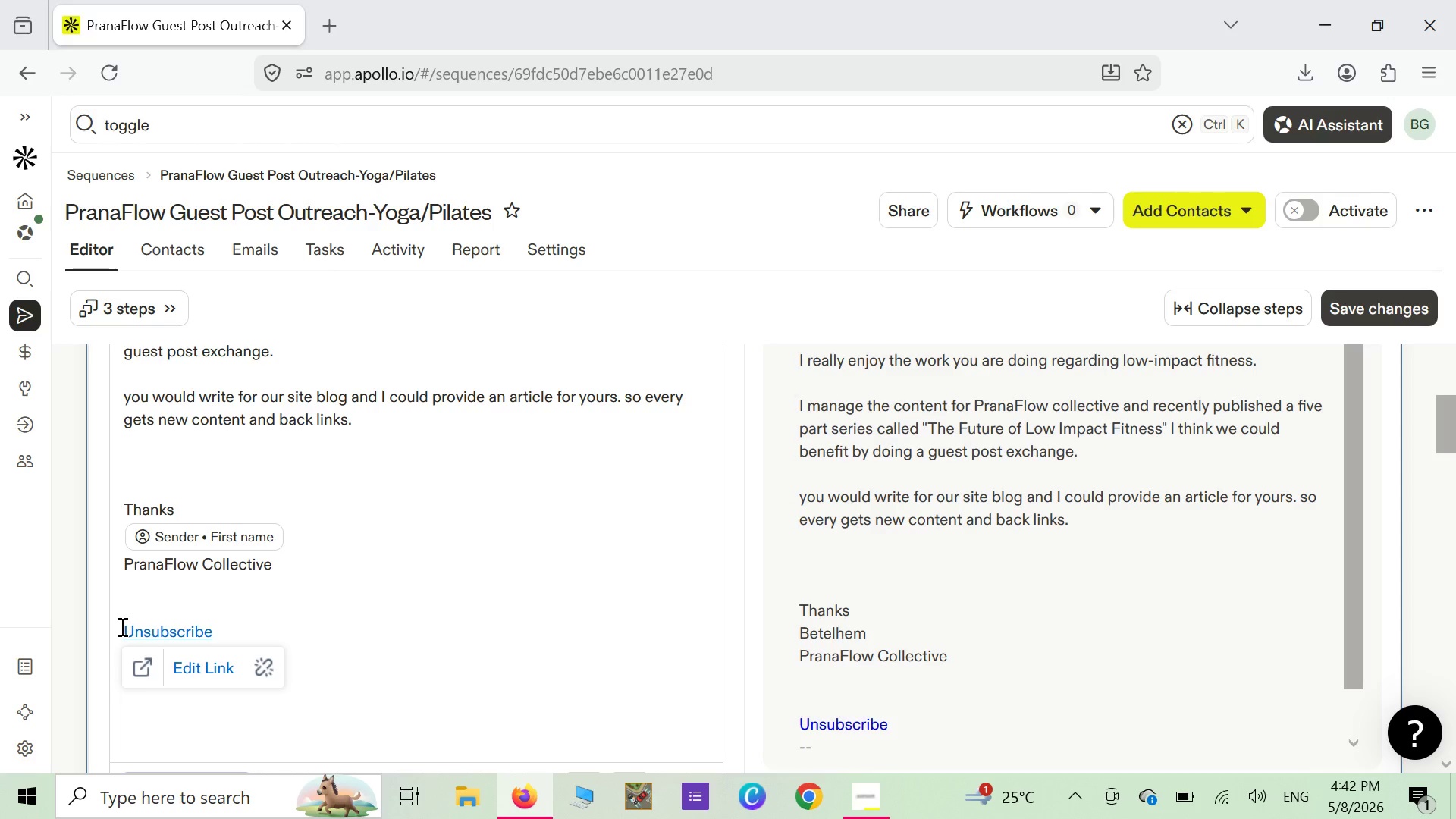 
left_click([118, 628])
 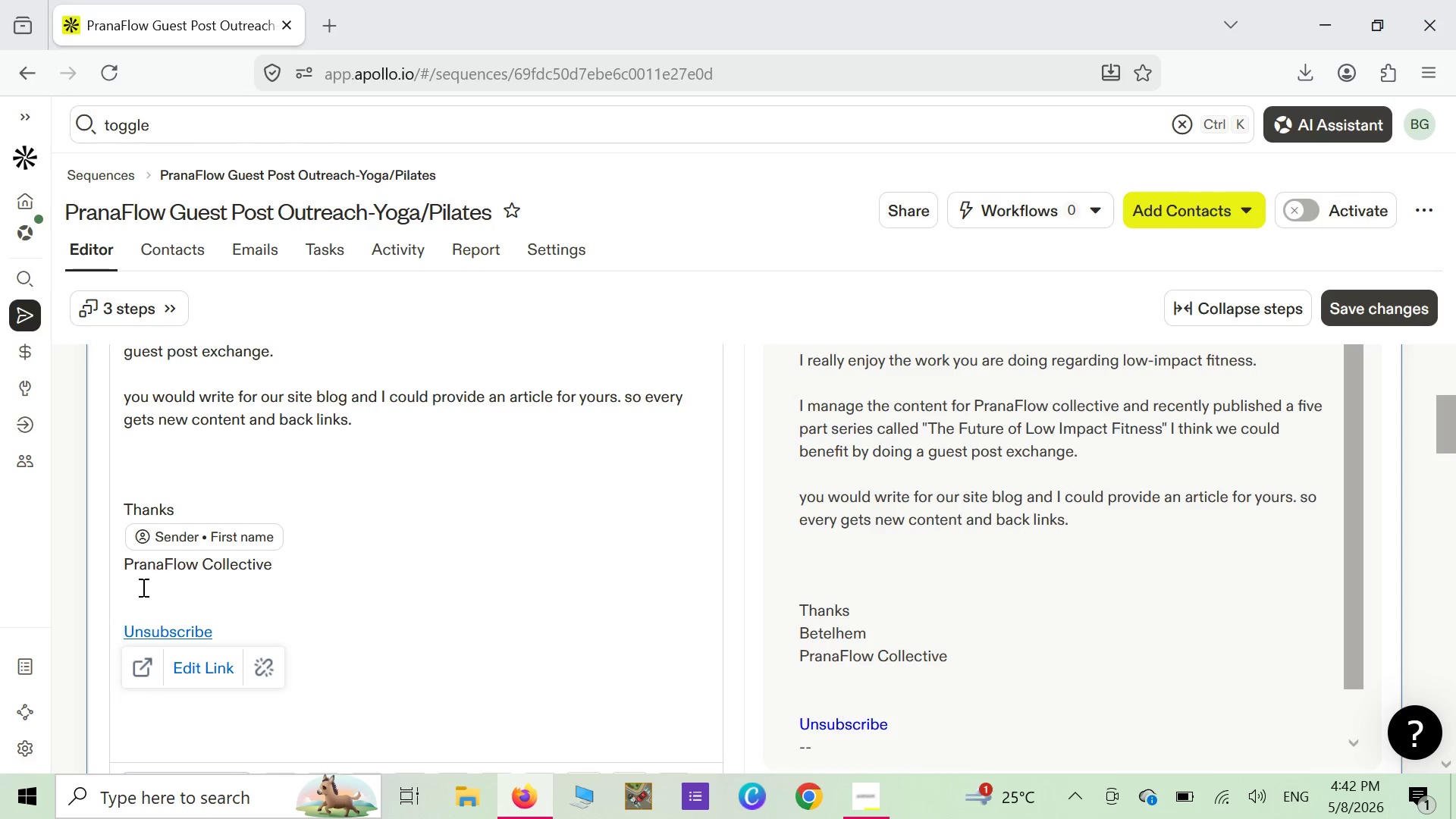 
left_click([125, 601])
 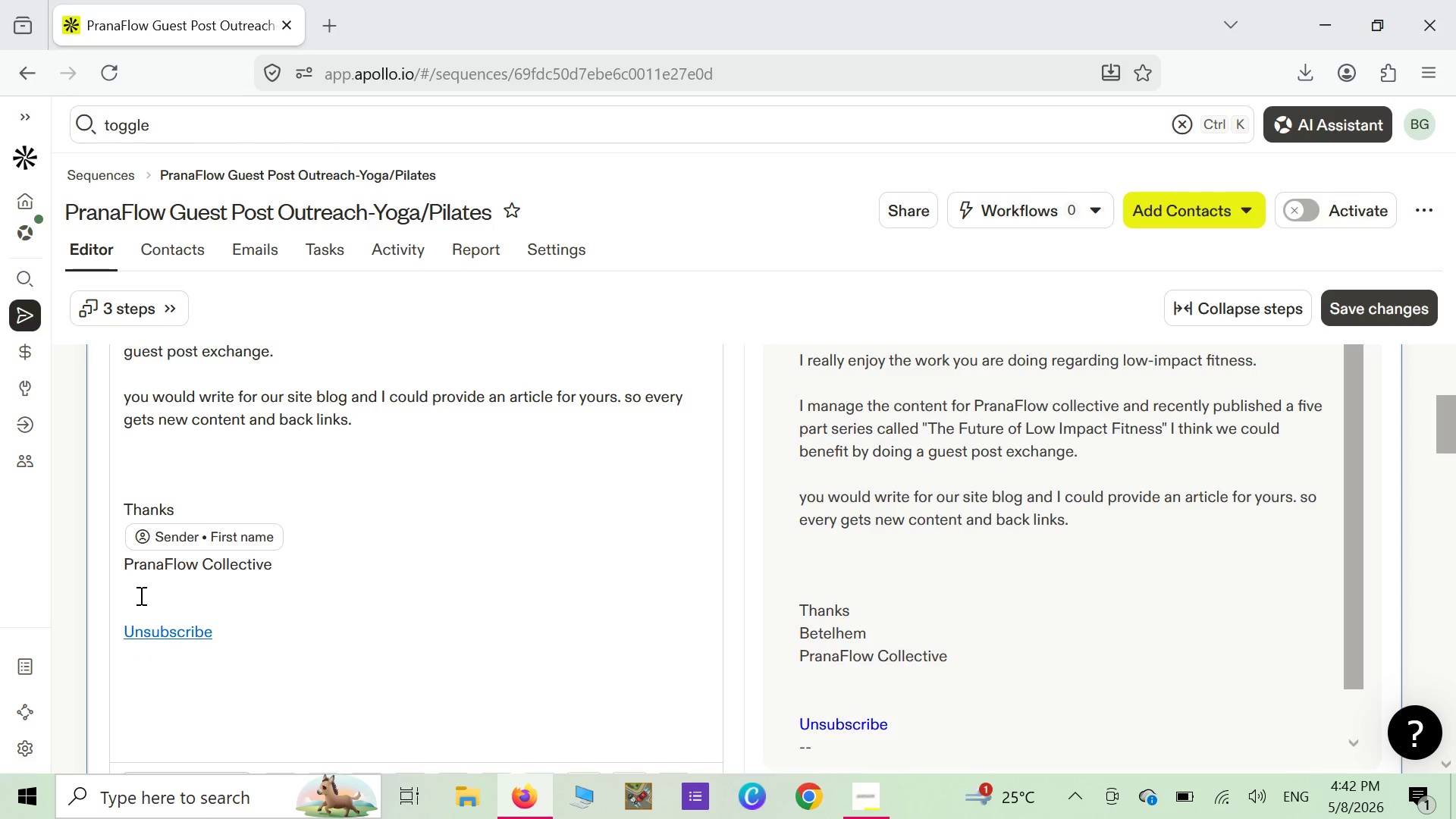 
key(Shift+ShiftLeft)
 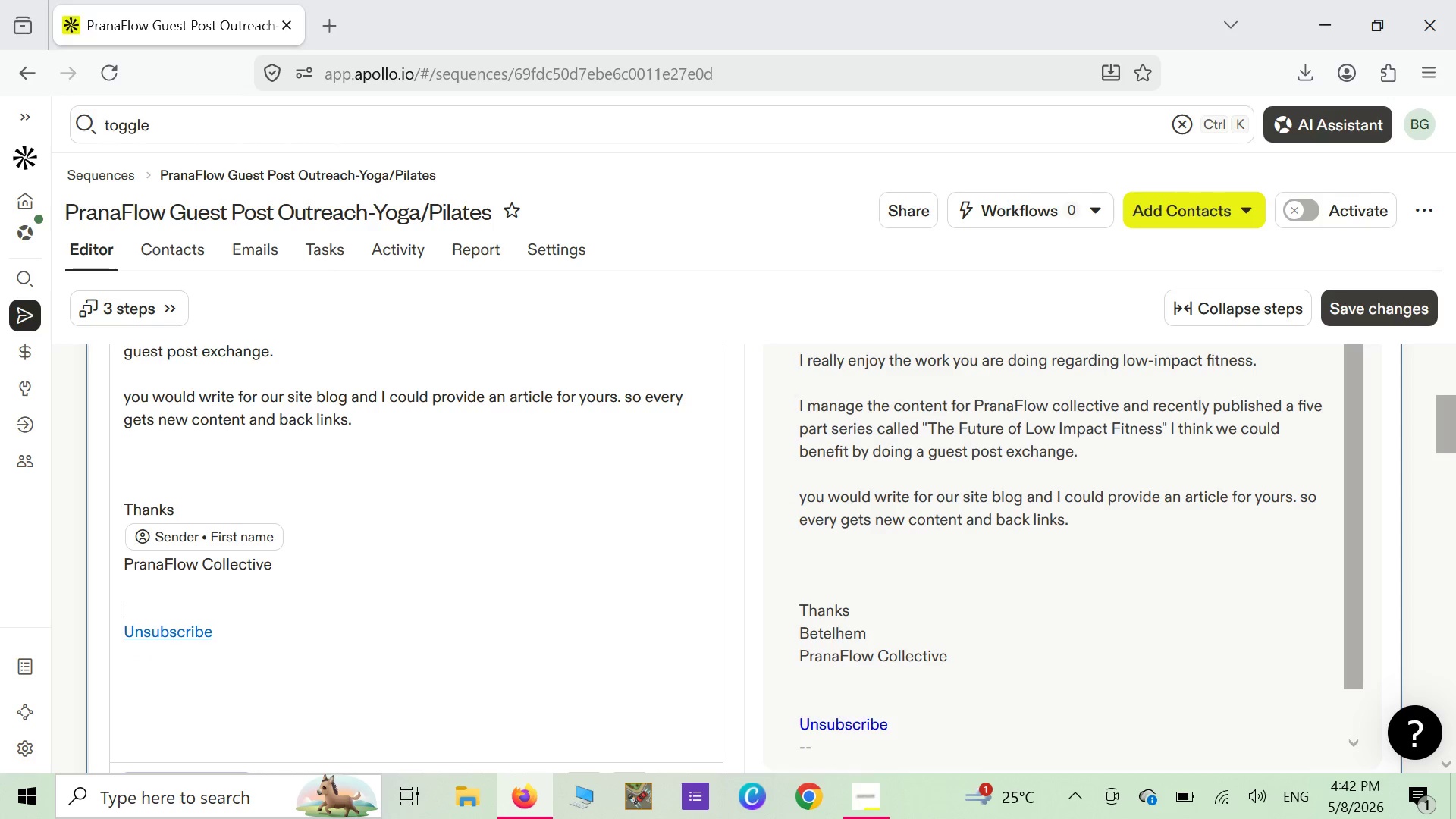 
key(Shift+BracketLeft)
 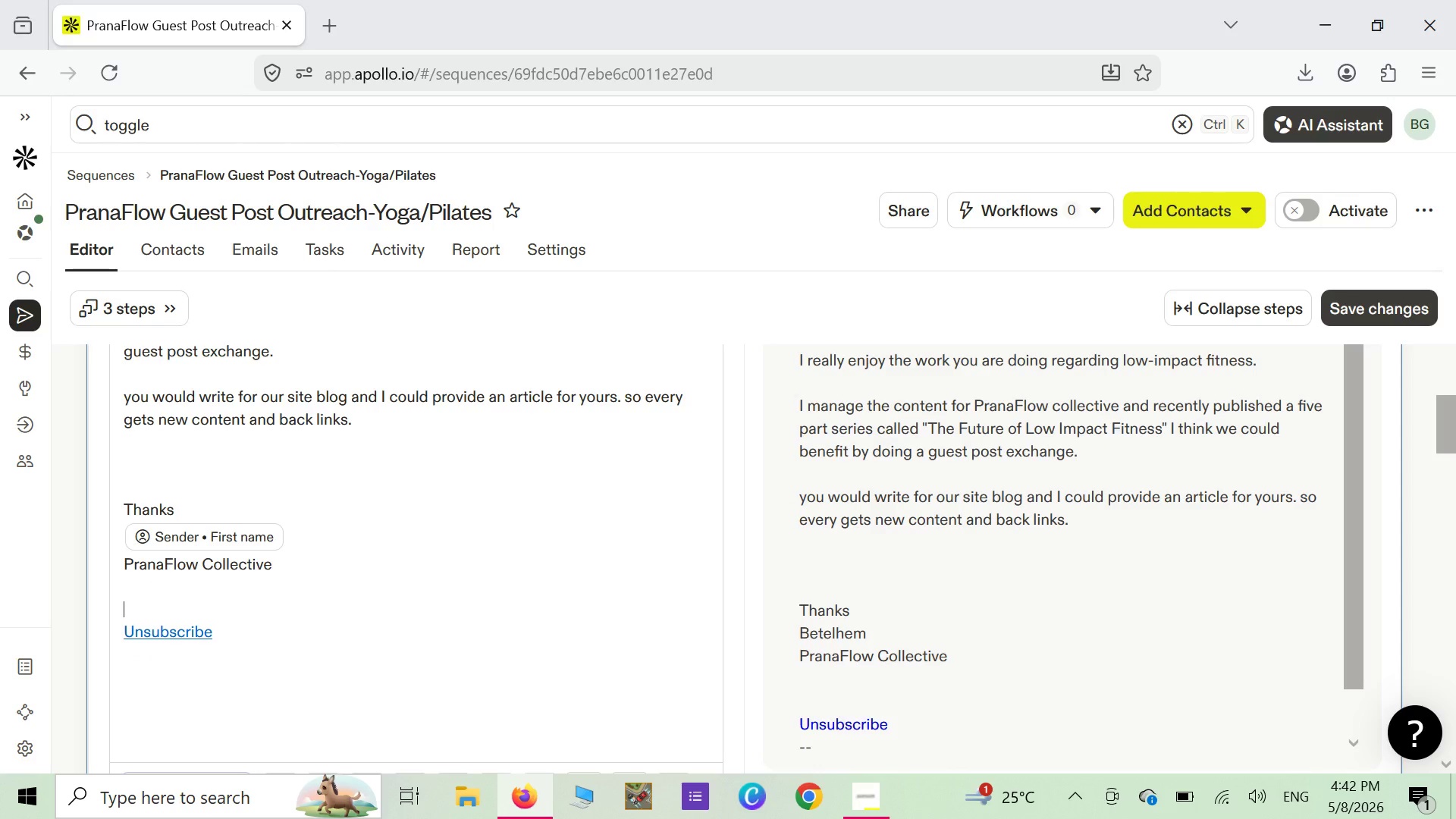 
key(Shift+ShiftLeft)
 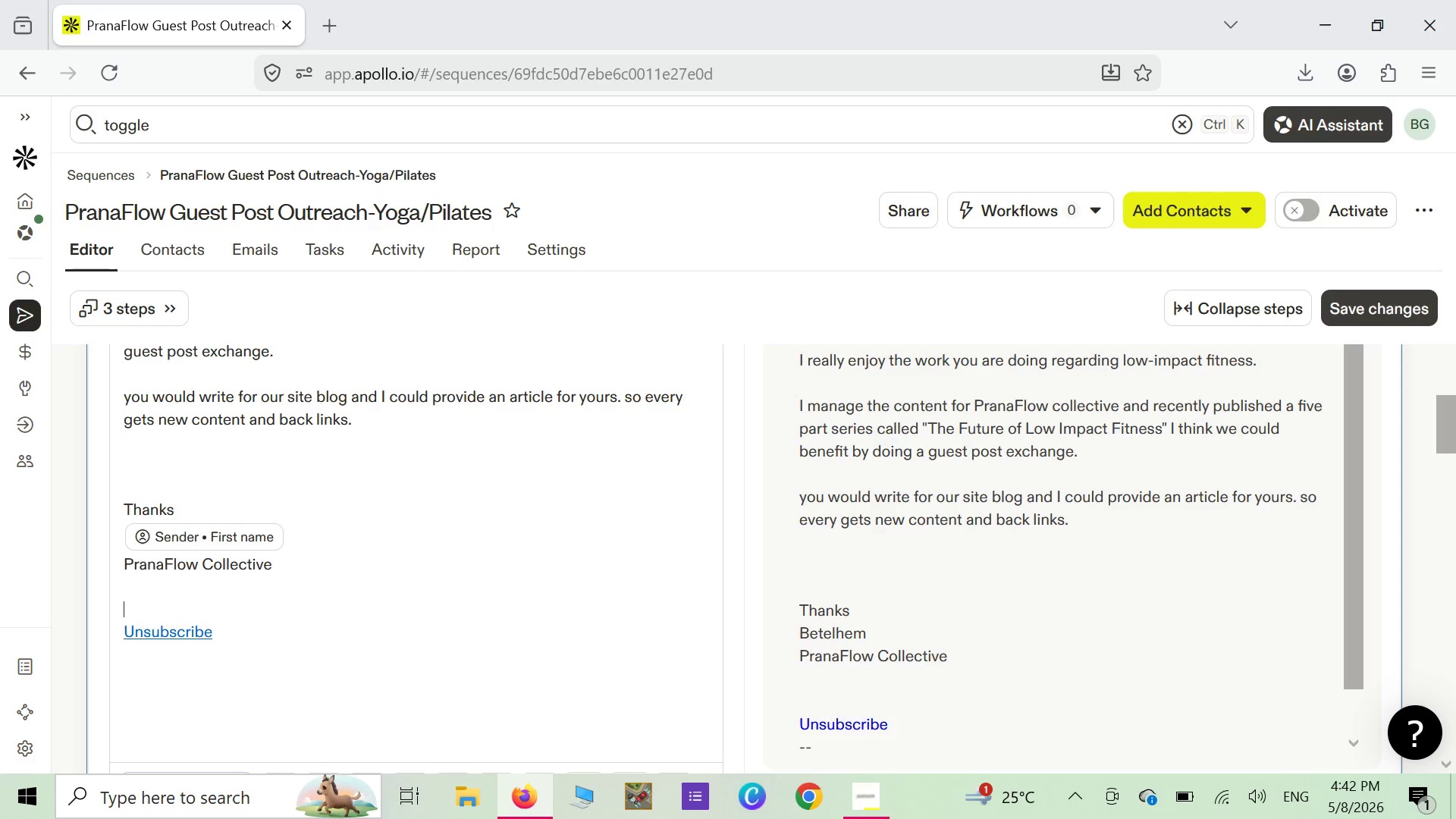 
key(Shift+BracketLeft)
 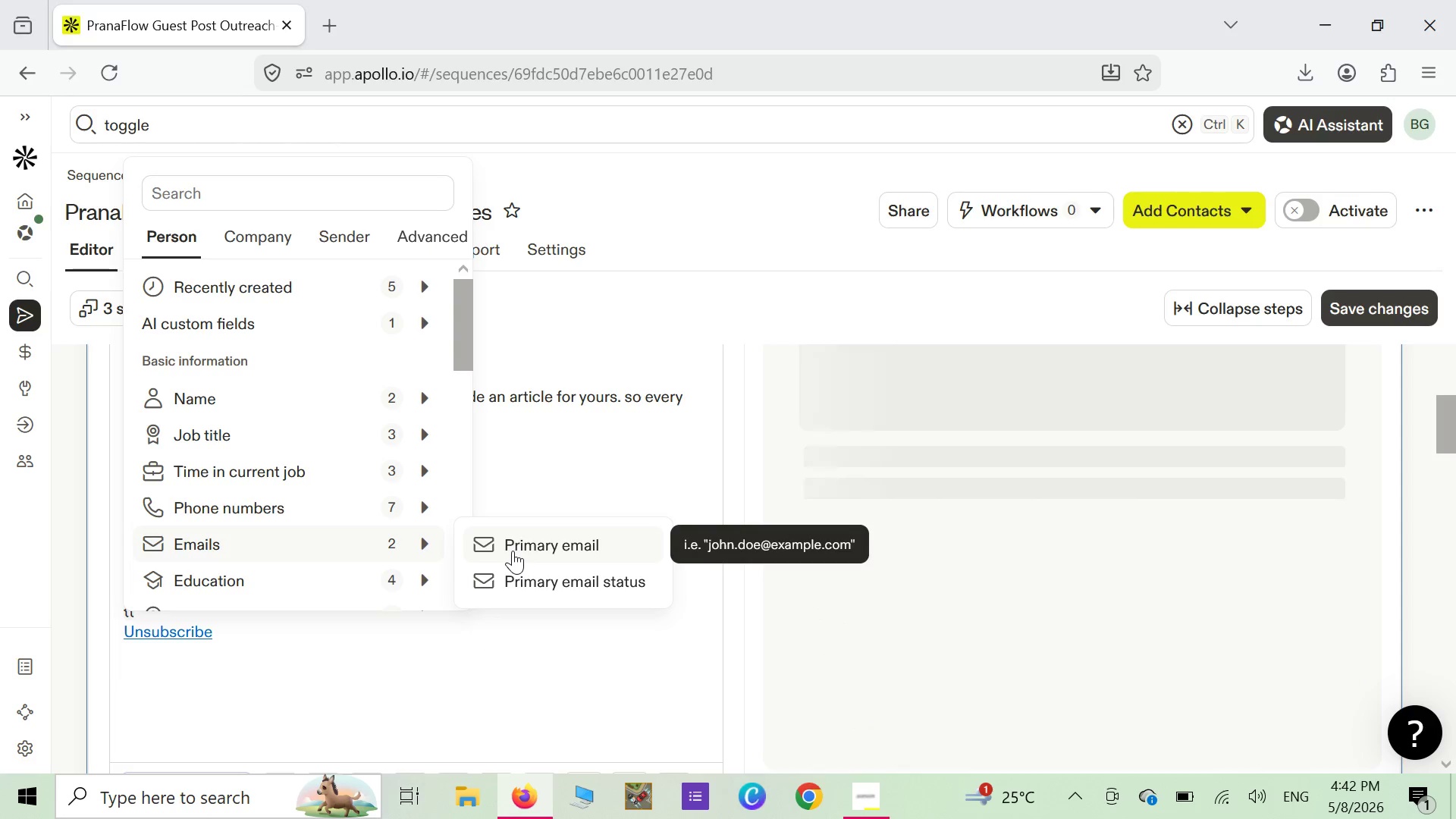 
wait(12.78)
 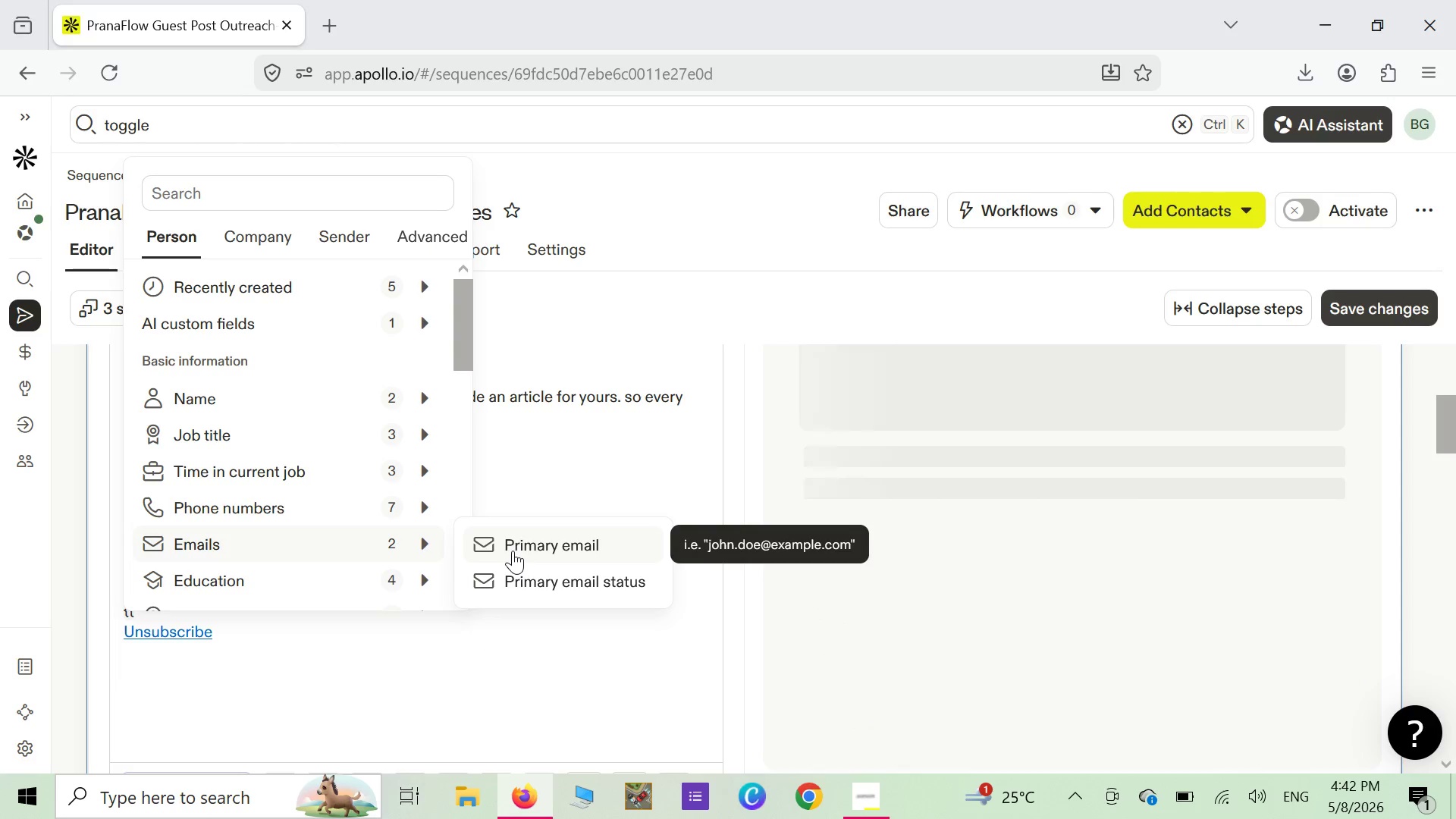 
left_click([664, 458])
 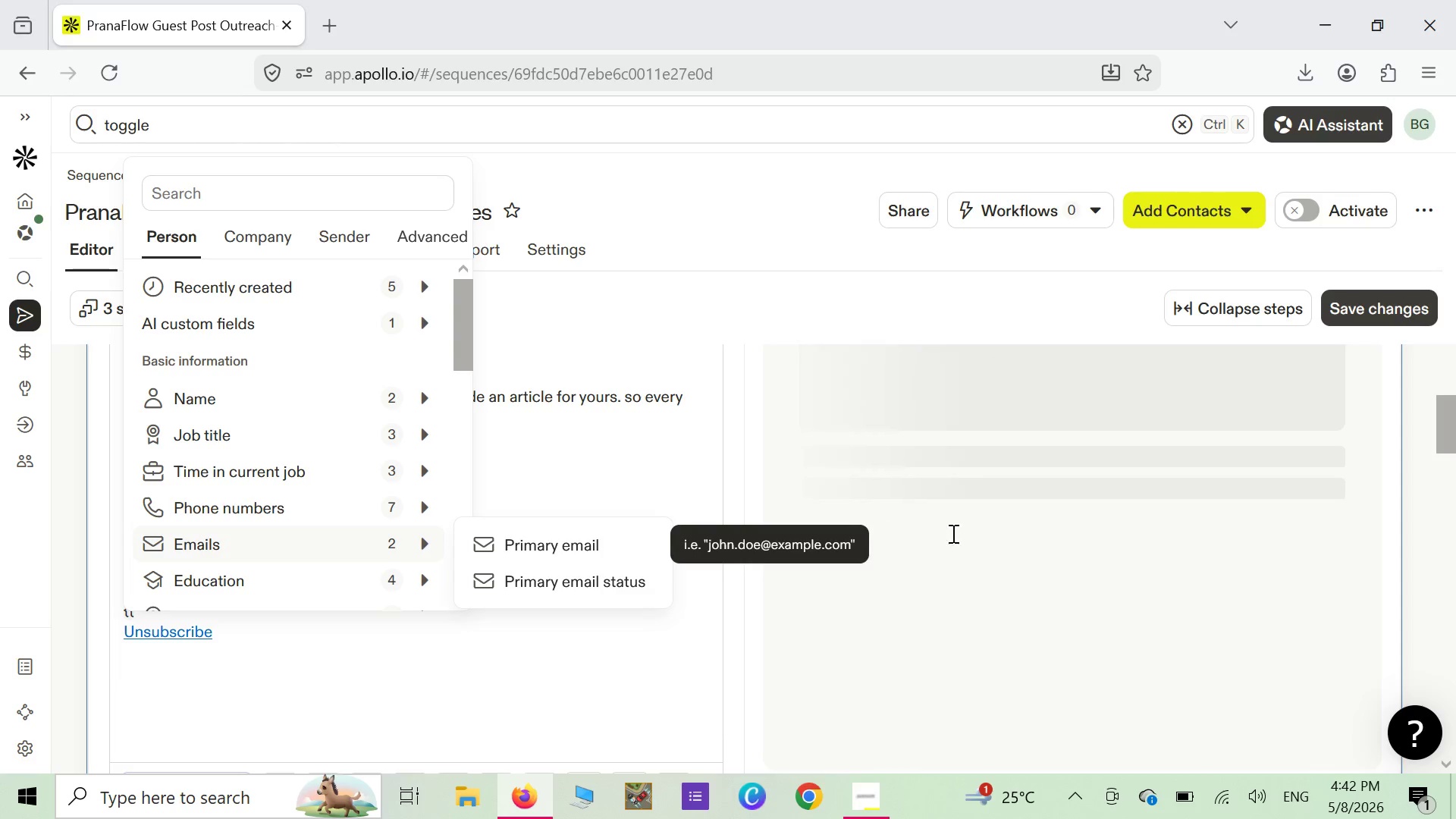 
left_click([835, 301])
 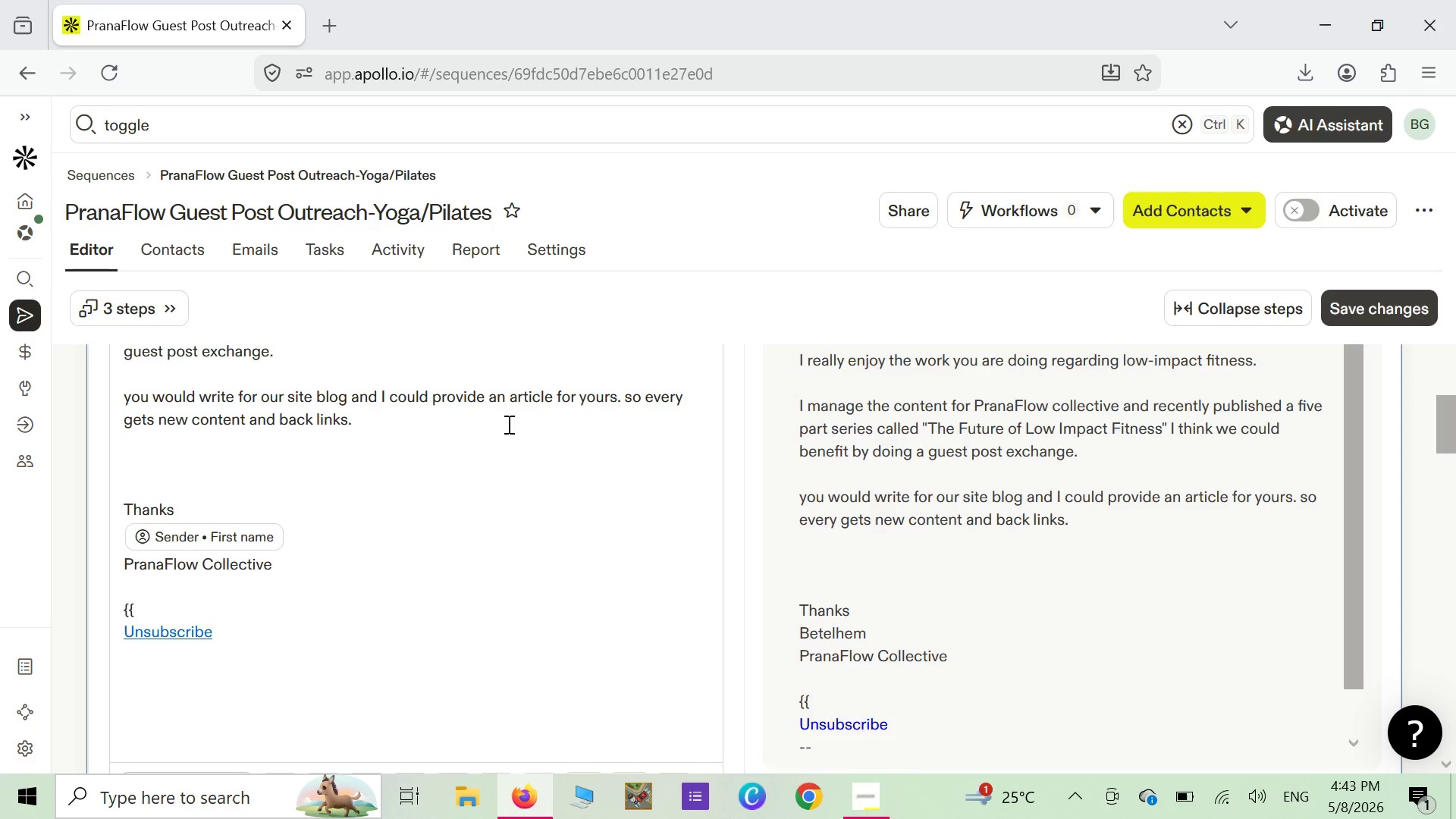 
wait(77.05)
 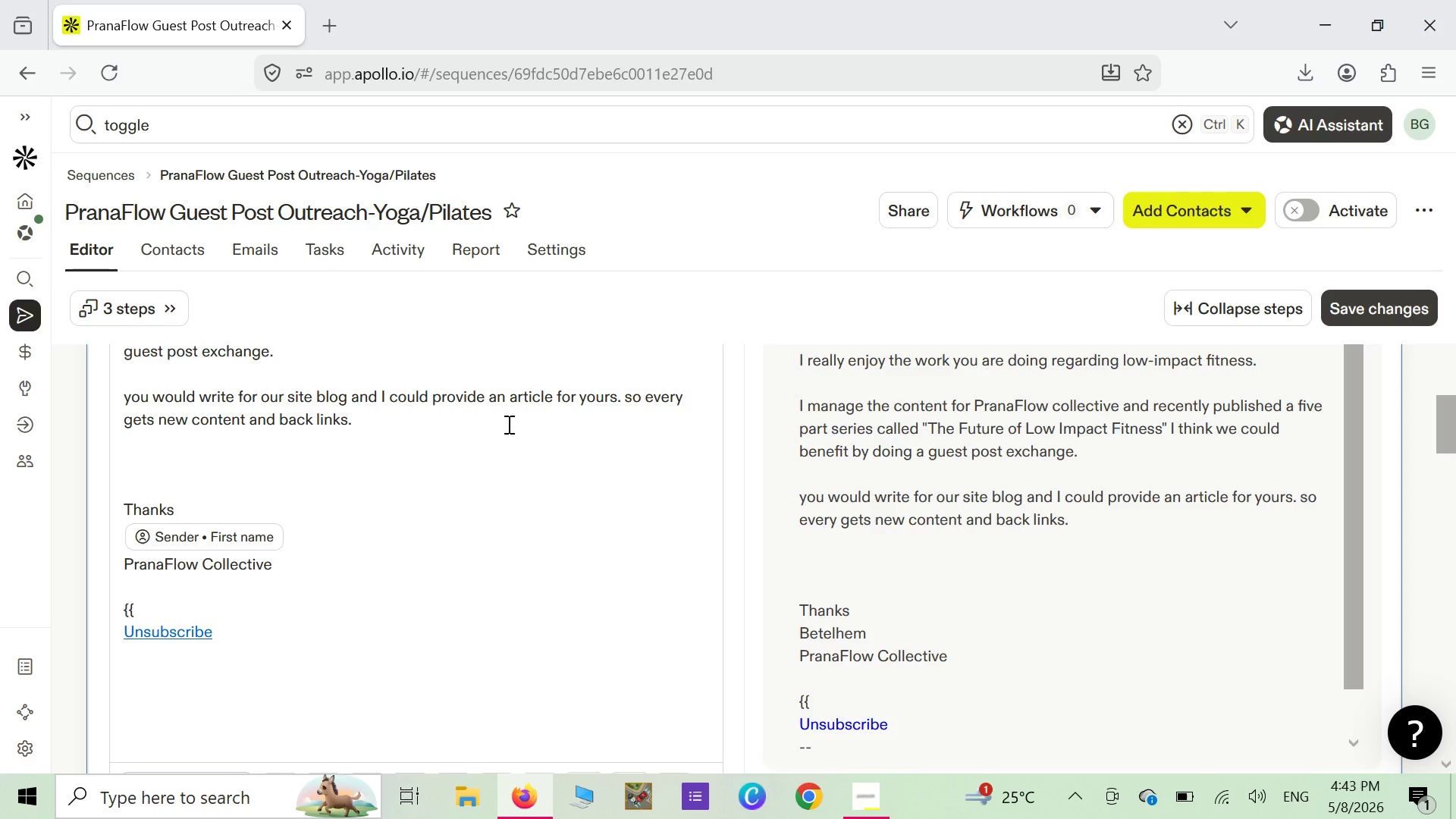 
left_click([152, 619])
 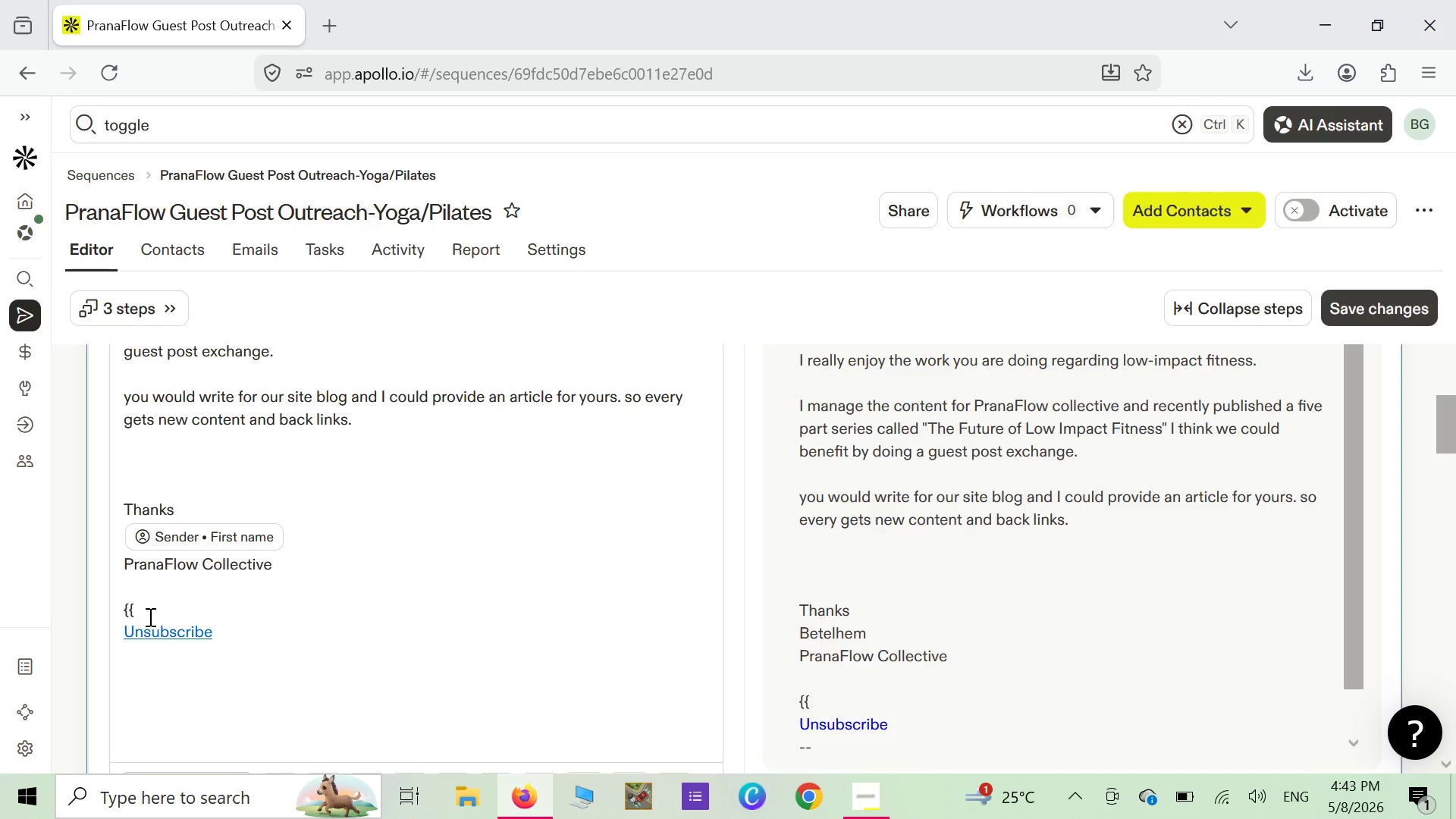 
key(Backspace)
 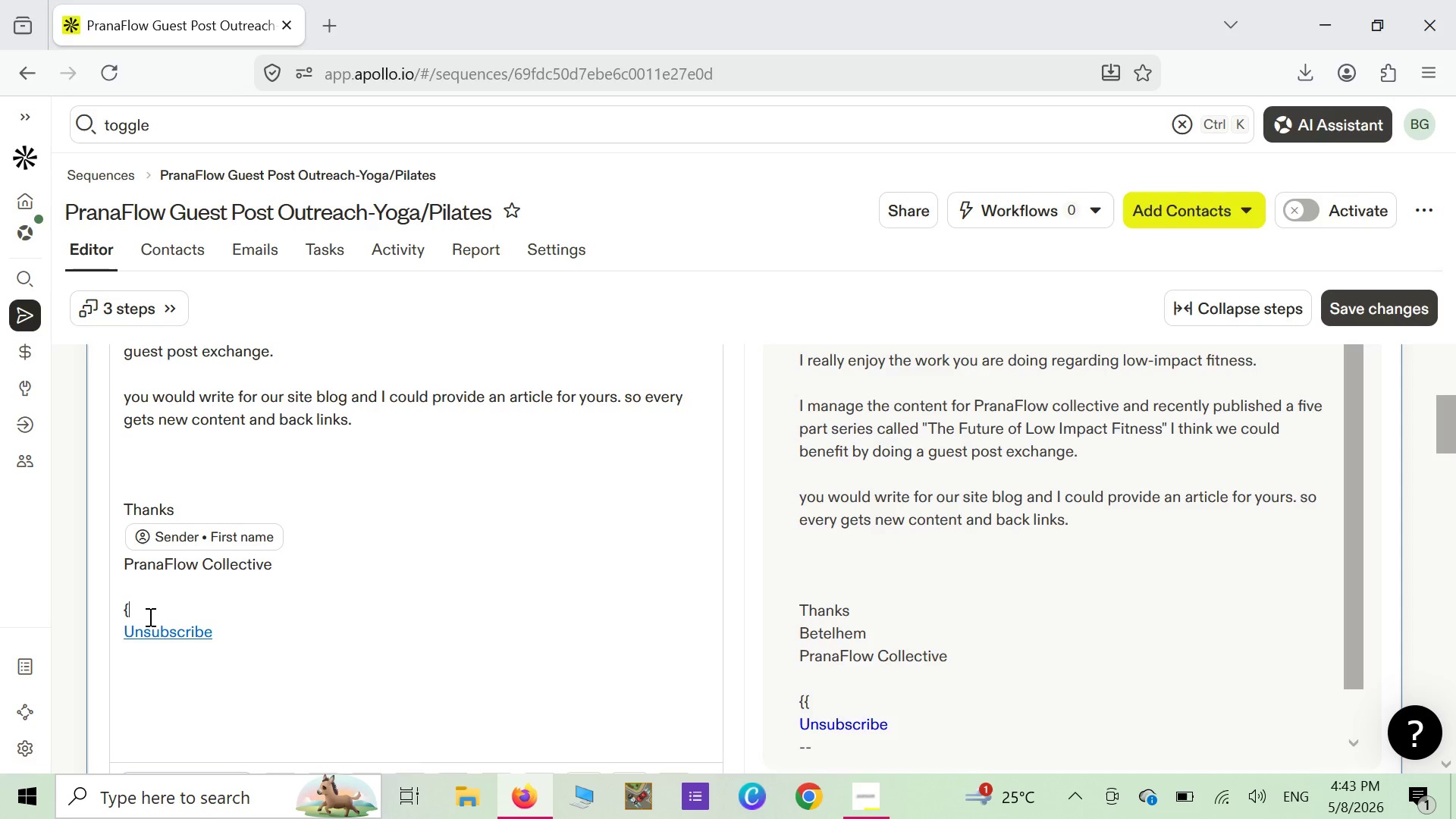 
key(Backspace)
 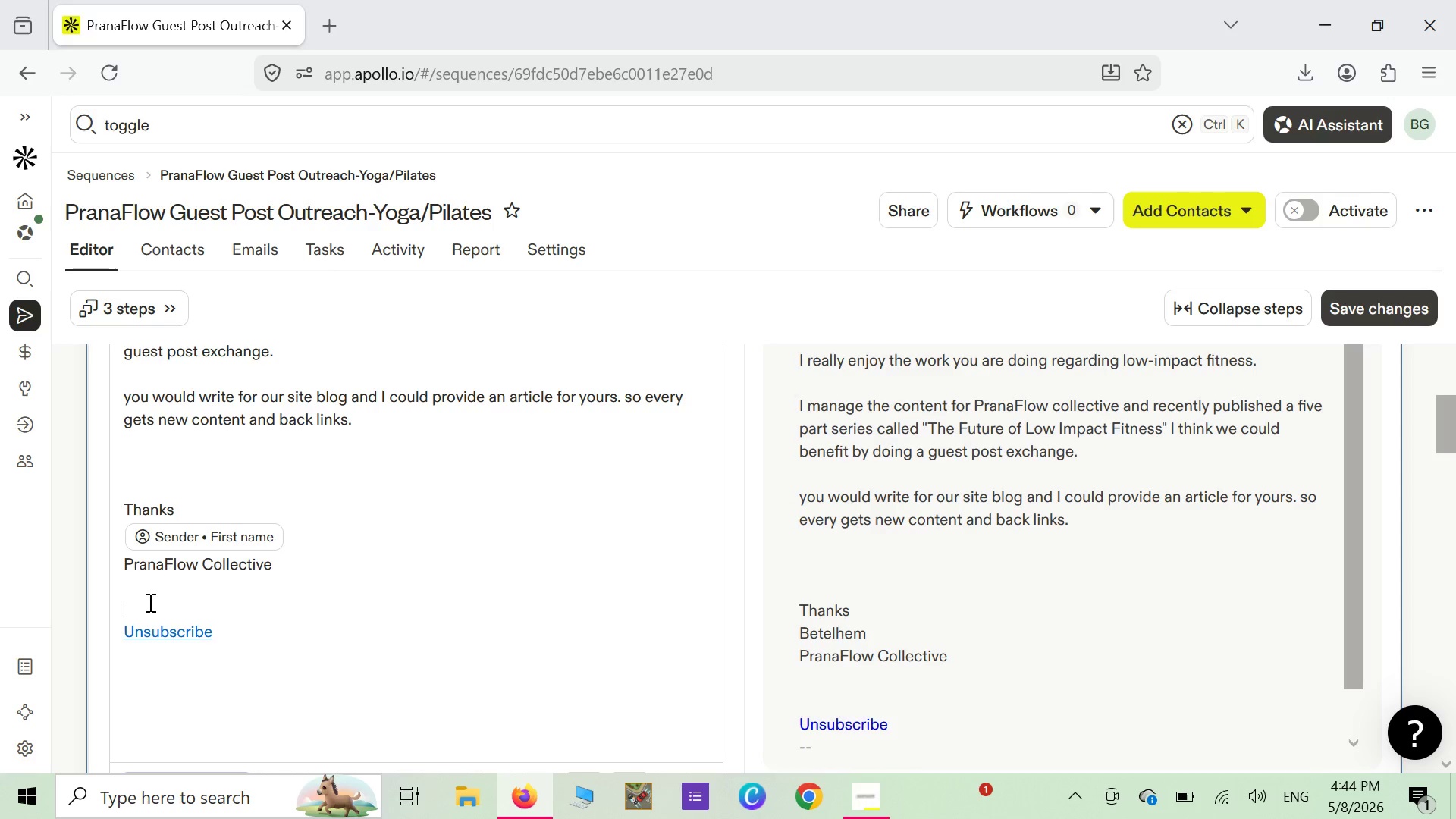 
wait(13.64)
 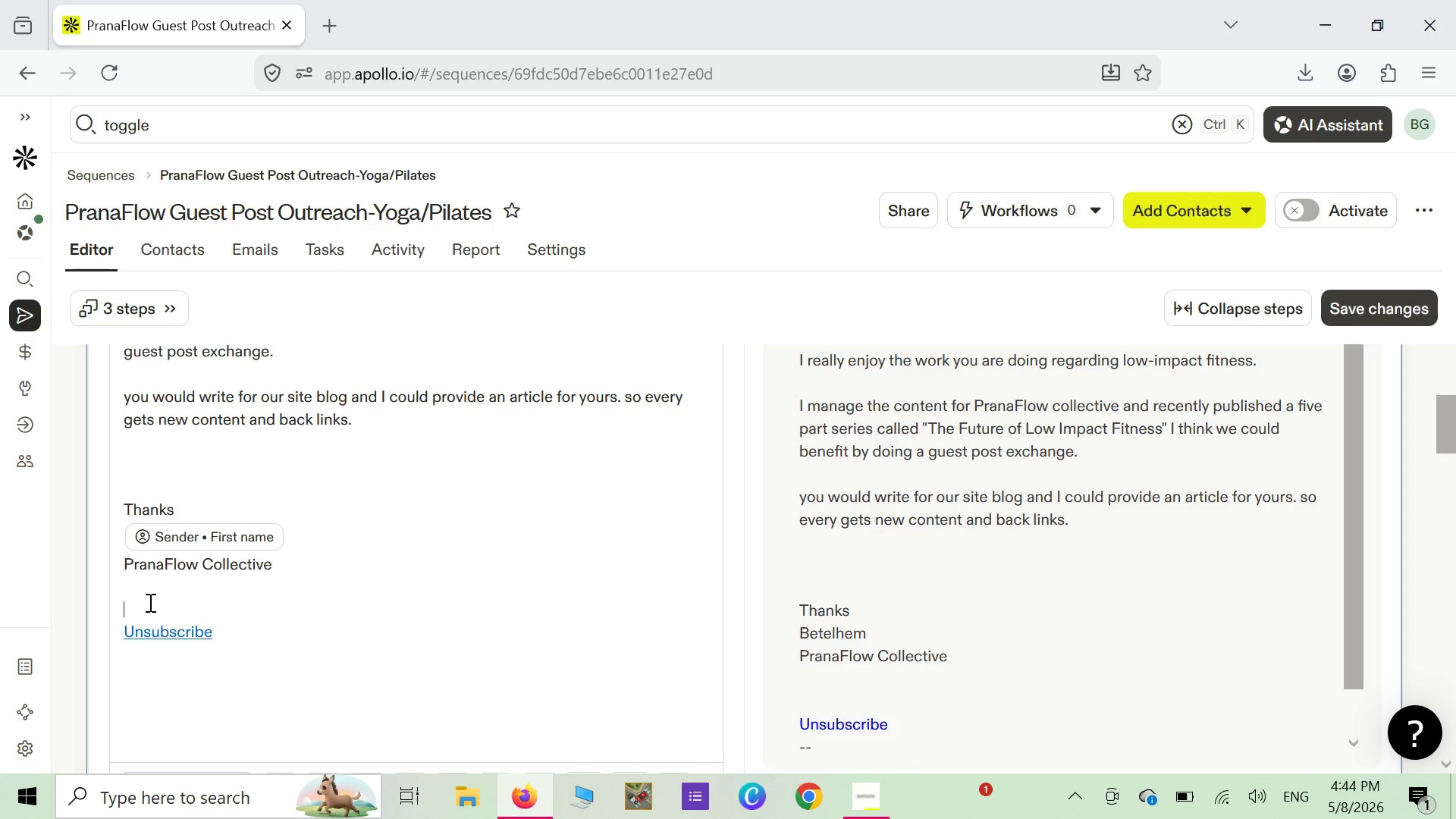 
left_click([1365, 295])
 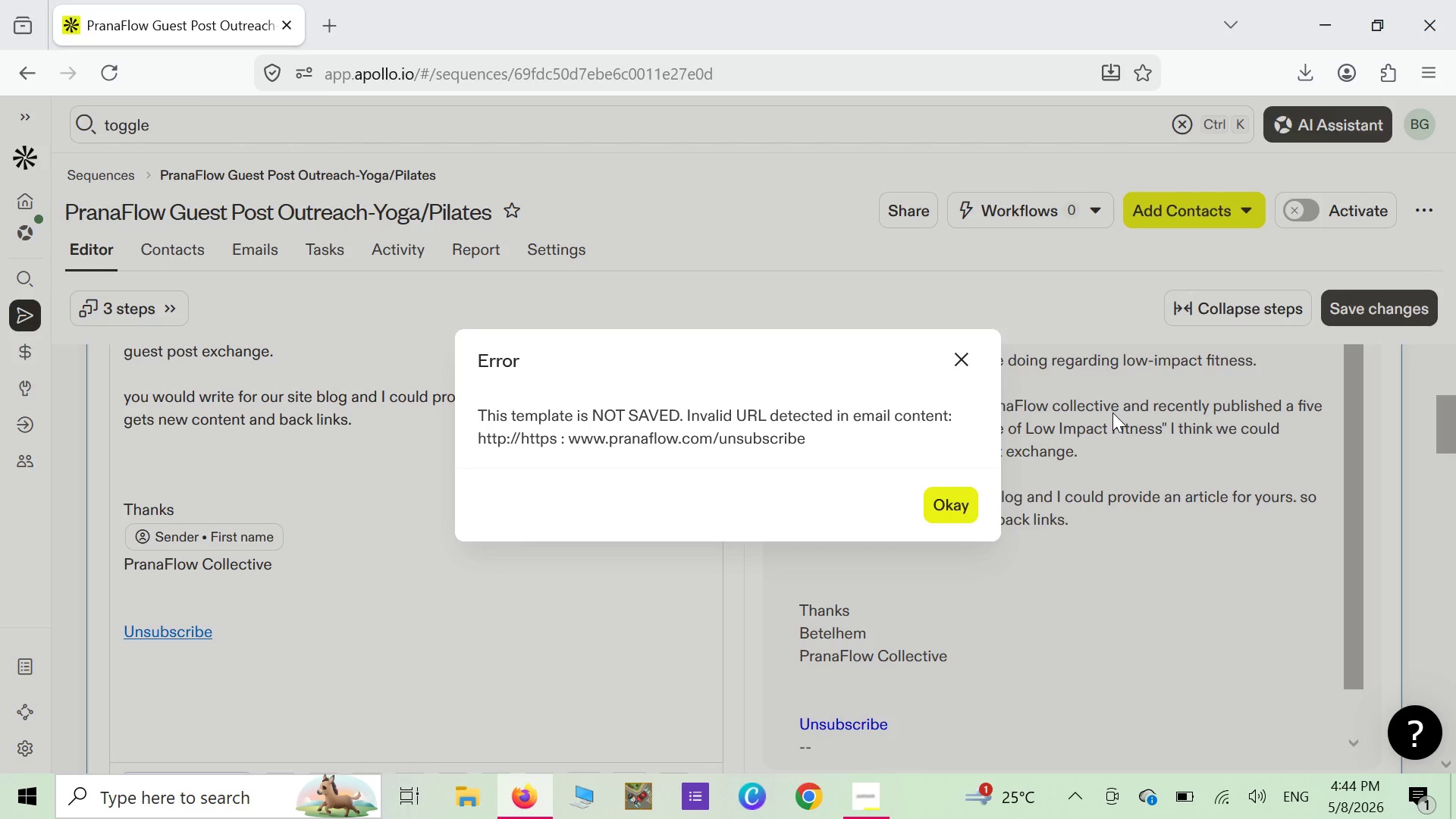 
wait(17.55)
 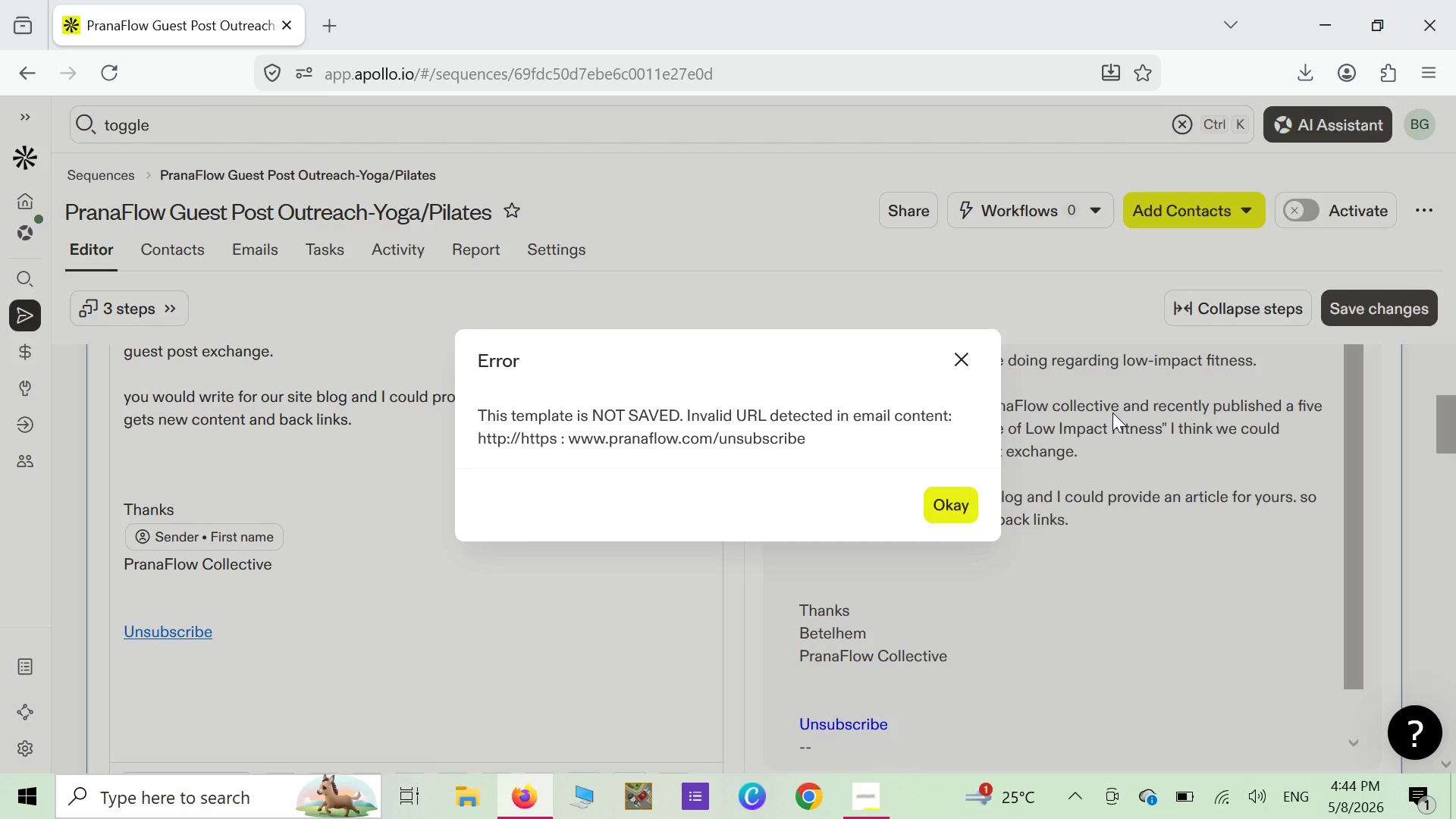 
left_click([975, 510])
 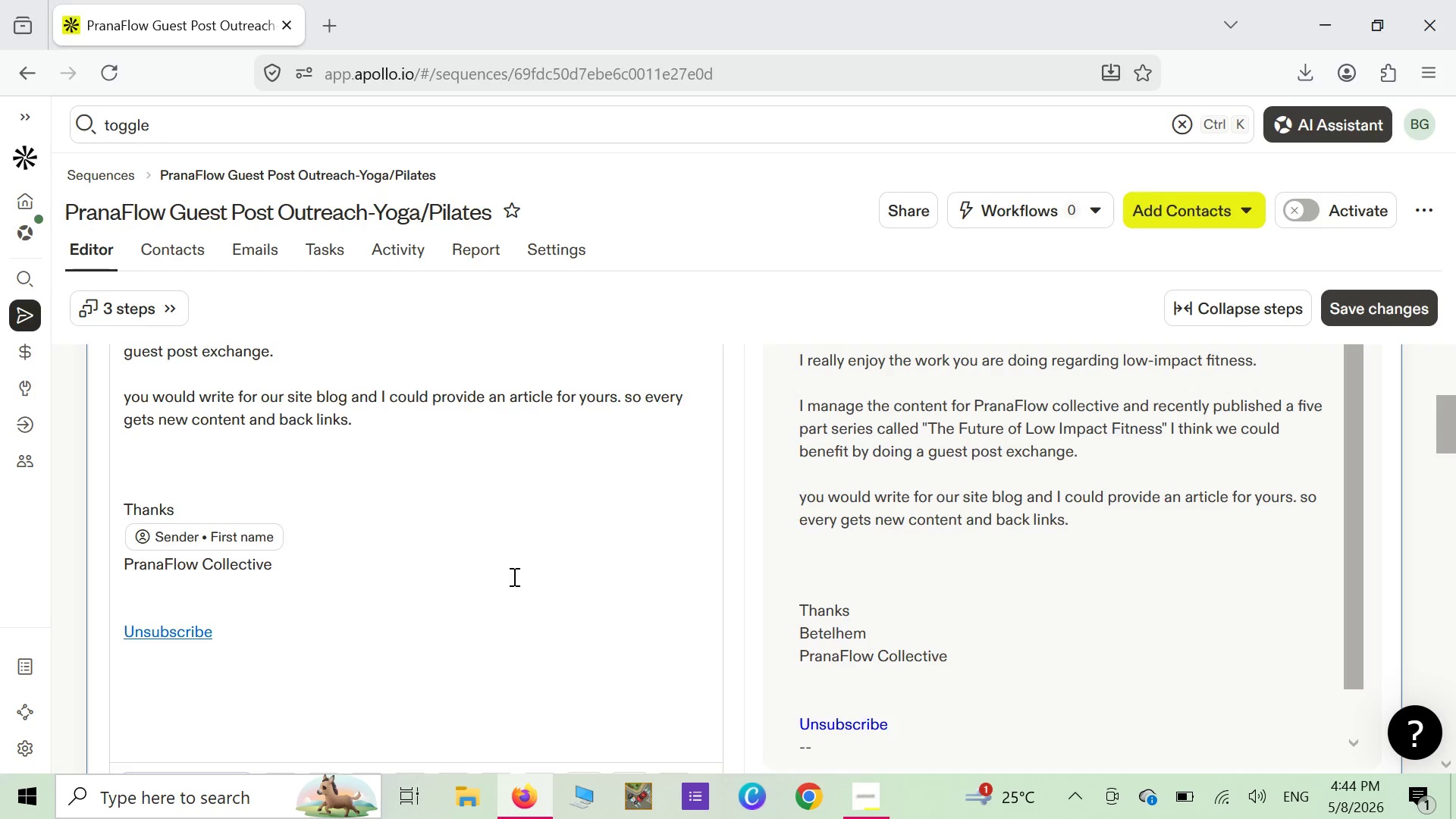 
scroll: coordinate [519, 571], scroll_direction: down, amount: 3.0
 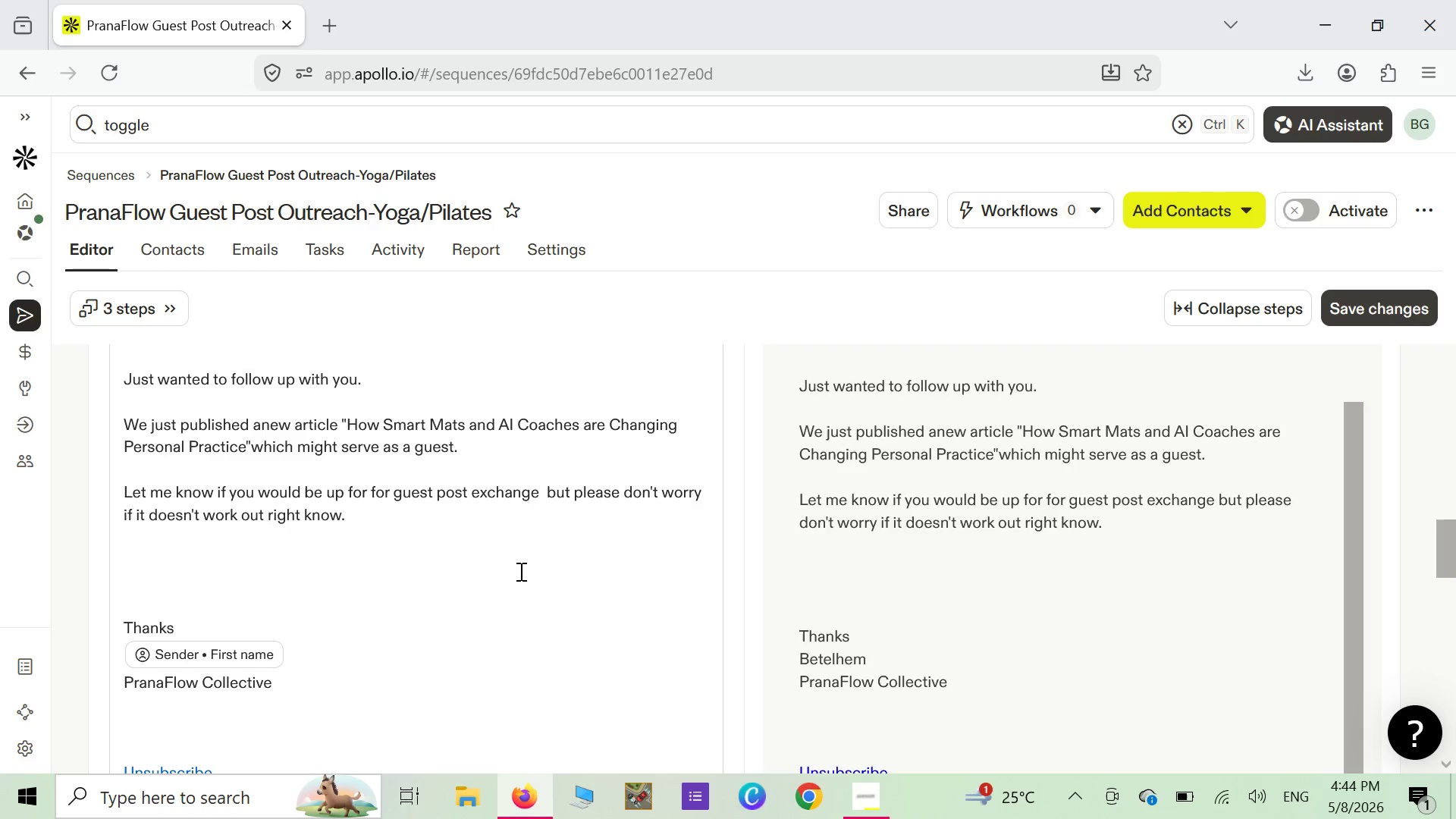 
scroll: coordinate [519, 571], scroll_direction: none, amount: 0.0
 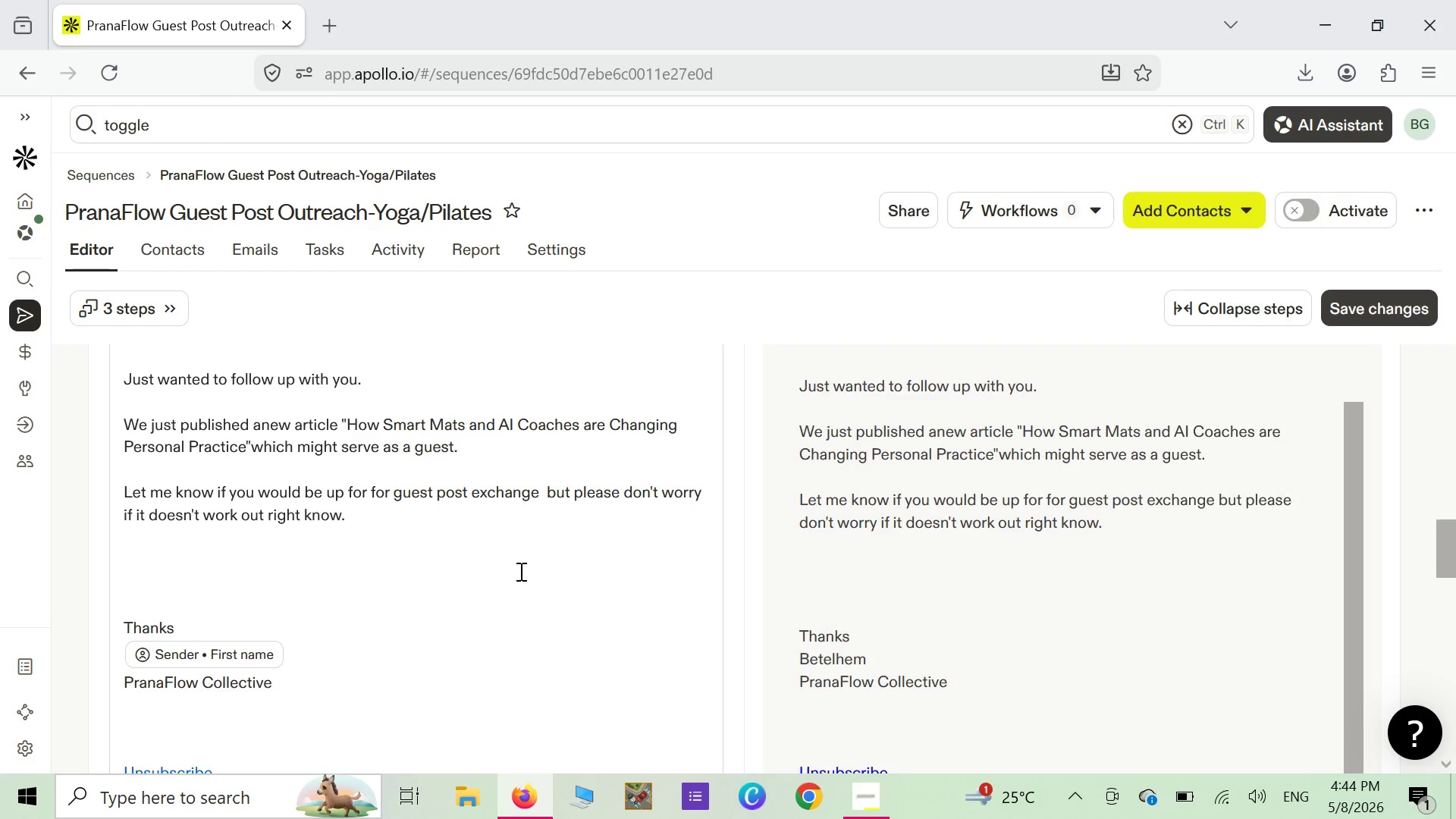 
scroll: coordinate [519, 571], scroll_direction: down, amount: 3.0
 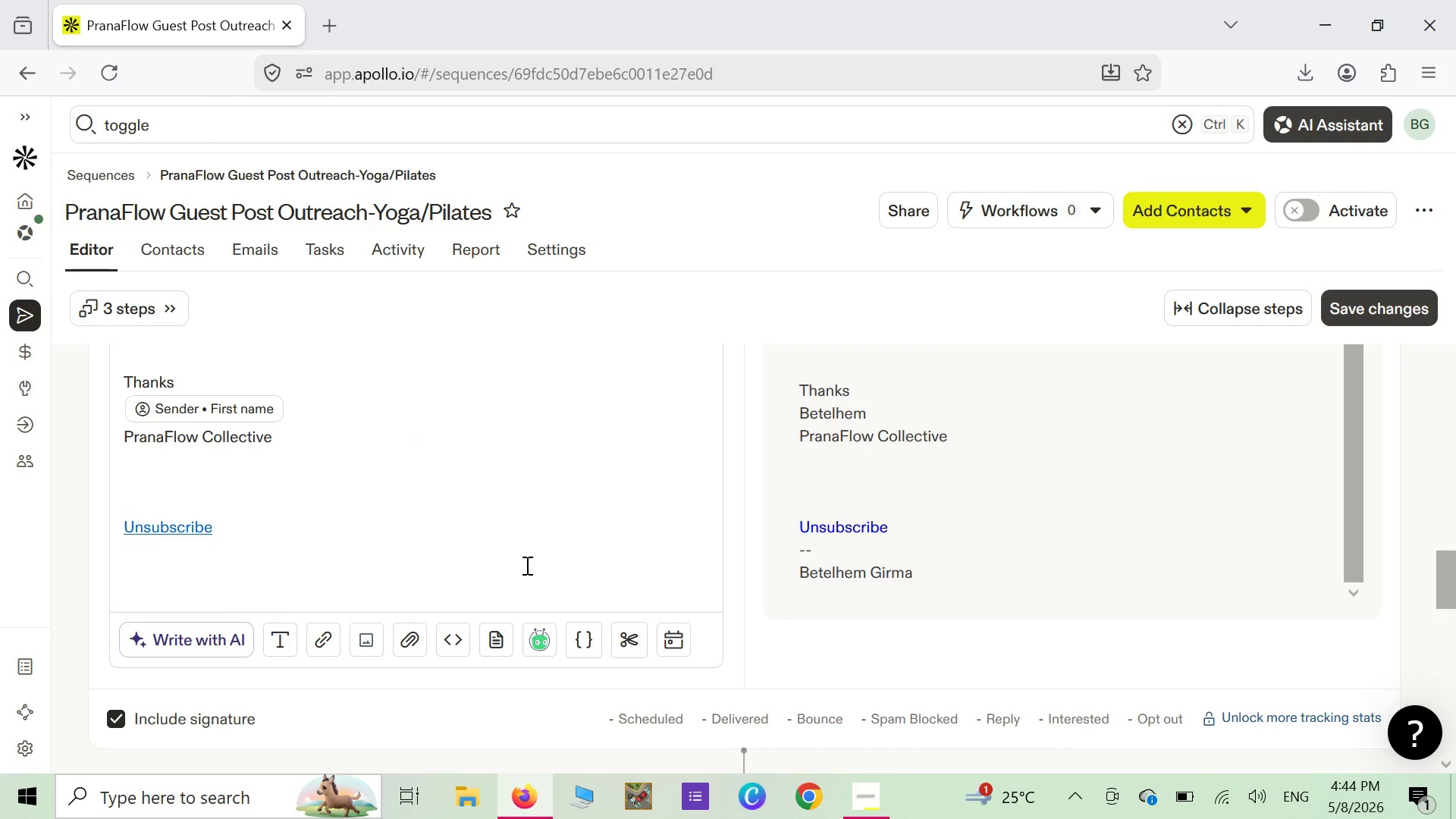 
scroll: coordinate [526, 565], scroll_direction: none, amount: 0.0
 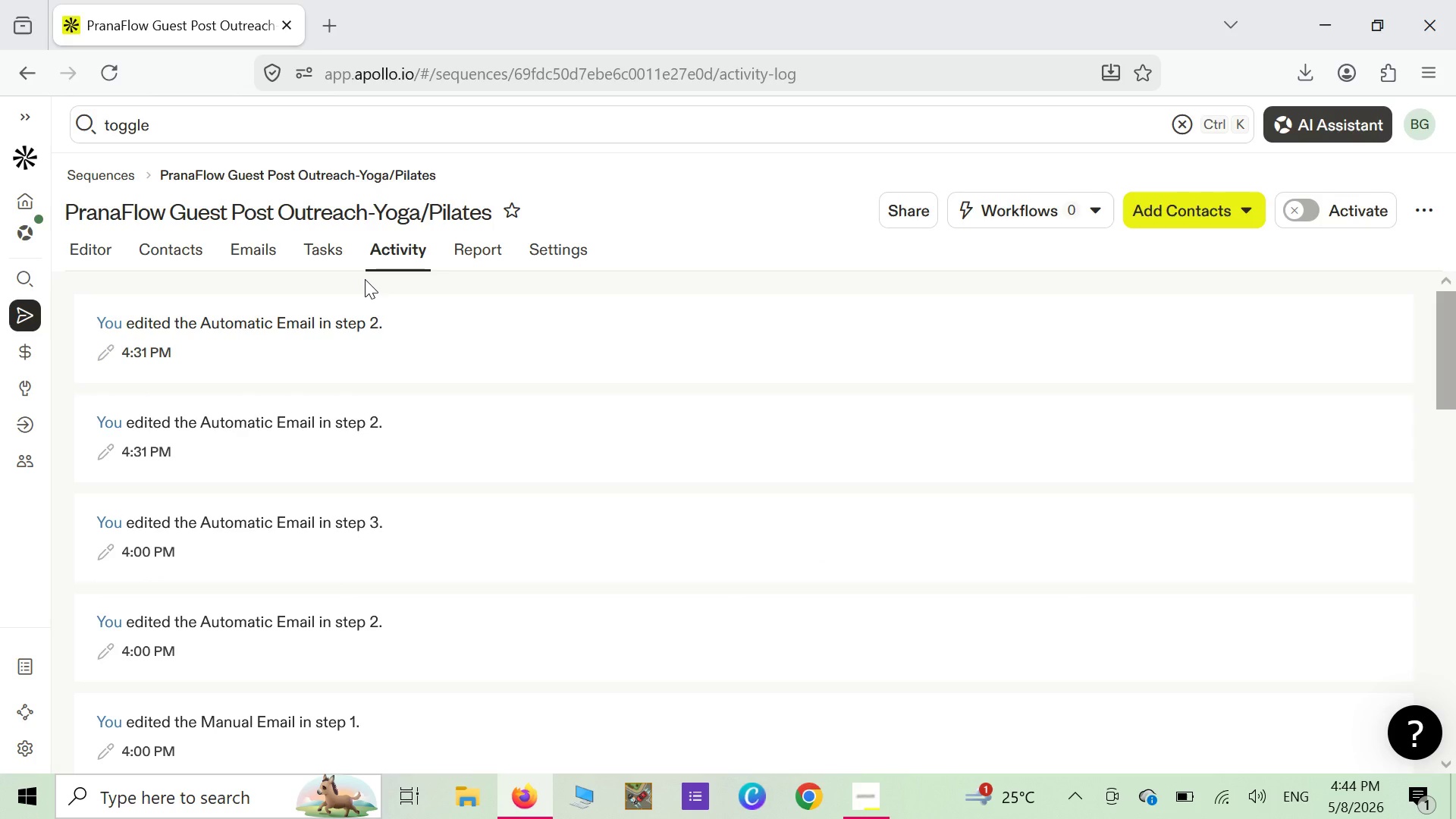 
wait(7.26)
 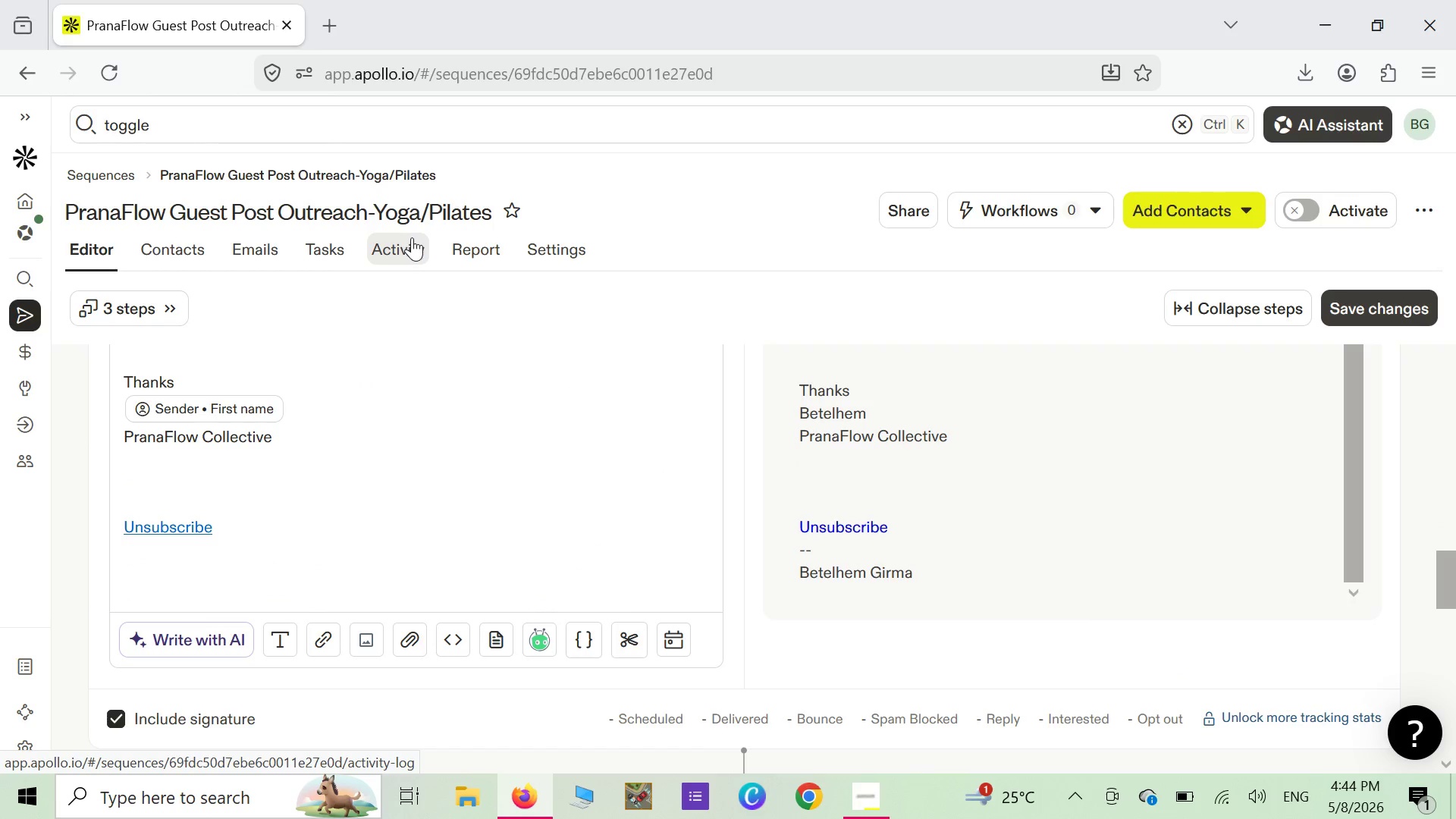 
scroll: coordinate [435, 323], scroll_direction: up, amount: 1.0
 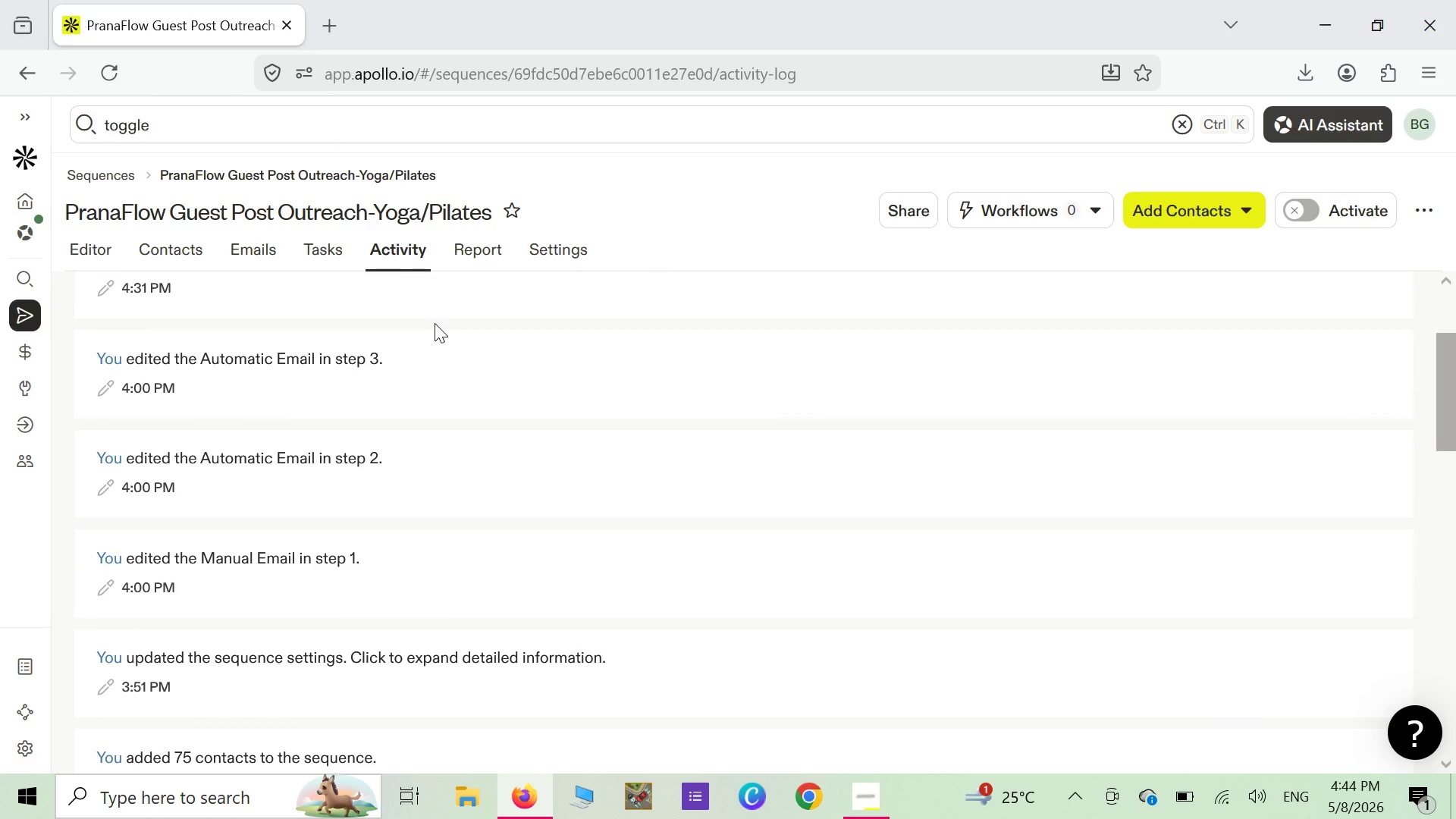 
scroll: coordinate [435, 323], scroll_direction: down, amount: 13.0
 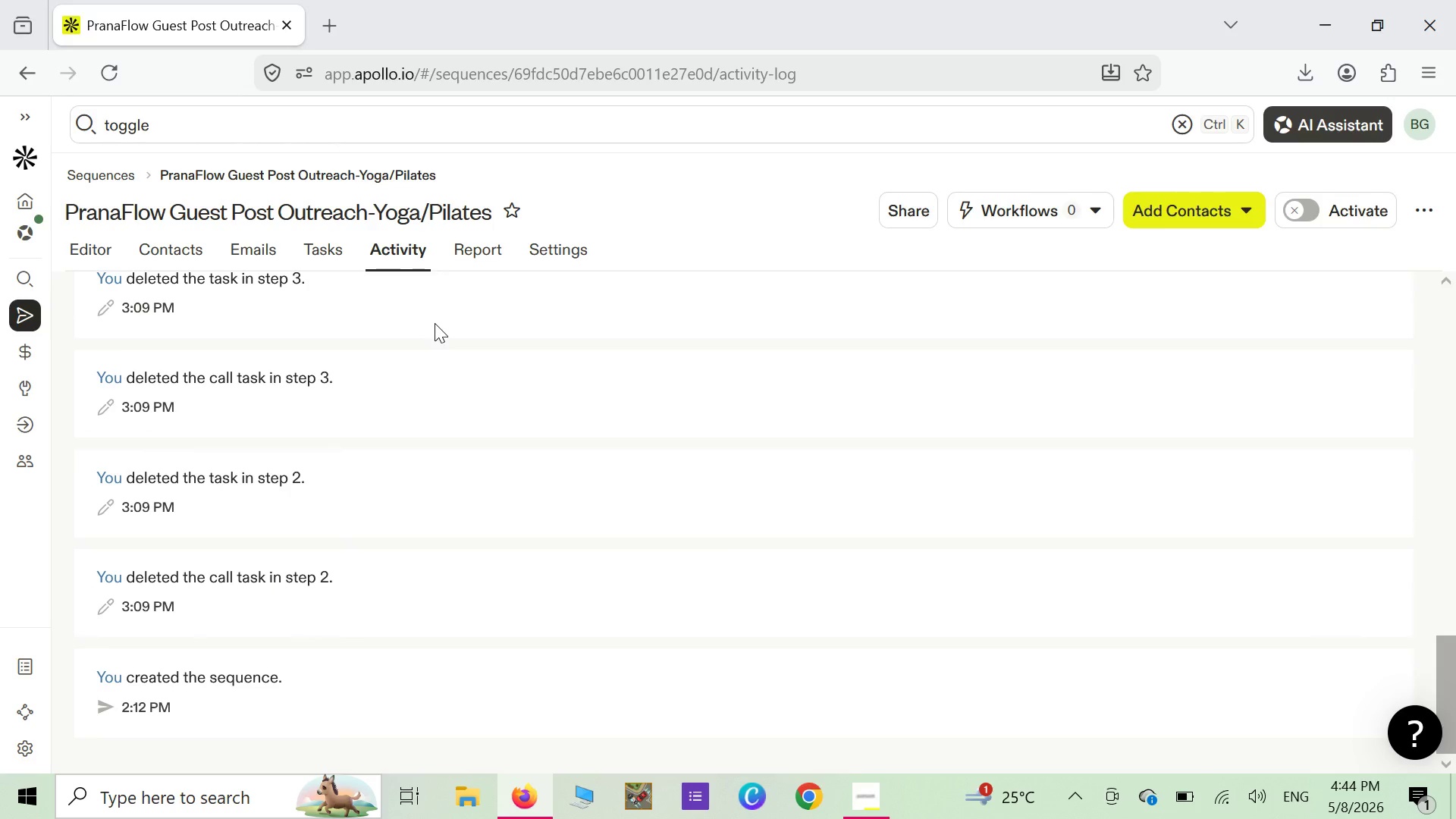 
scroll: coordinate [435, 323], scroll_direction: up, amount: 17.0
 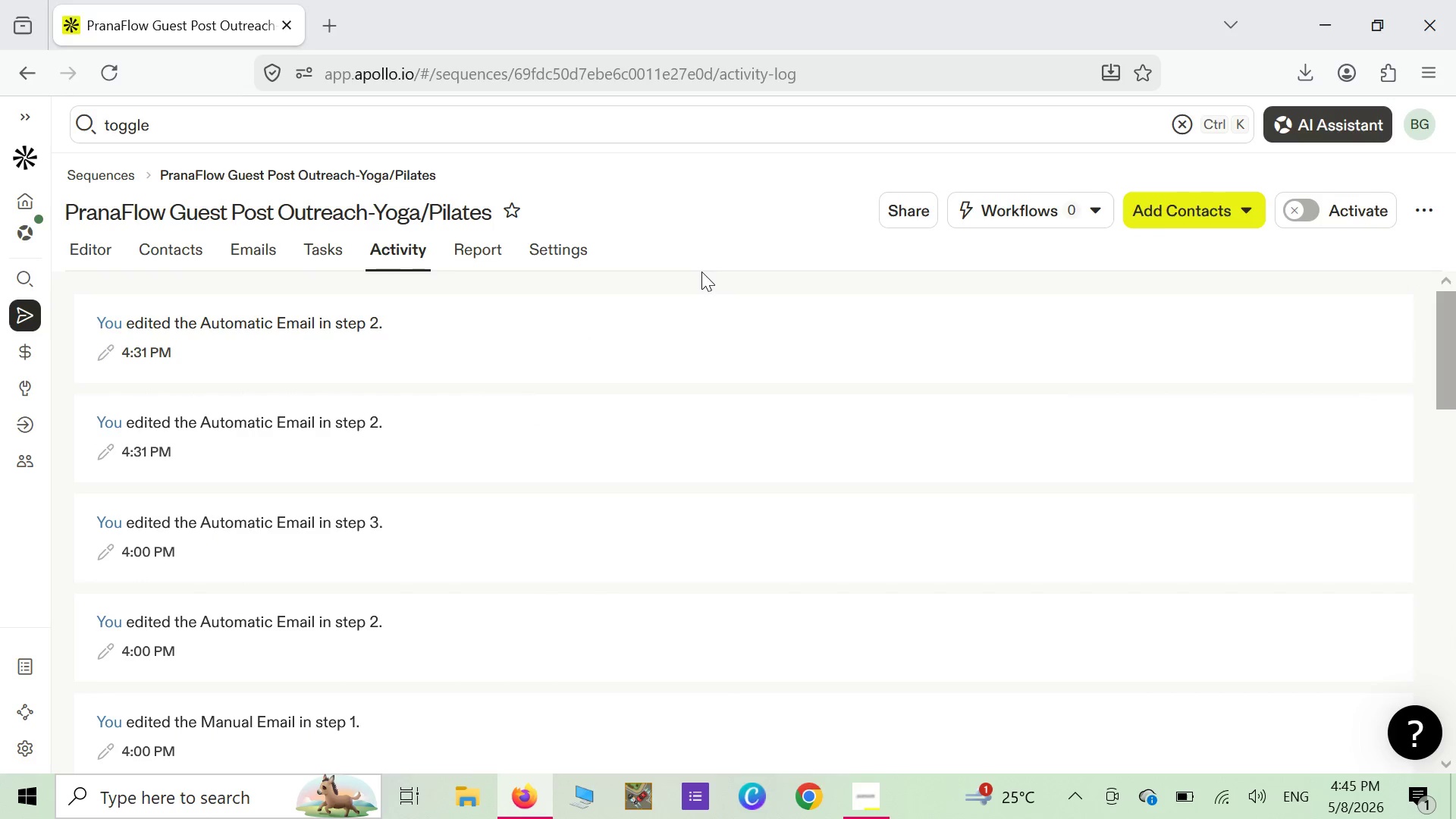 
right_click([702, 267])
 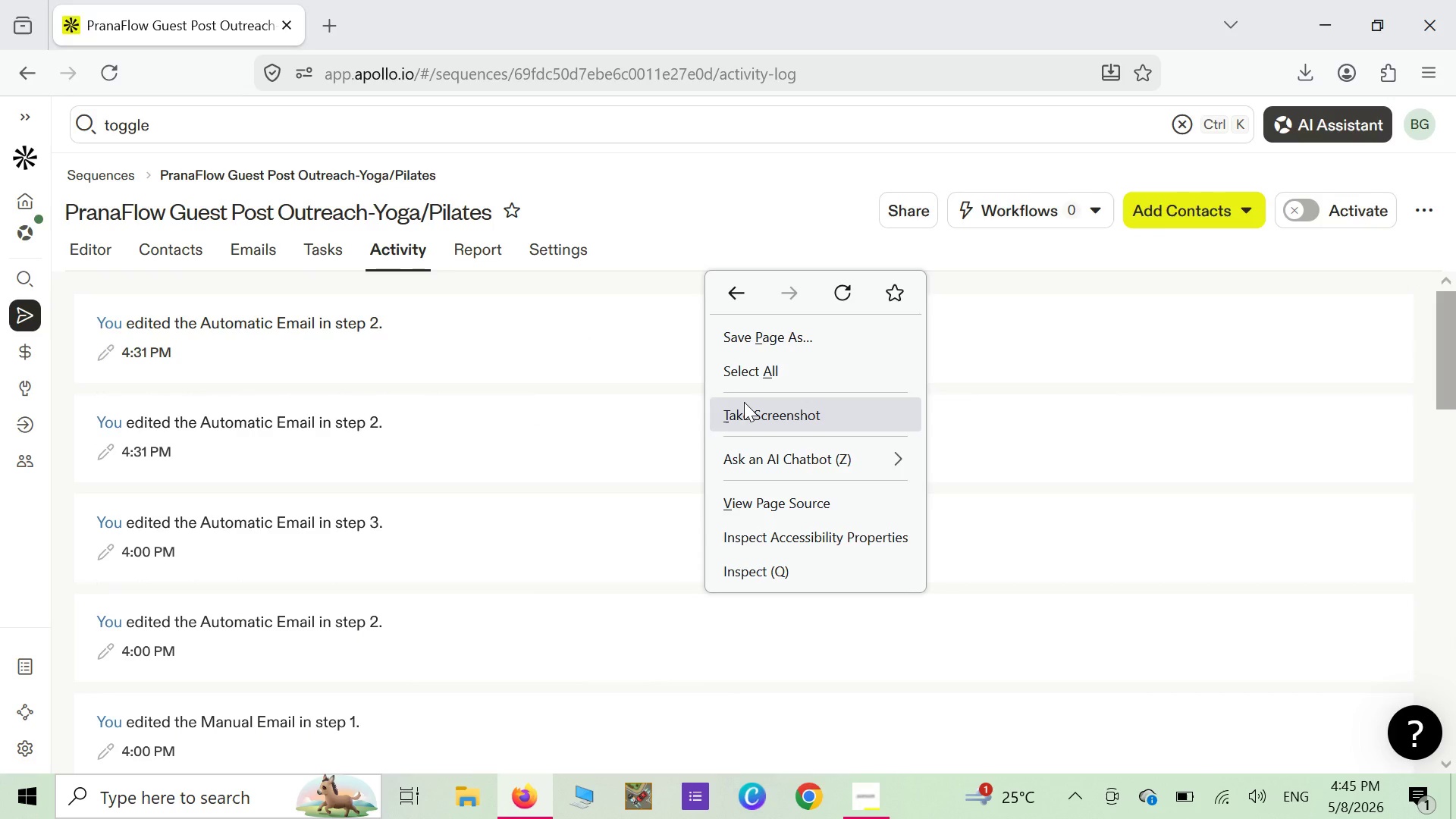 
left_click([744, 402])
 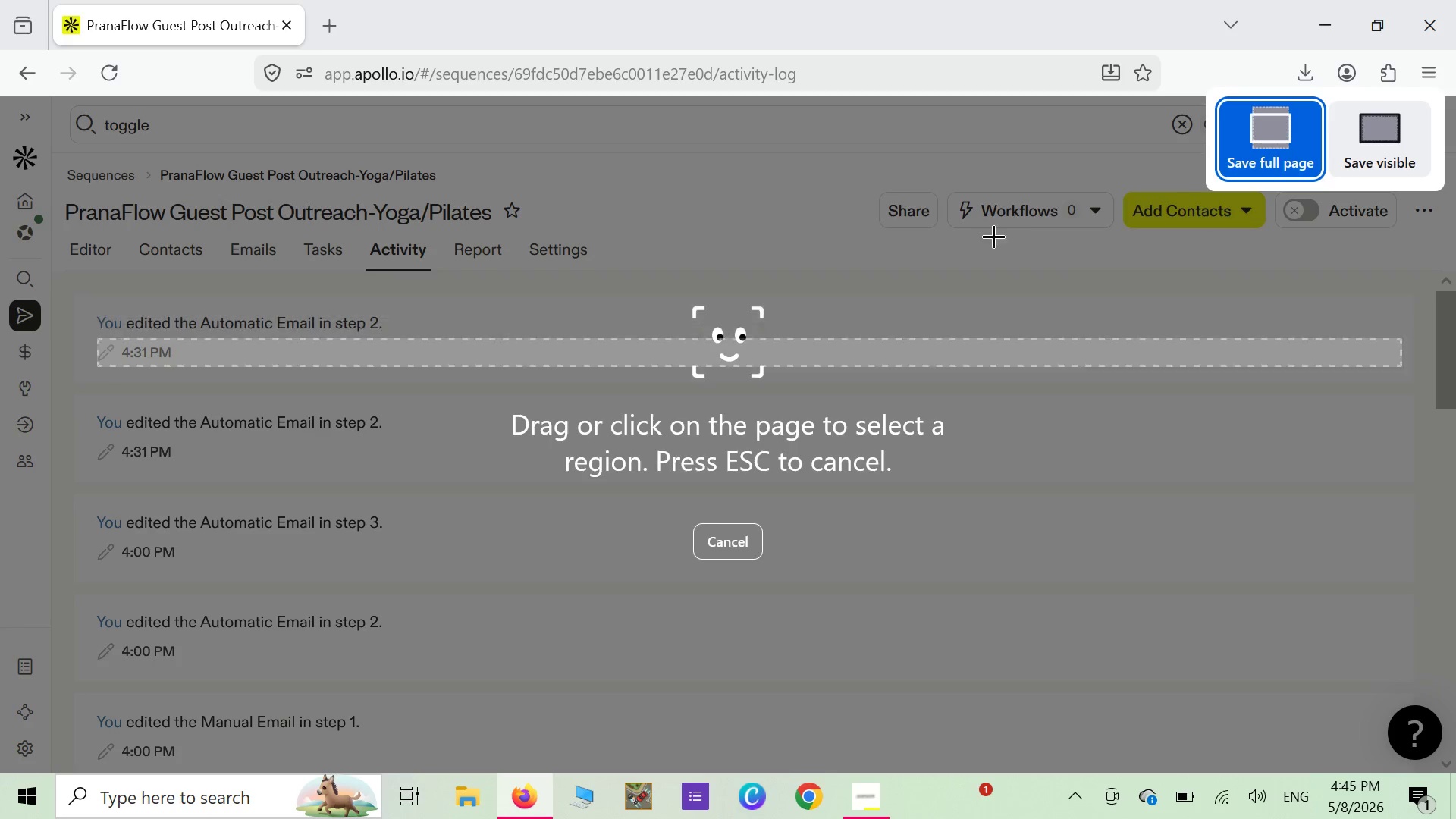 
left_click([1296, 146])
 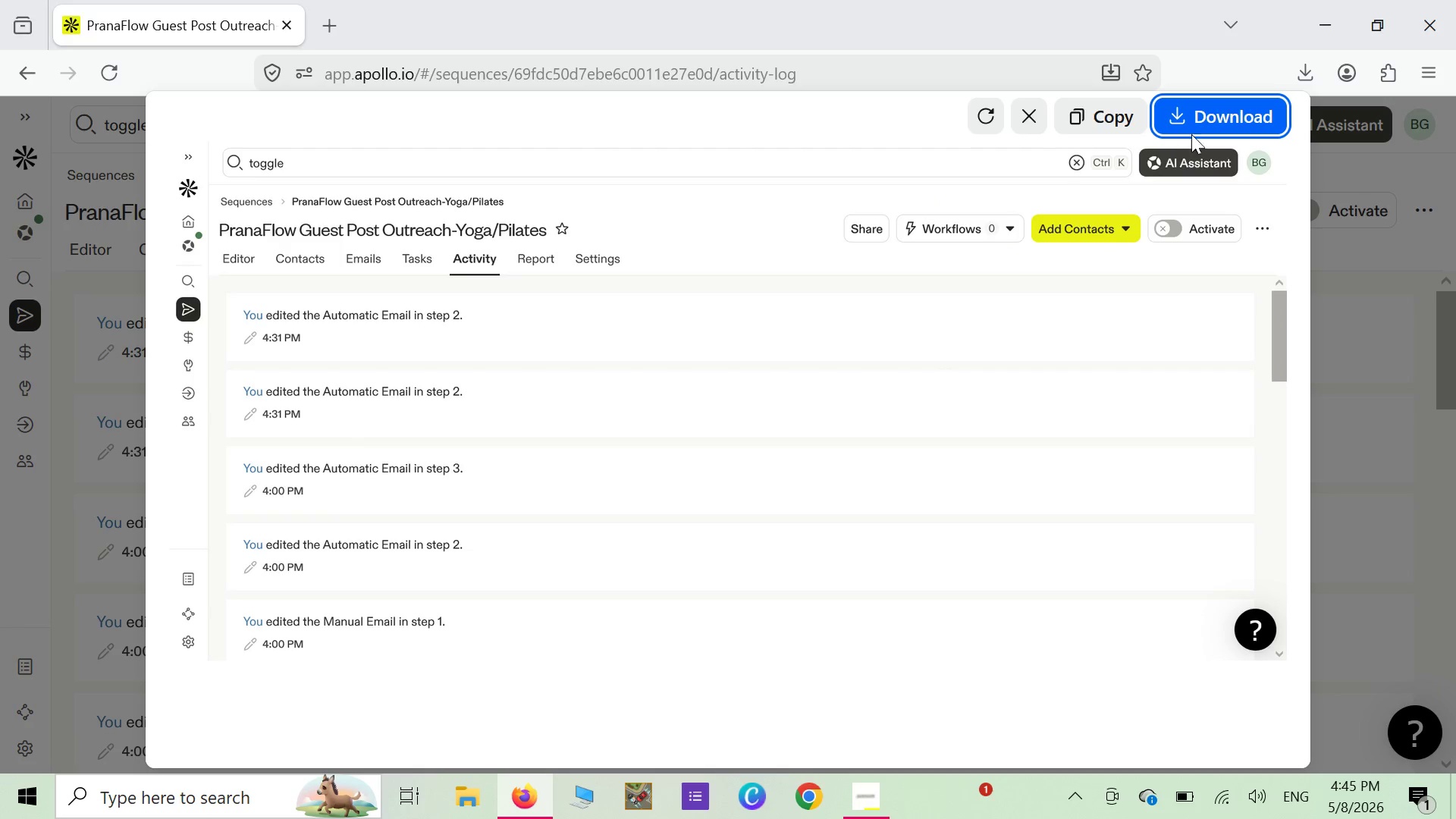 
left_click([1208, 125])
 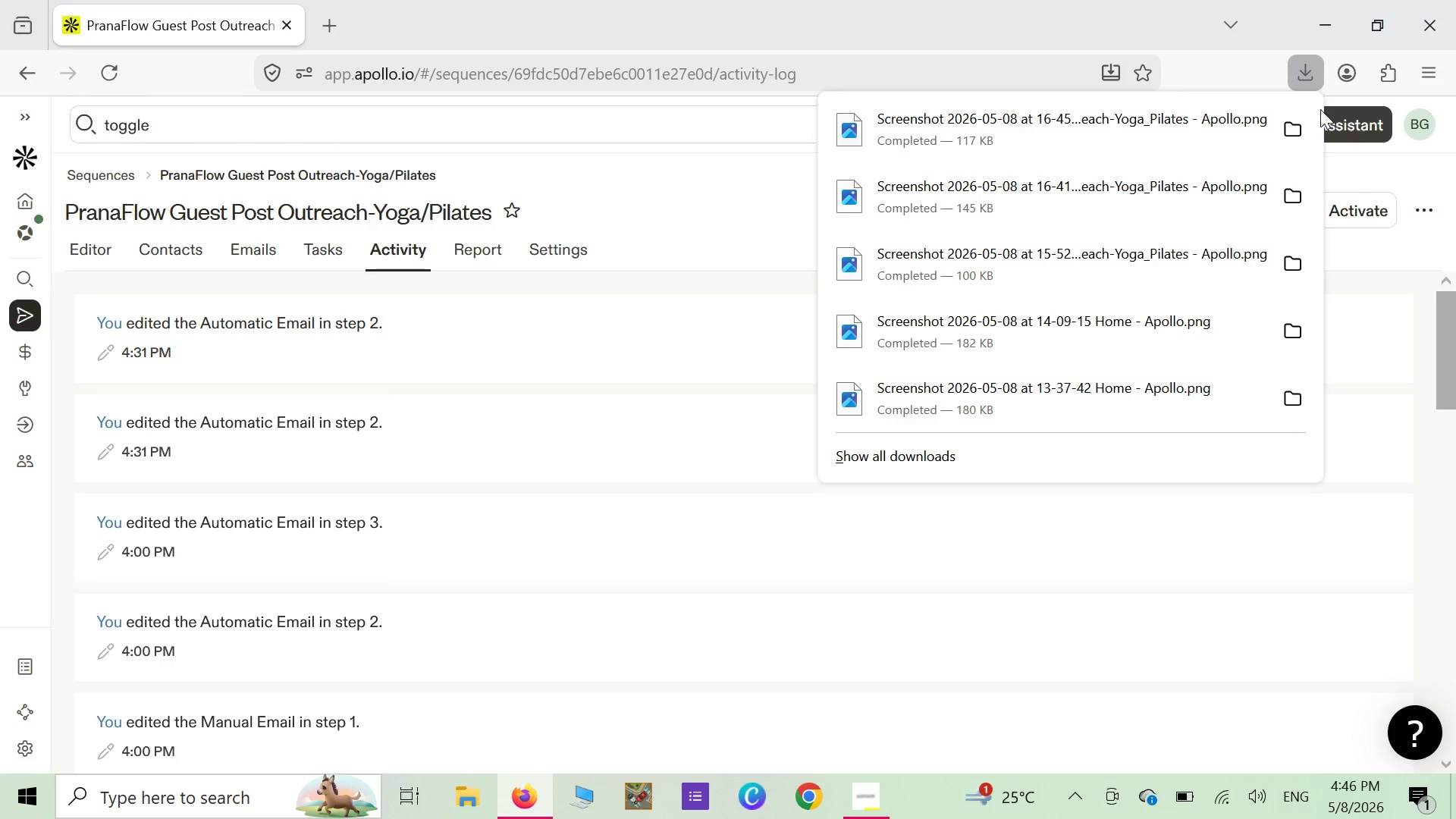 
wait(58.45)
 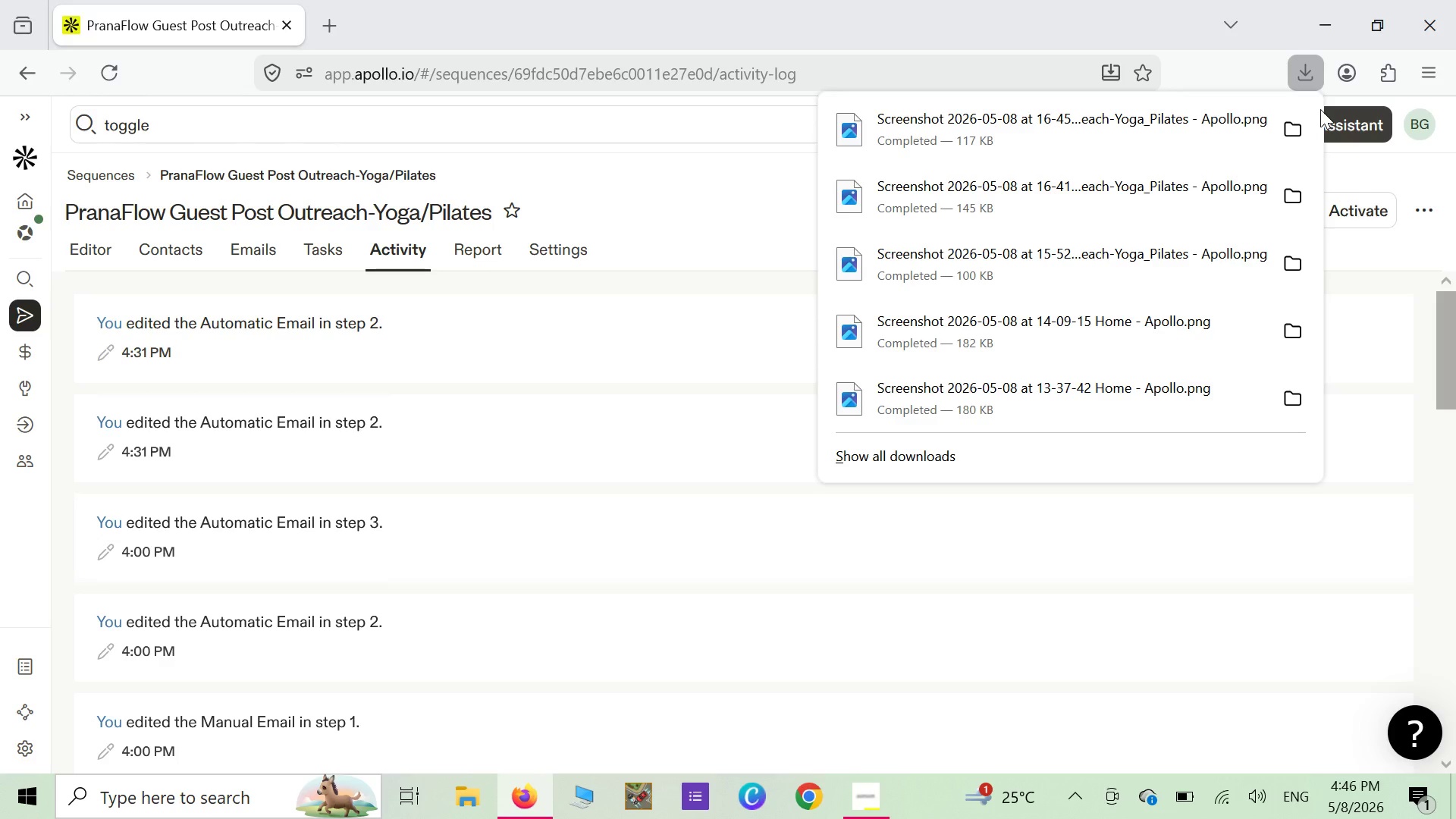 
left_click([611, 524])
 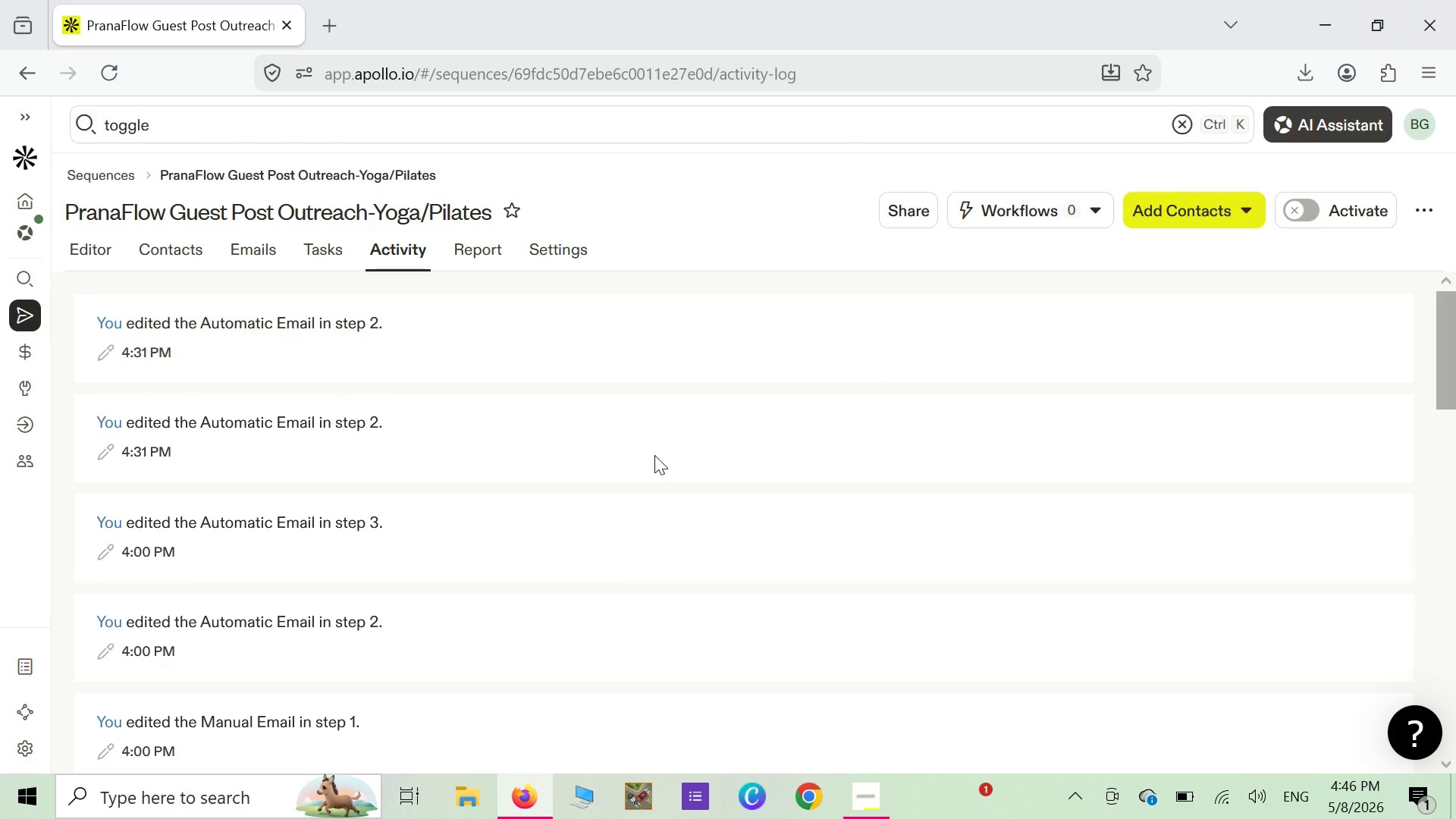 
wait(9.64)
 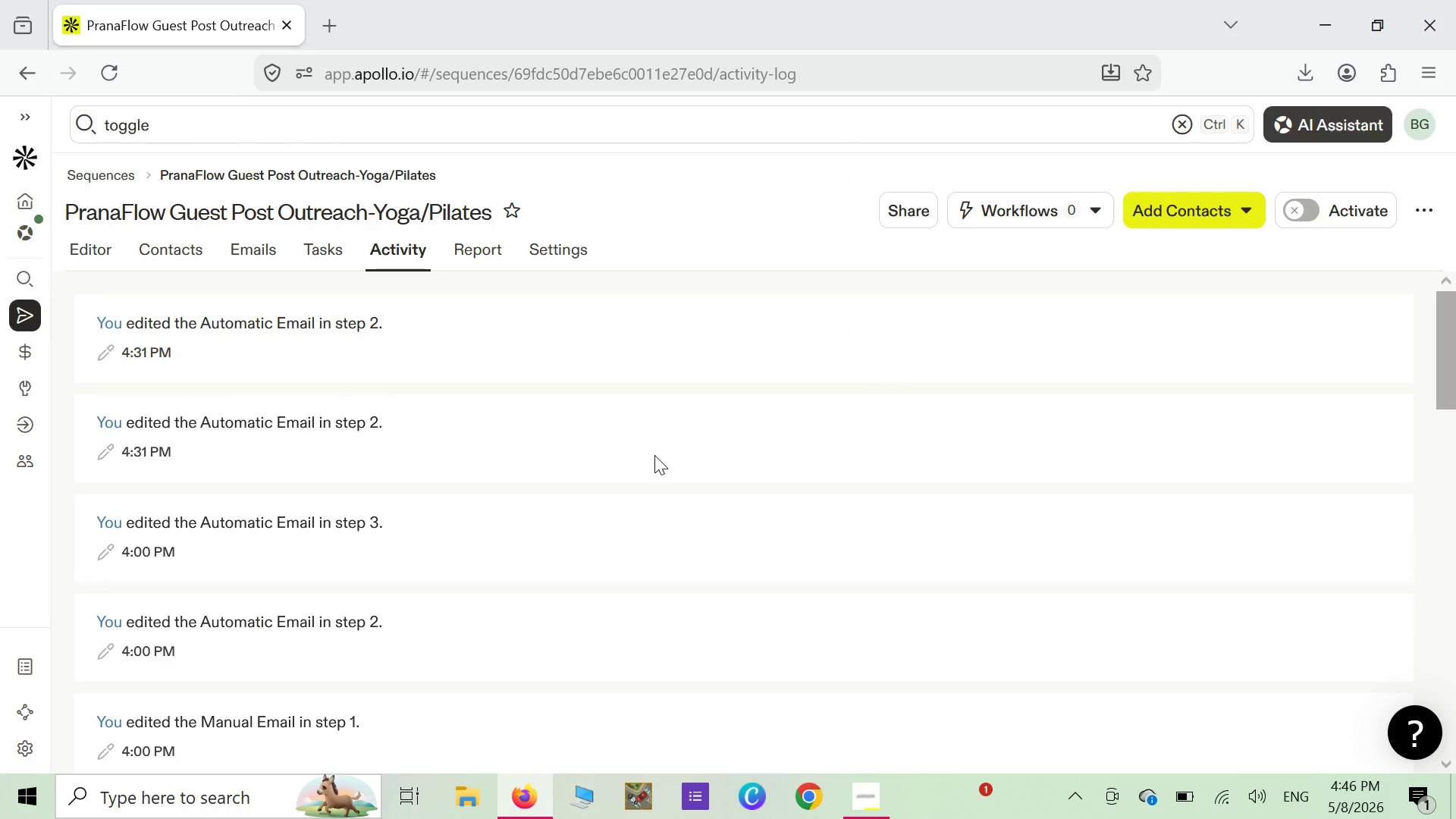 
left_click([101, 243])
 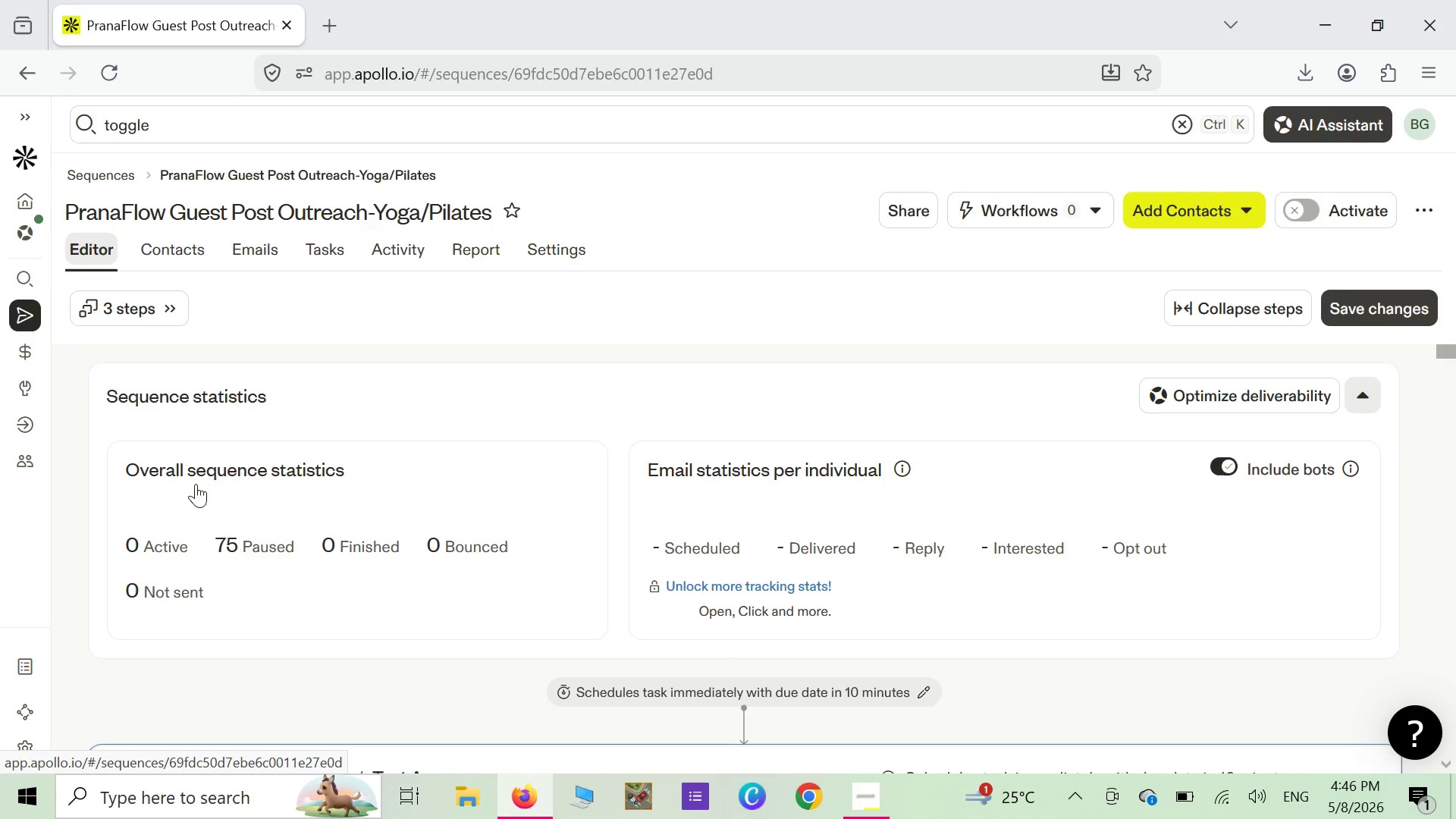 
scroll: coordinate [420, 551], scroll_direction: down, amount: 5.0
 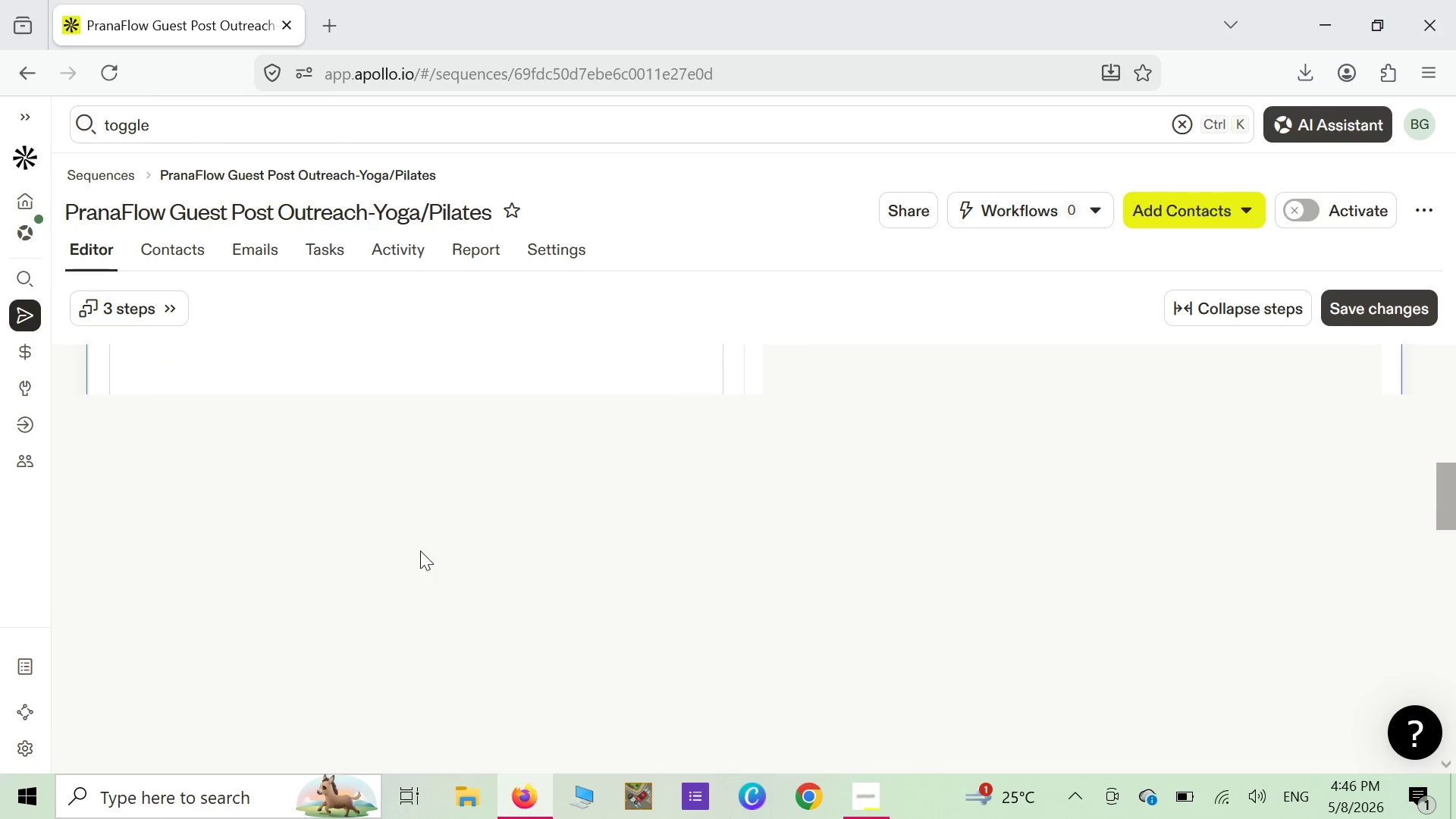 
scroll: coordinate [421, 542], scroll_direction: up, amount: 17.0
 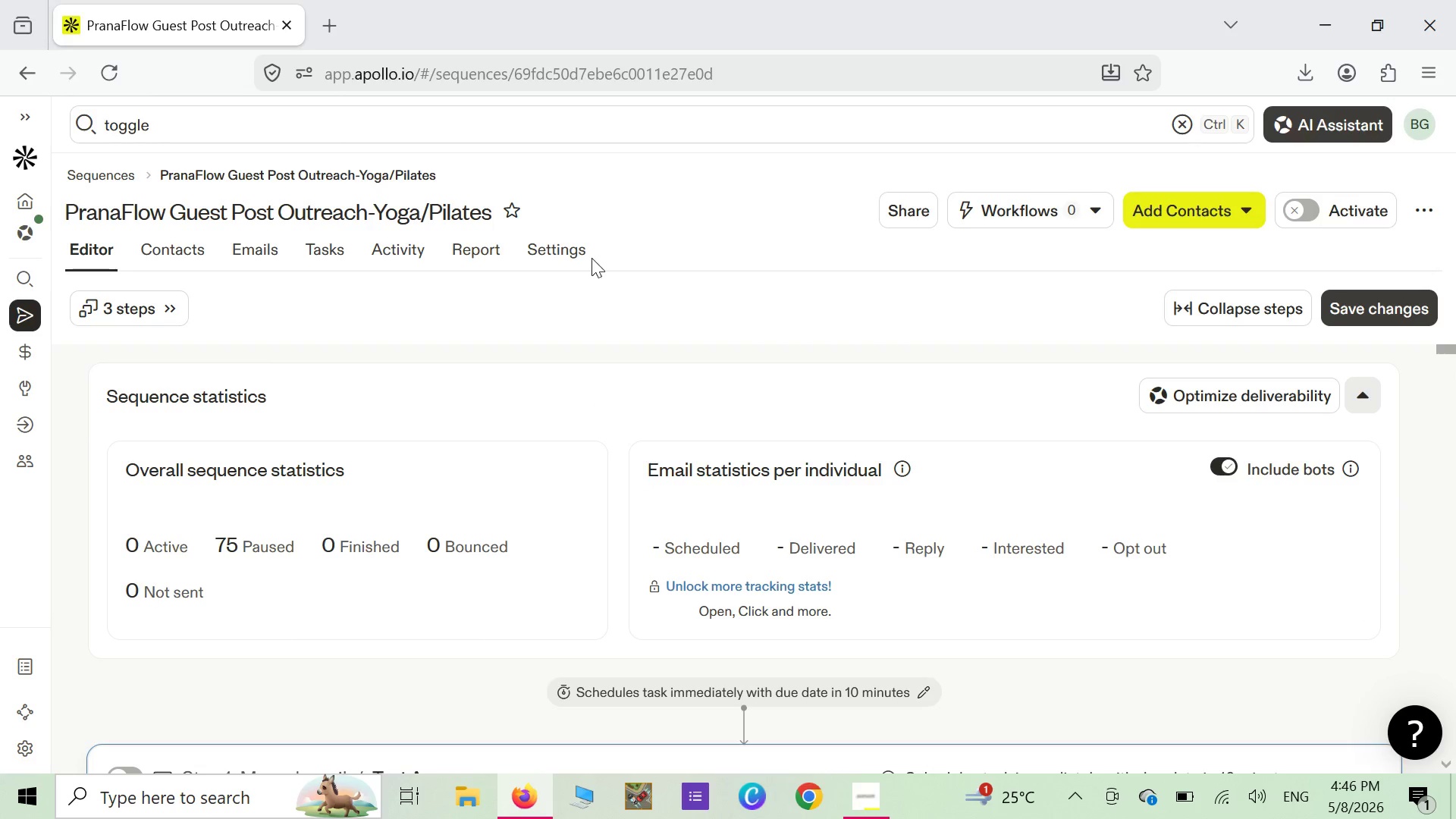 
wait(12.64)
 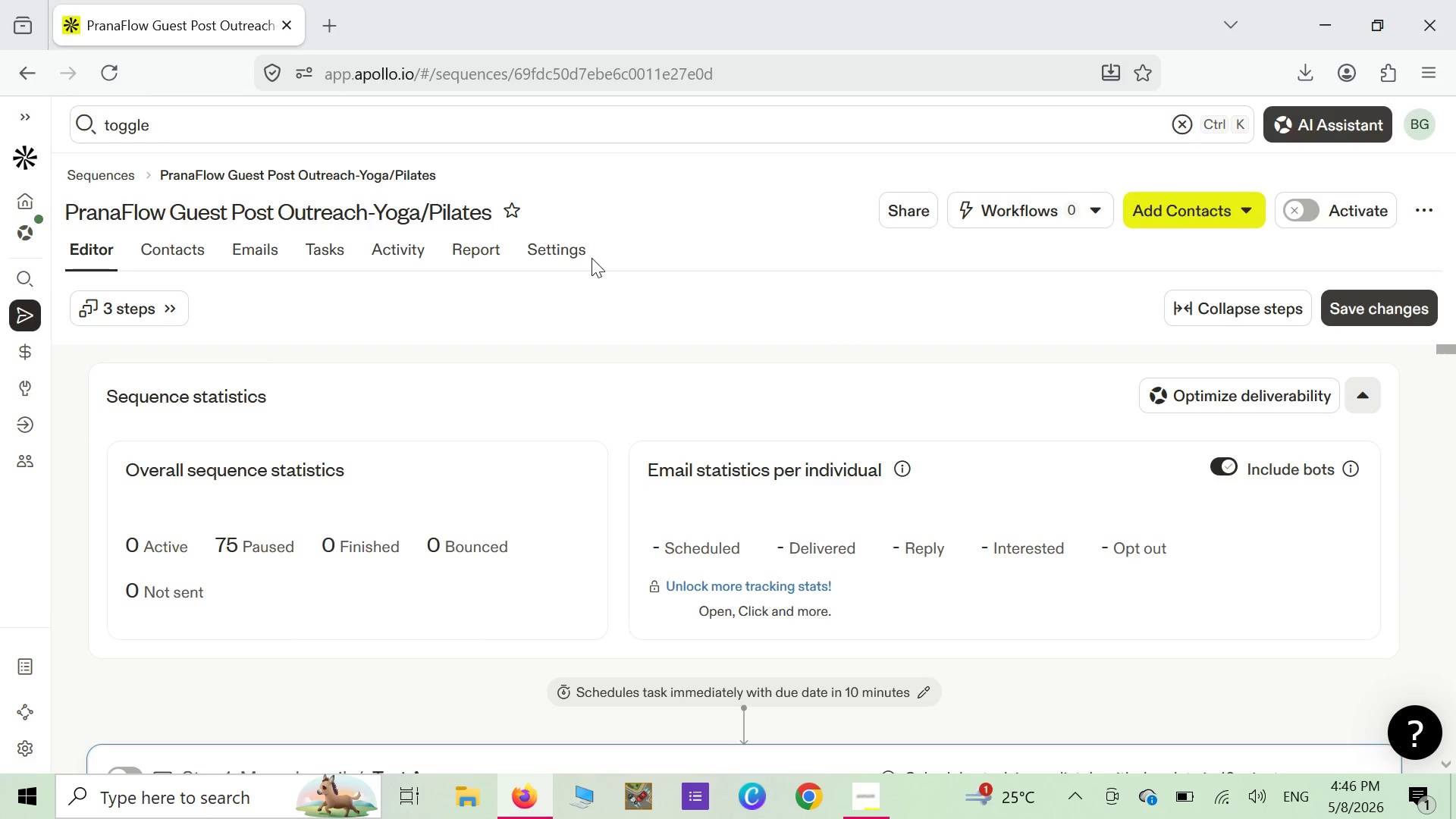 
left_click([22, 275])
 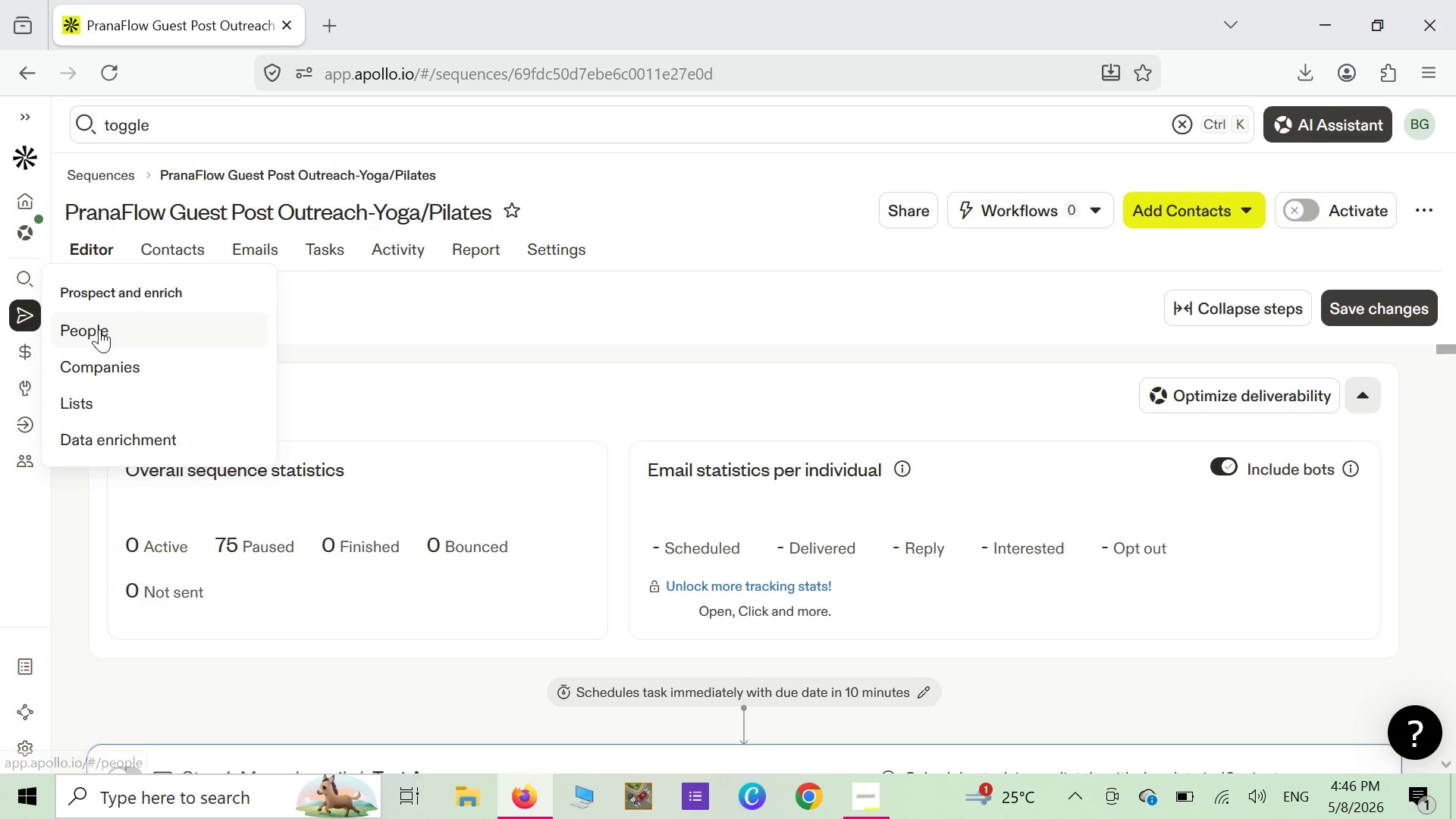 
left_click([99, 329])
 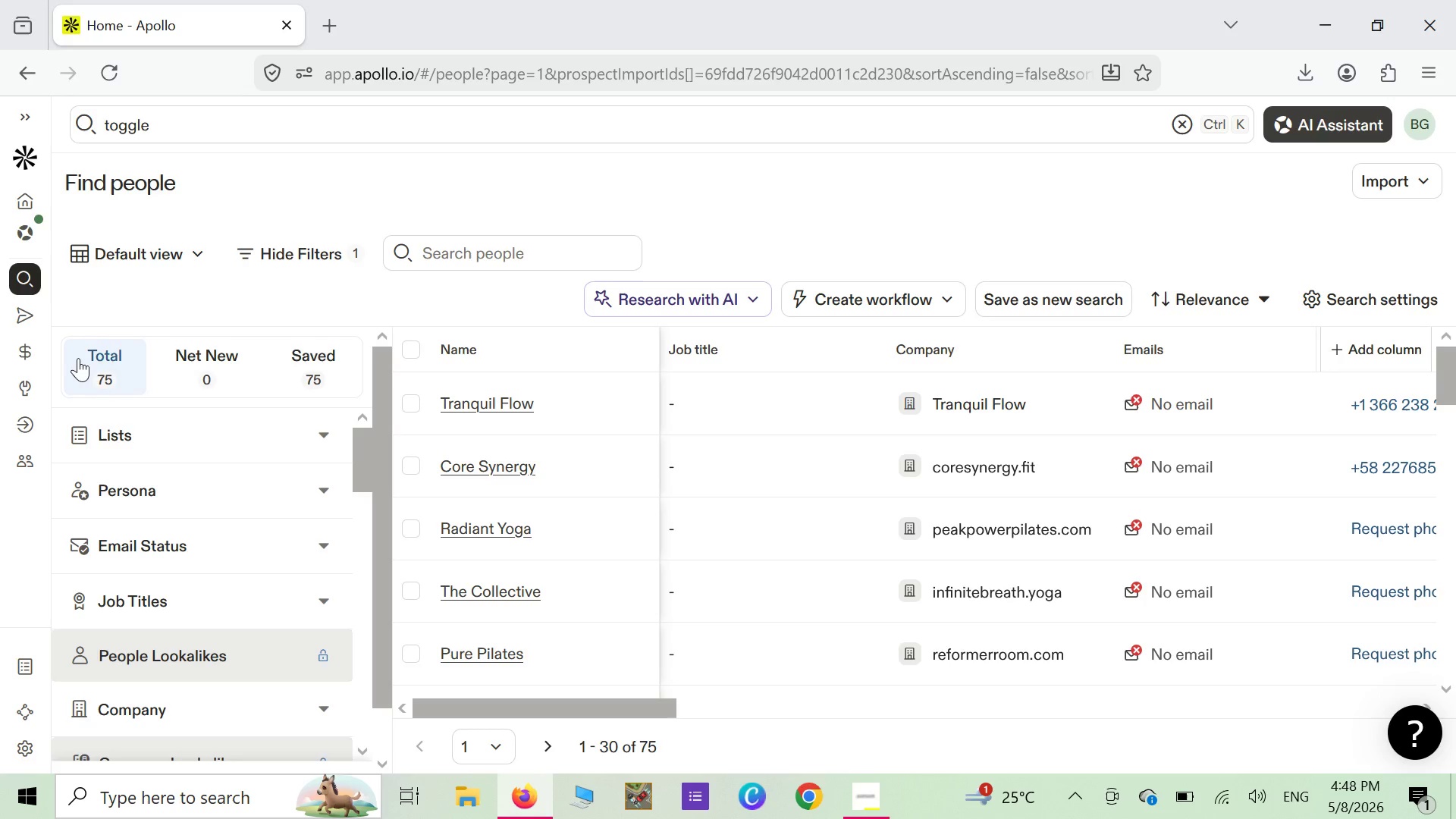 
wait(113.48)
 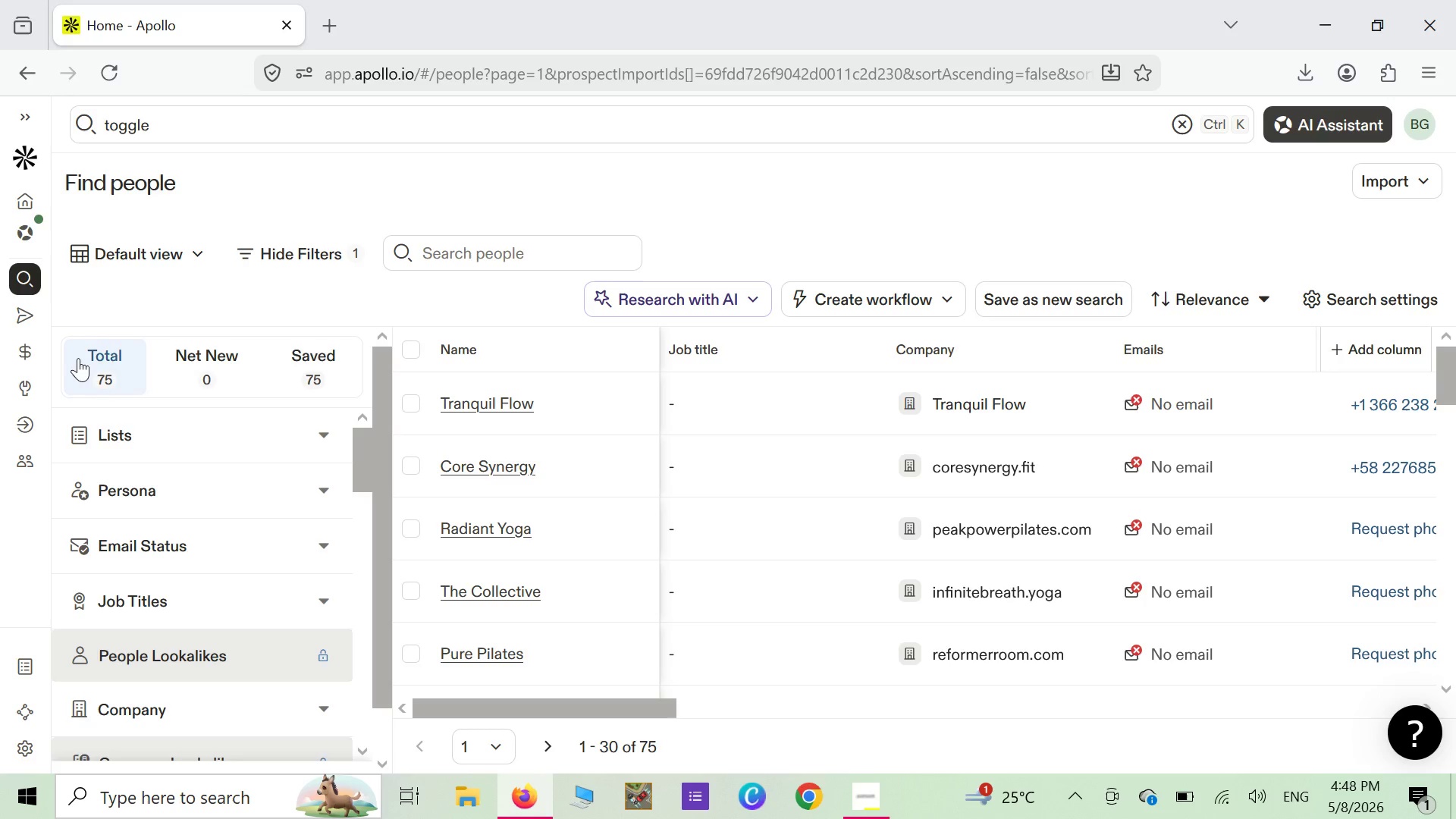 
mouse_move([33, 325])
 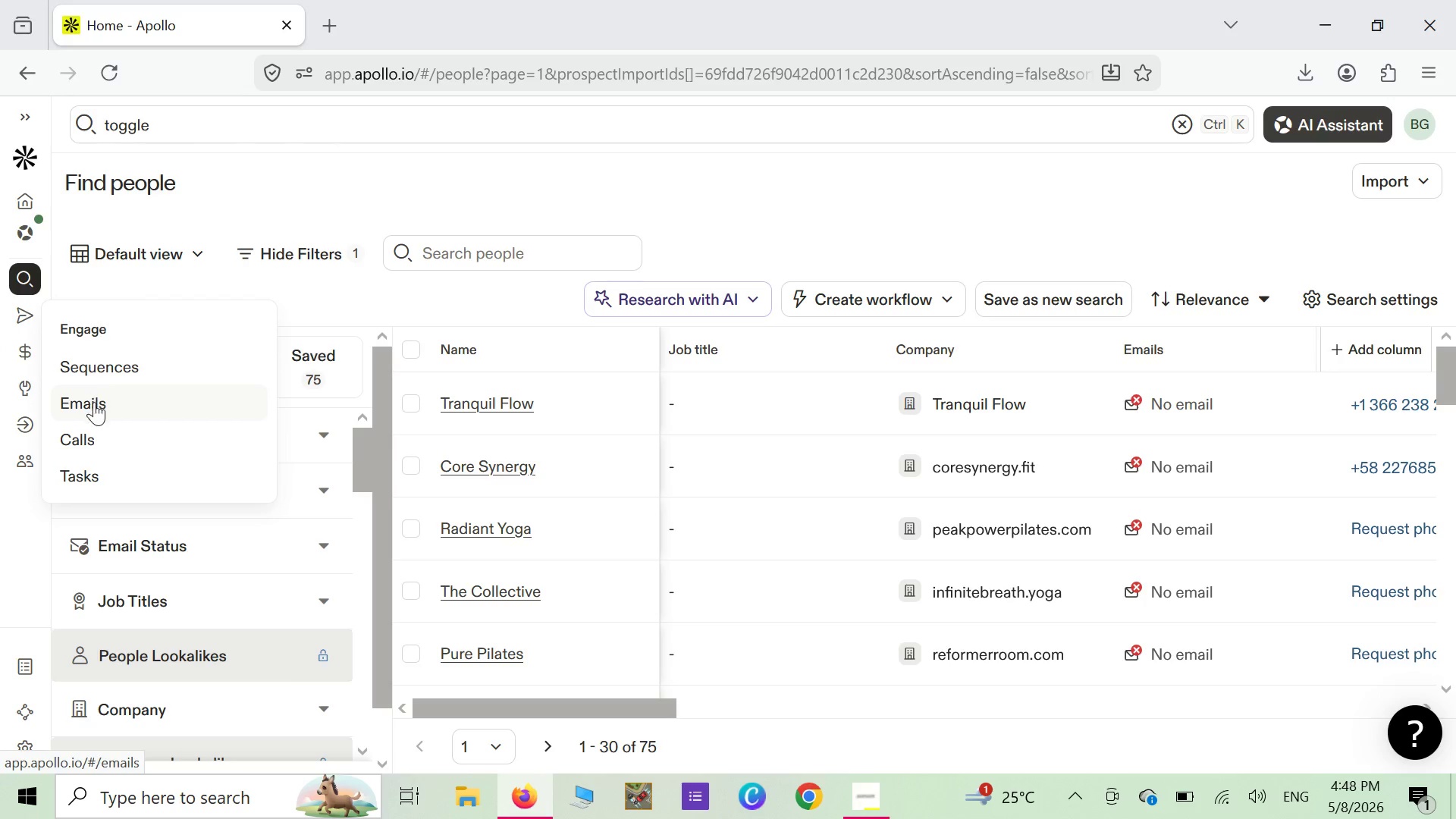 
left_click([94, 402])
 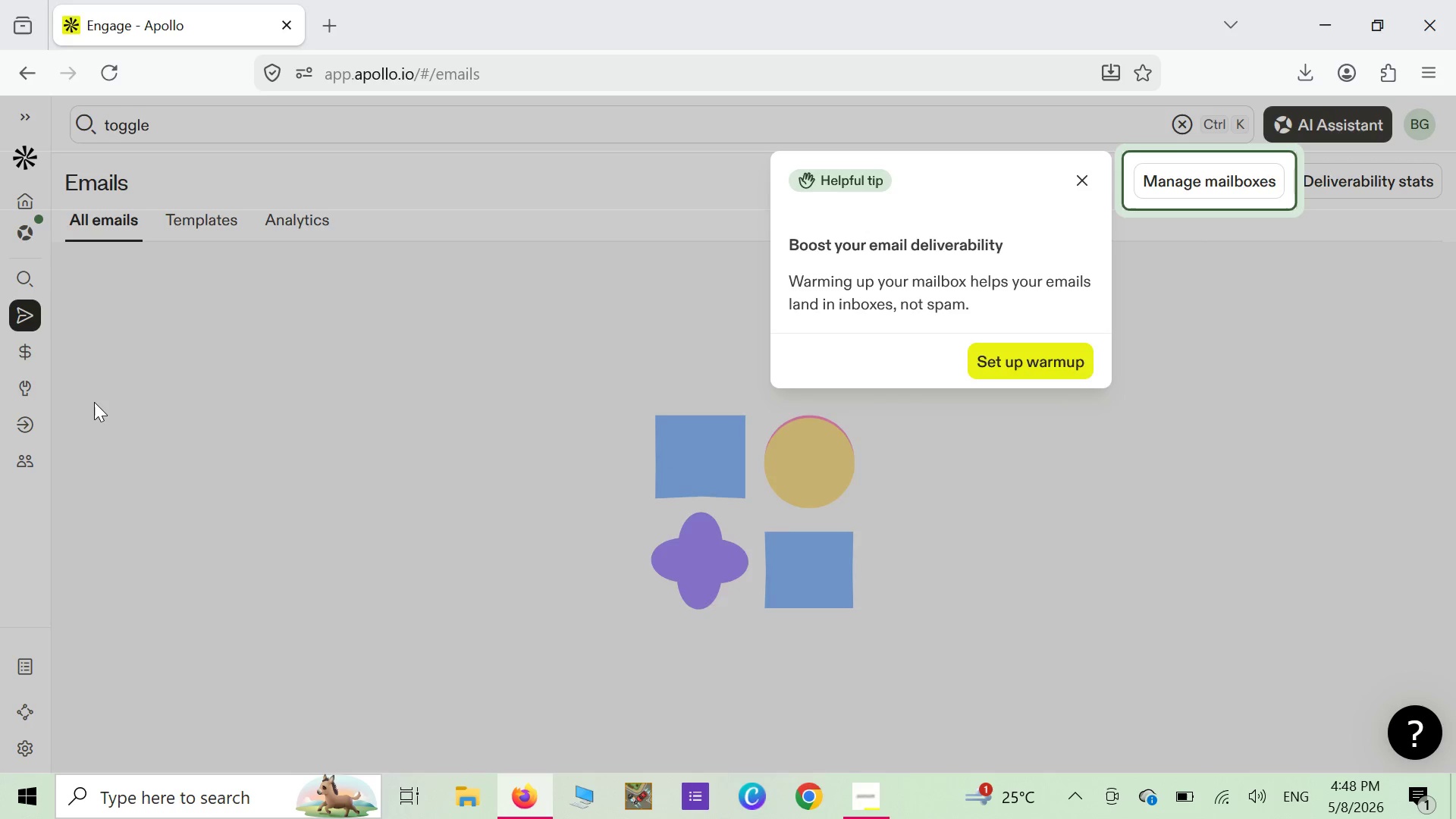 
wait(10.47)
 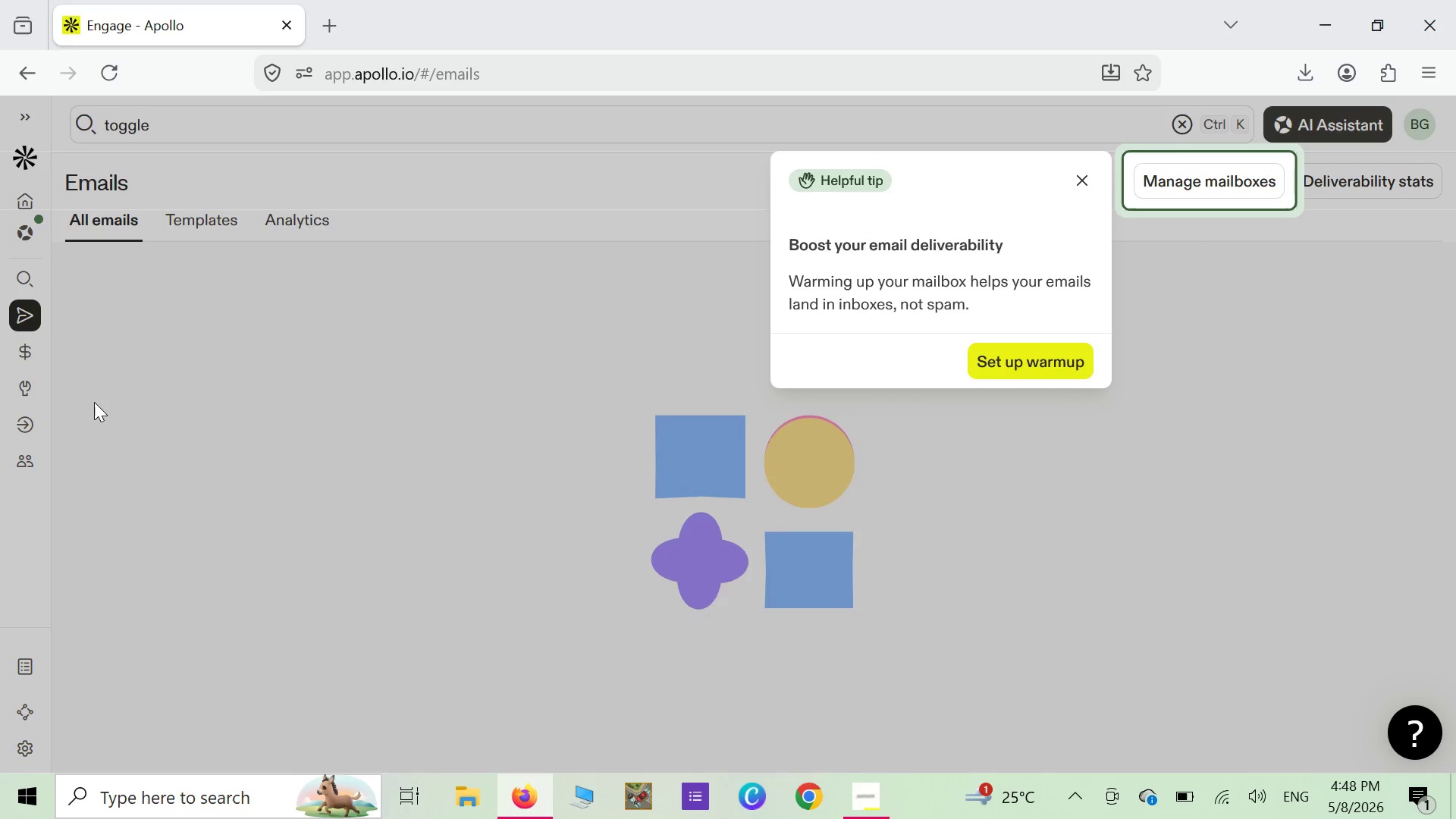 
left_click([996, 369])
 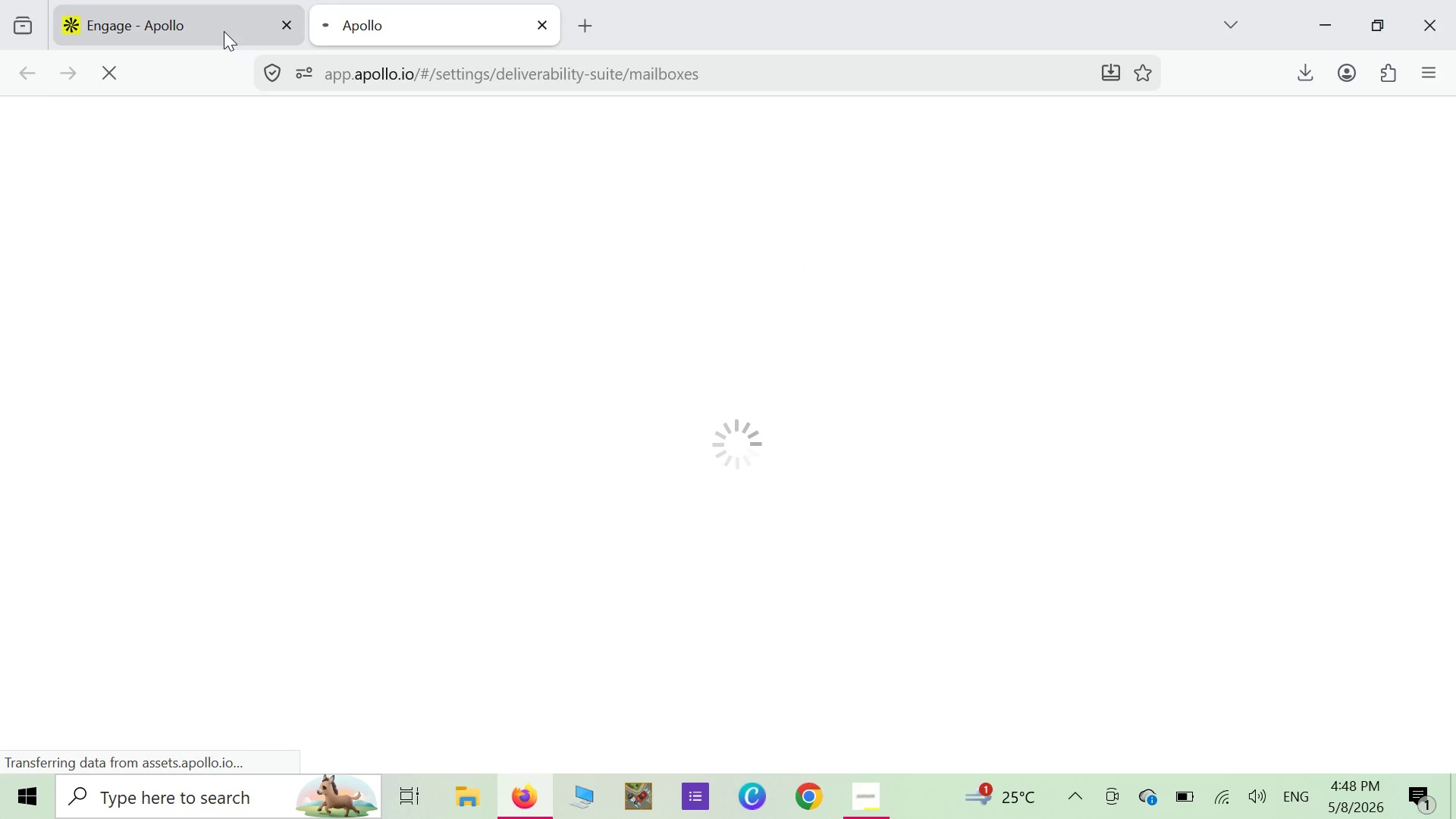 
left_click([222, 30])
 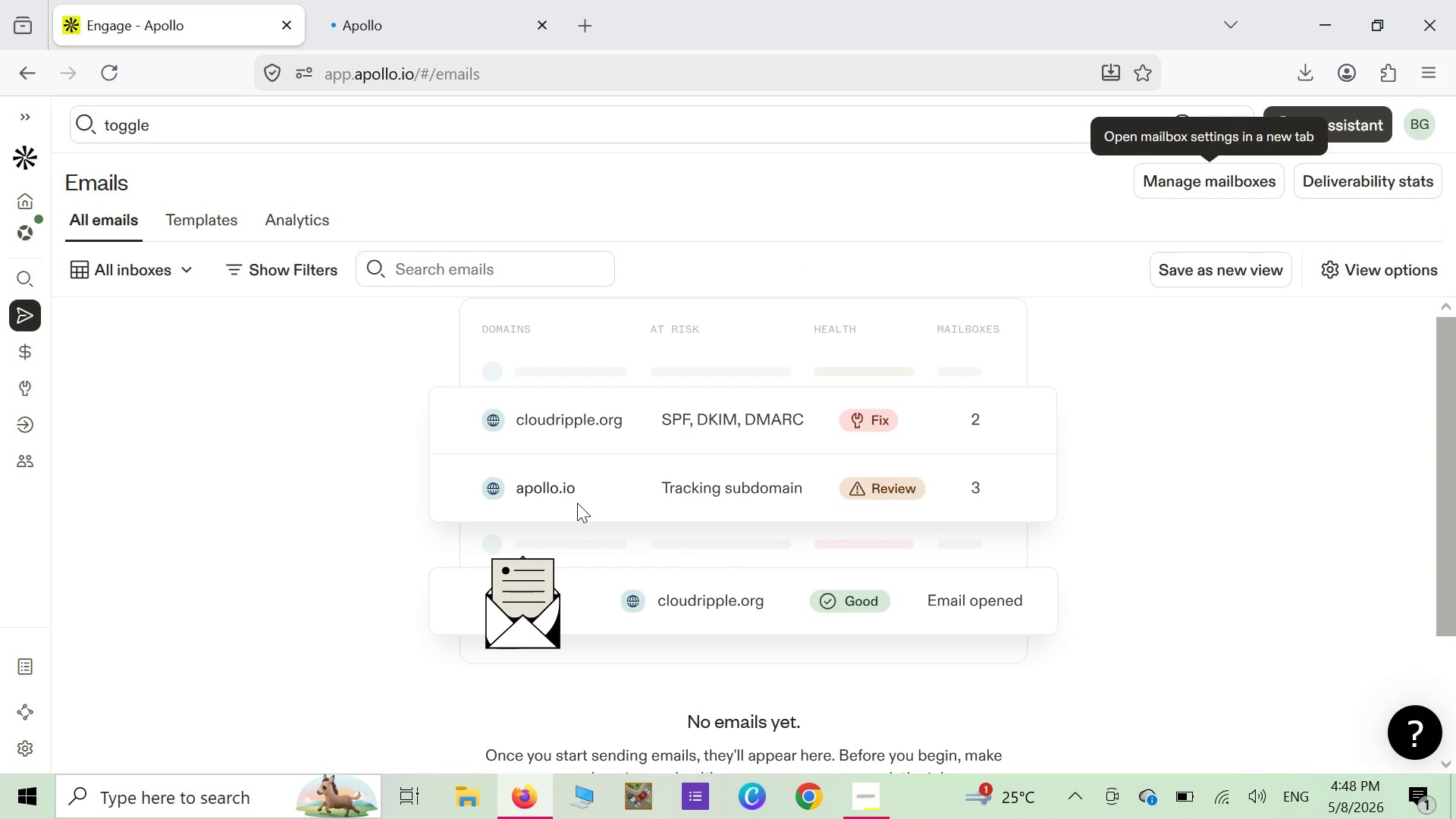 
scroll: coordinate [574, 501], scroll_direction: up, amount: 2.0
 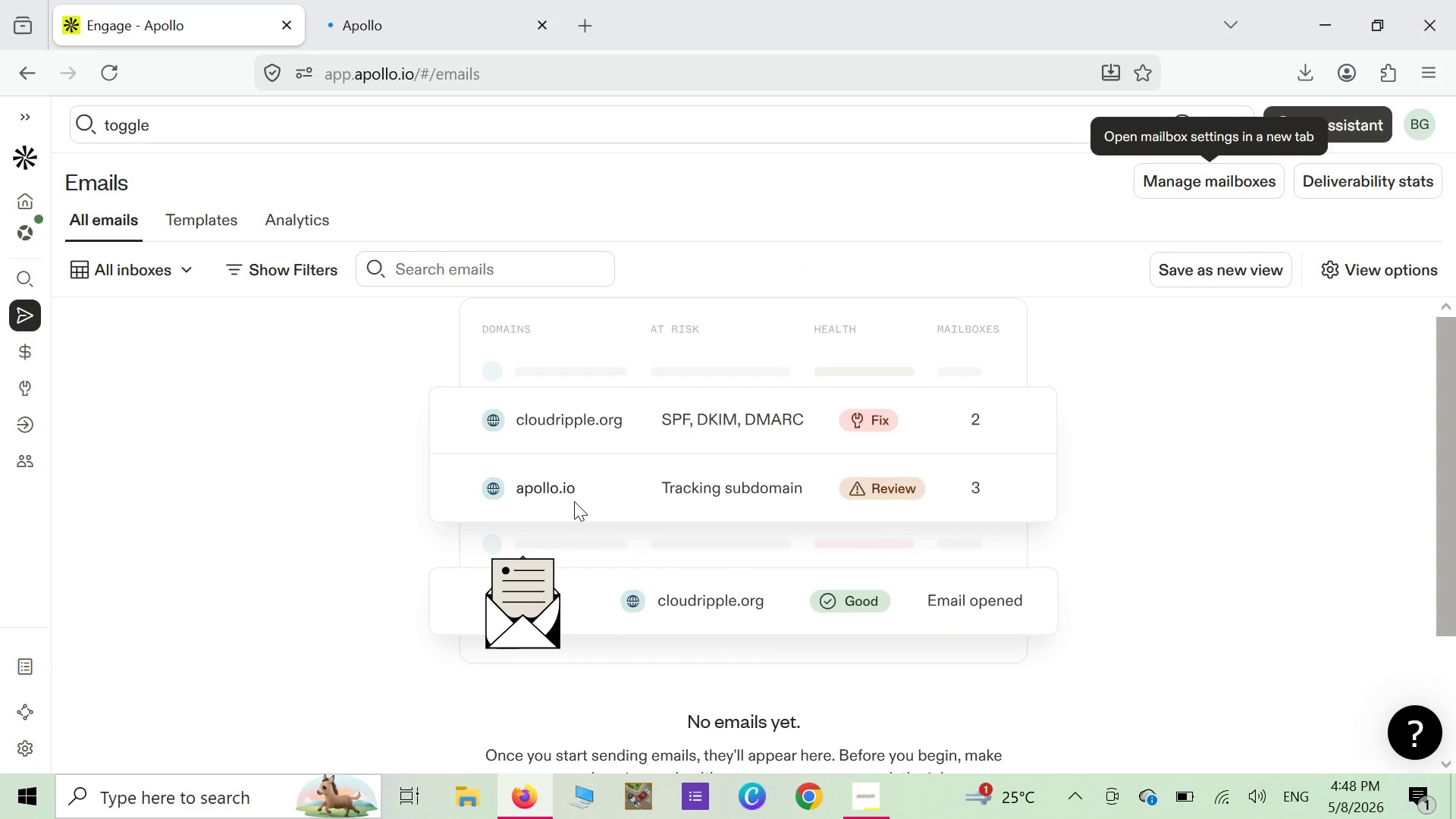 
scroll: coordinate [574, 501], scroll_direction: down, amount: 4.0
 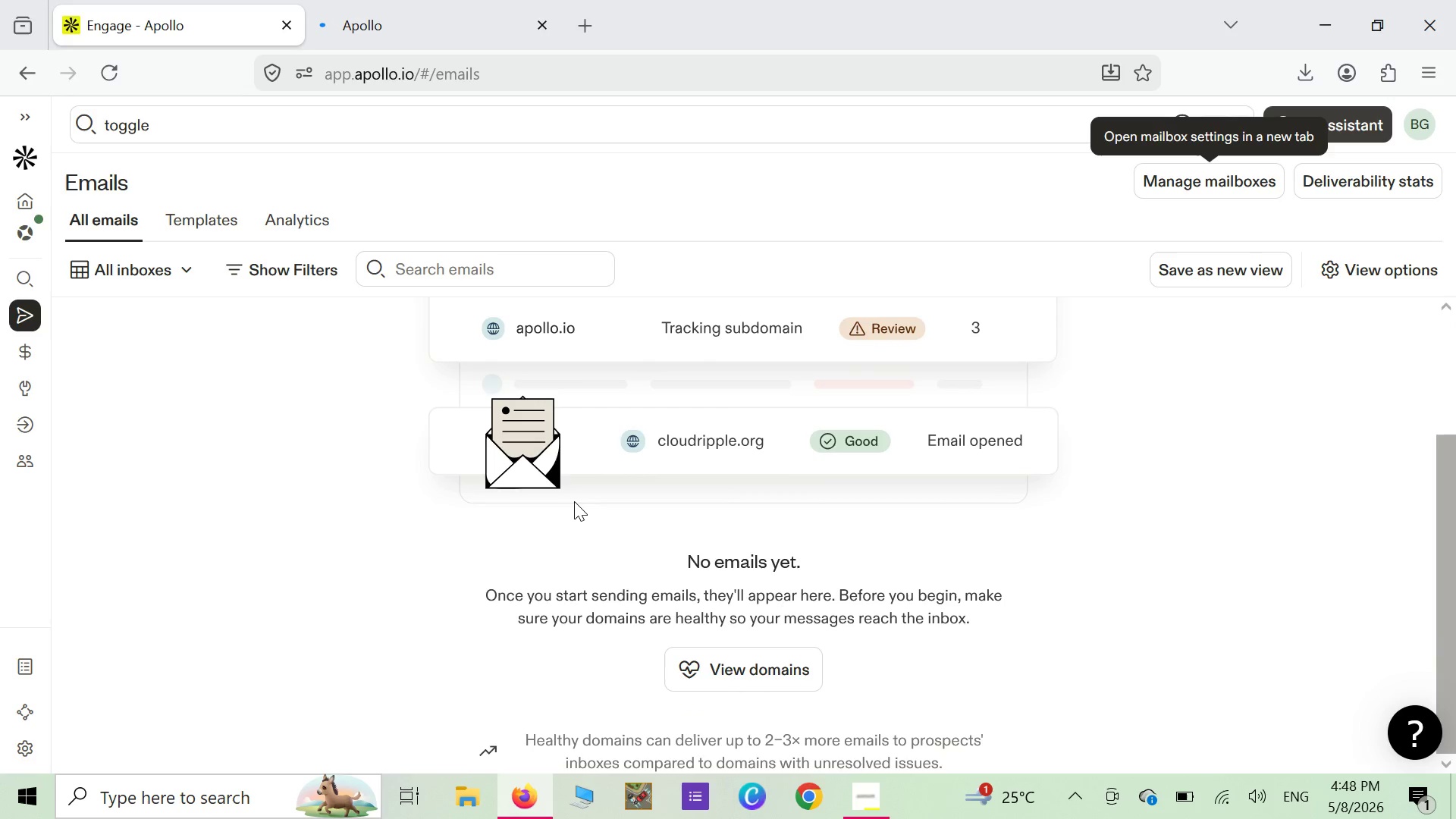 
scroll: coordinate [574, 501], scroll_direction: none, amount: 0.0
 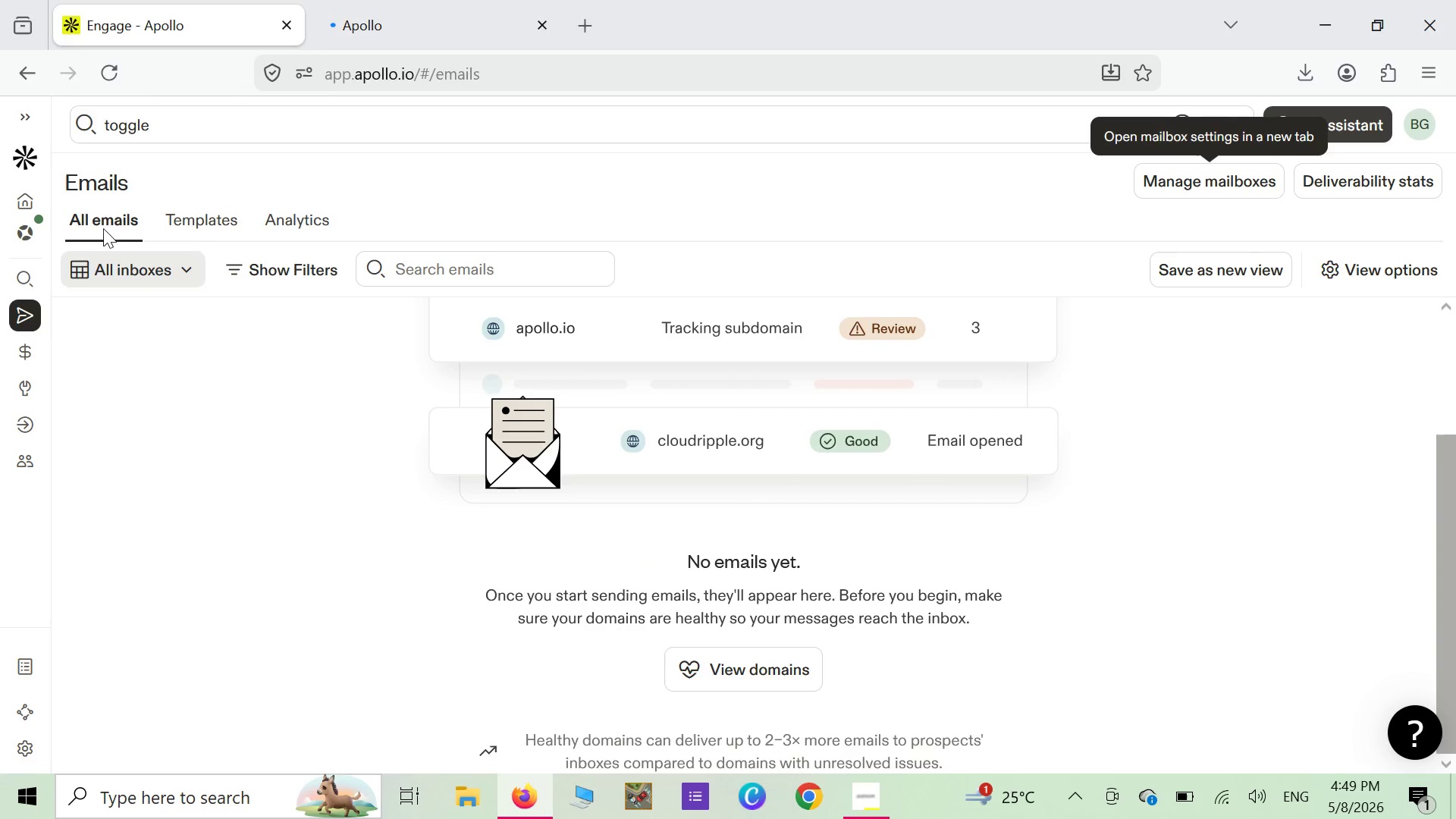 
mouse_move([20, 247])
 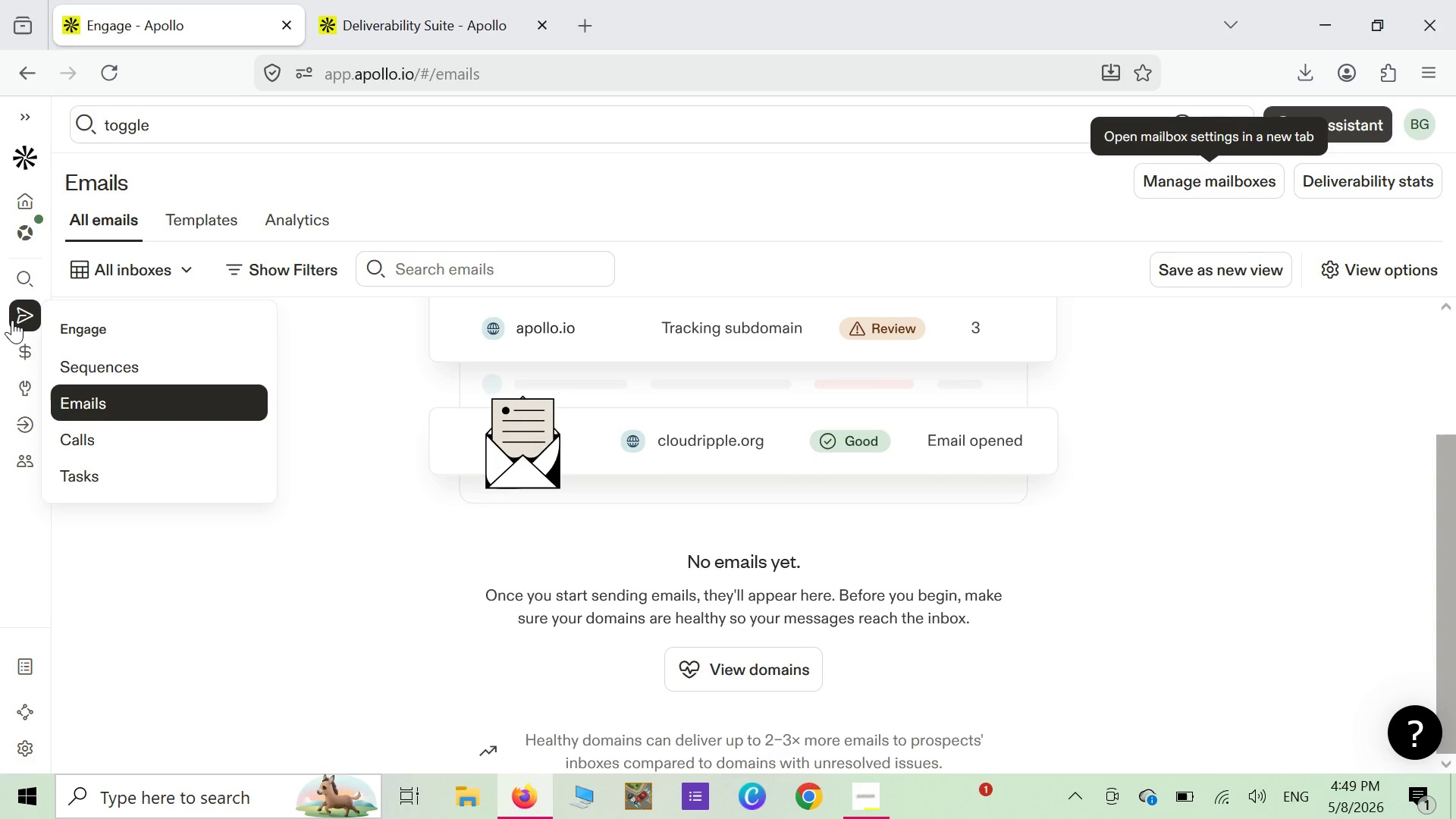 
wait(18.41)
 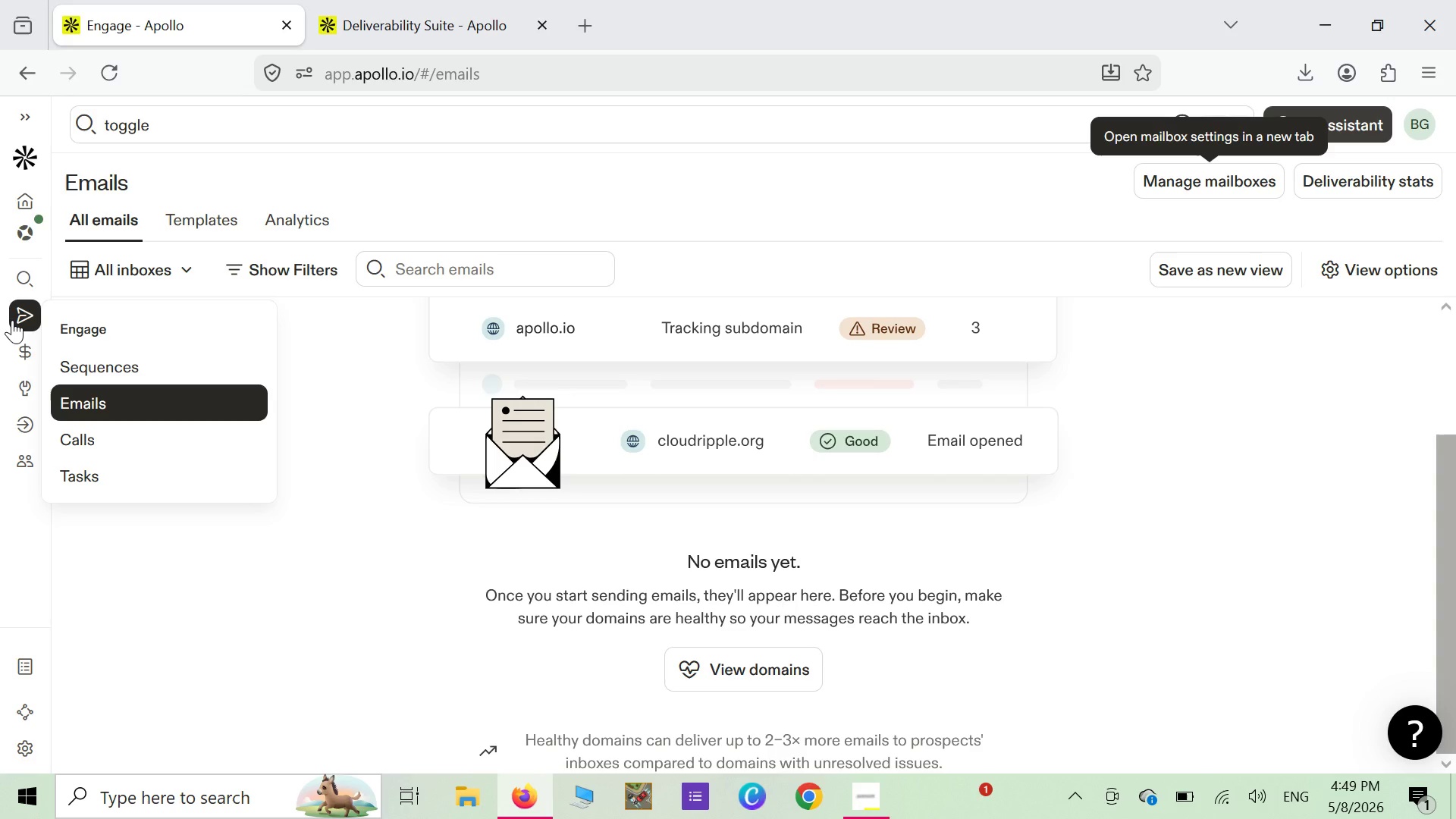 
mouse_move([28, 301])
 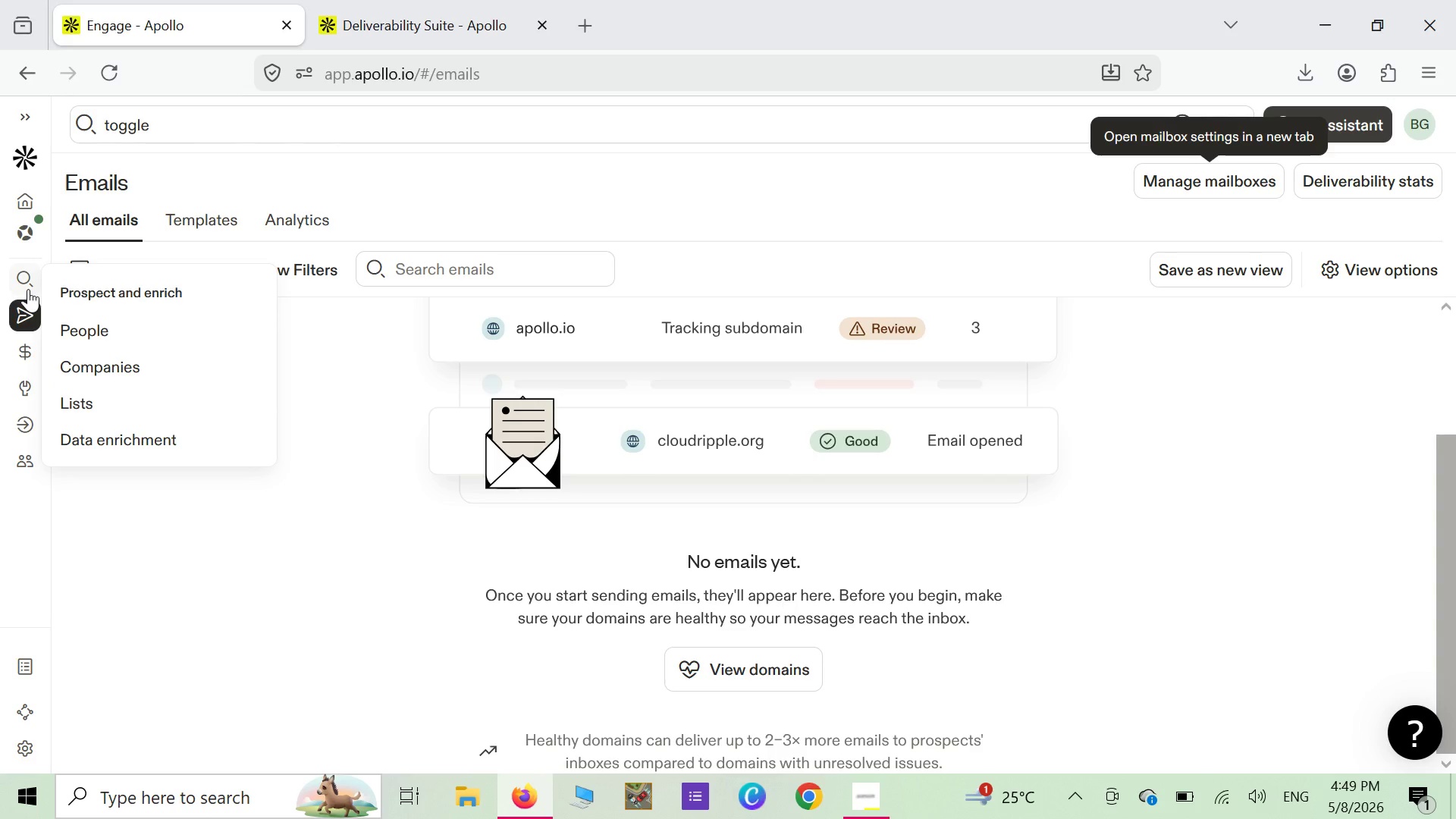 
mouse_move([27, 285])
 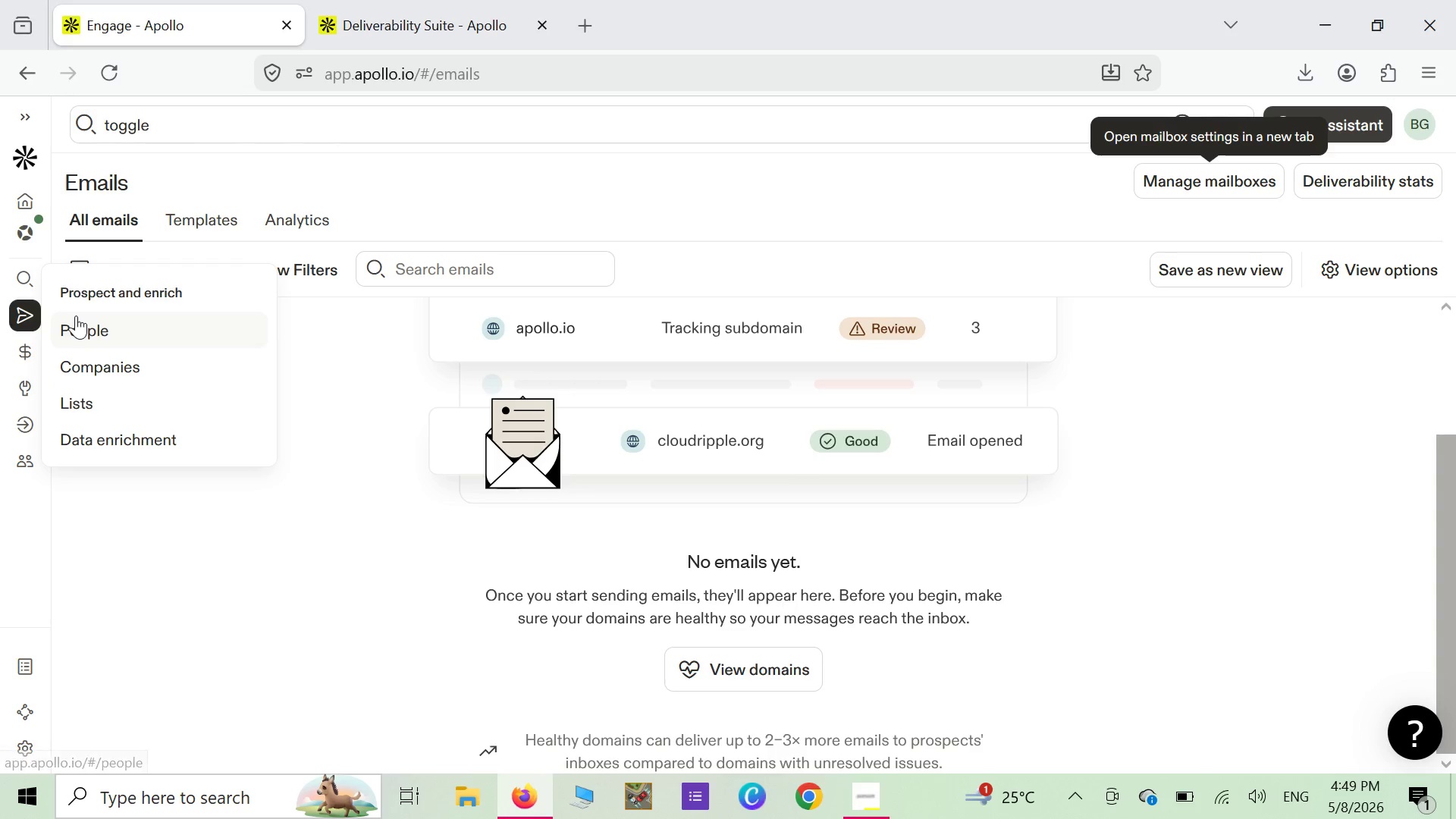 
left_click([78, 316])
 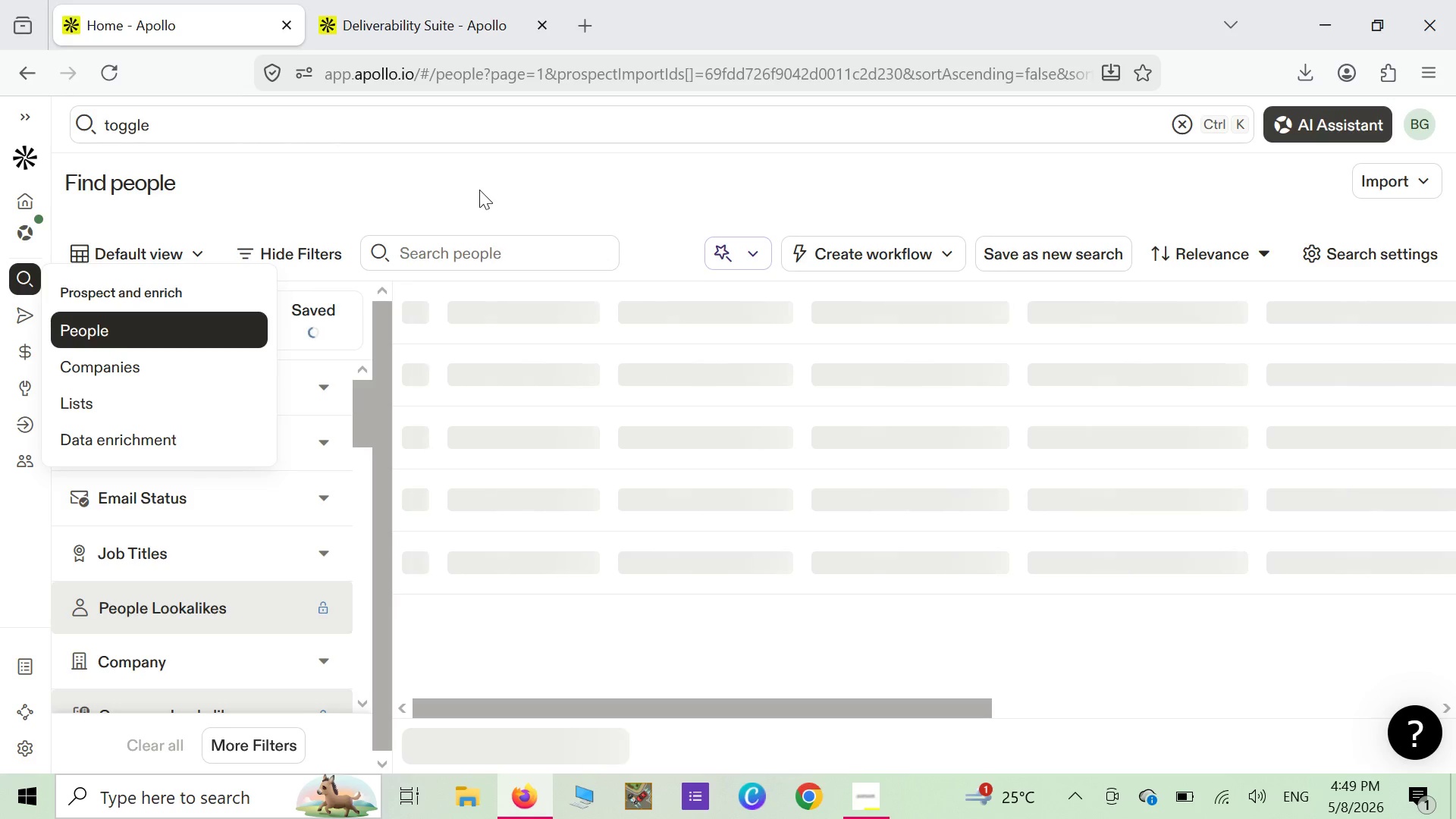 
wait(7.33)
 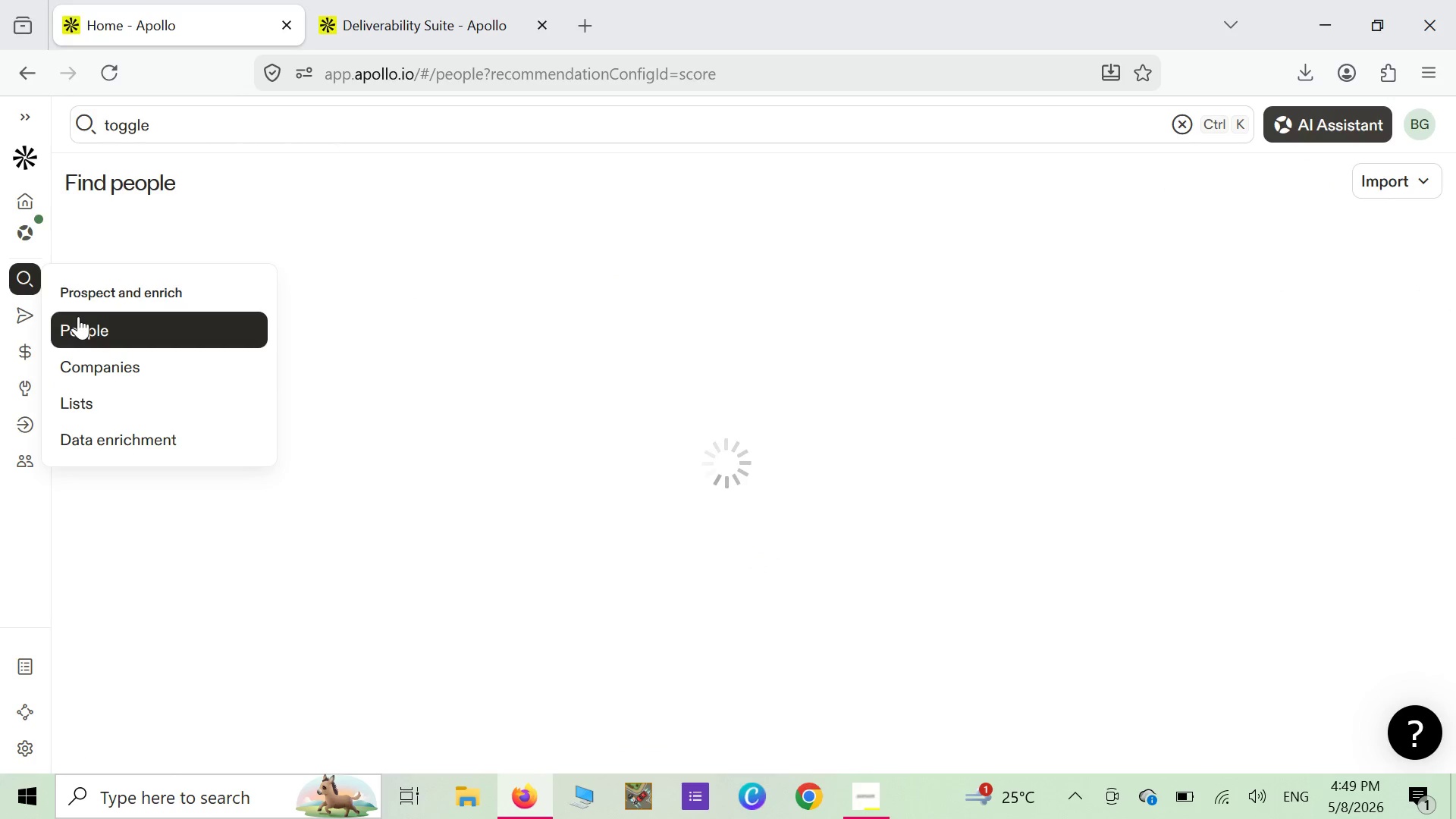 
left_click([501, 164])
 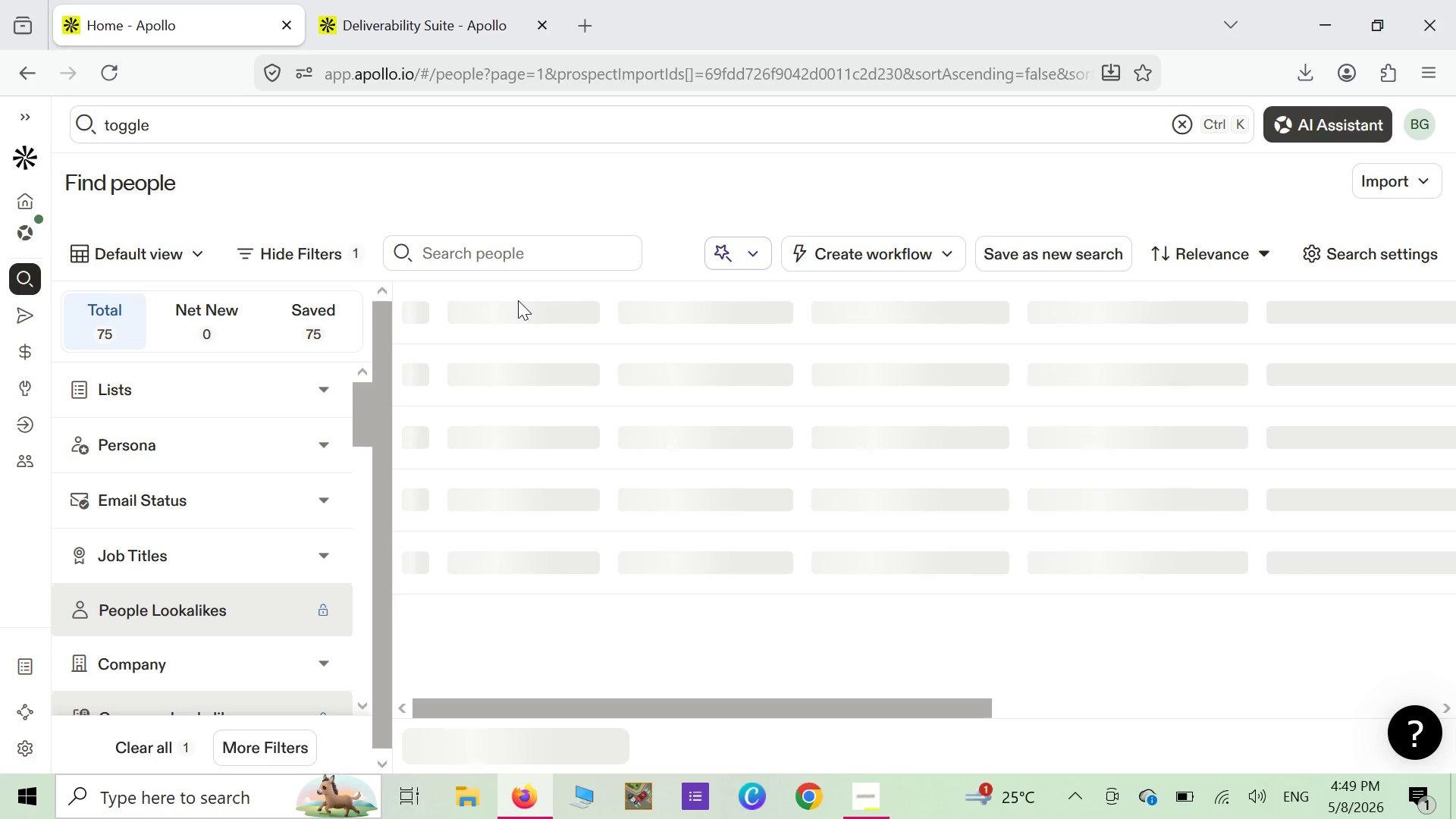 
wait(22.13)
 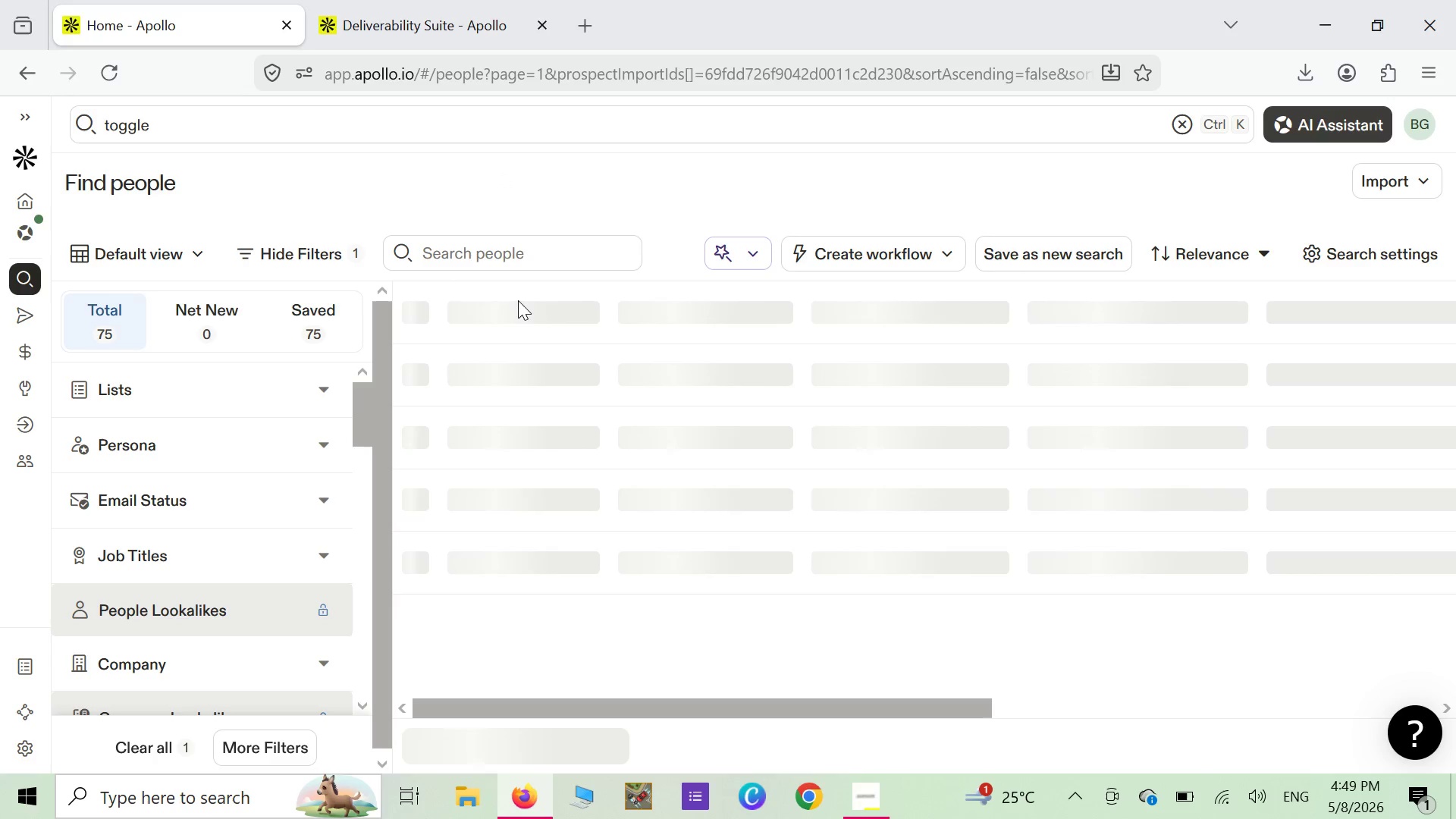 
mouse_move([560, 295])
 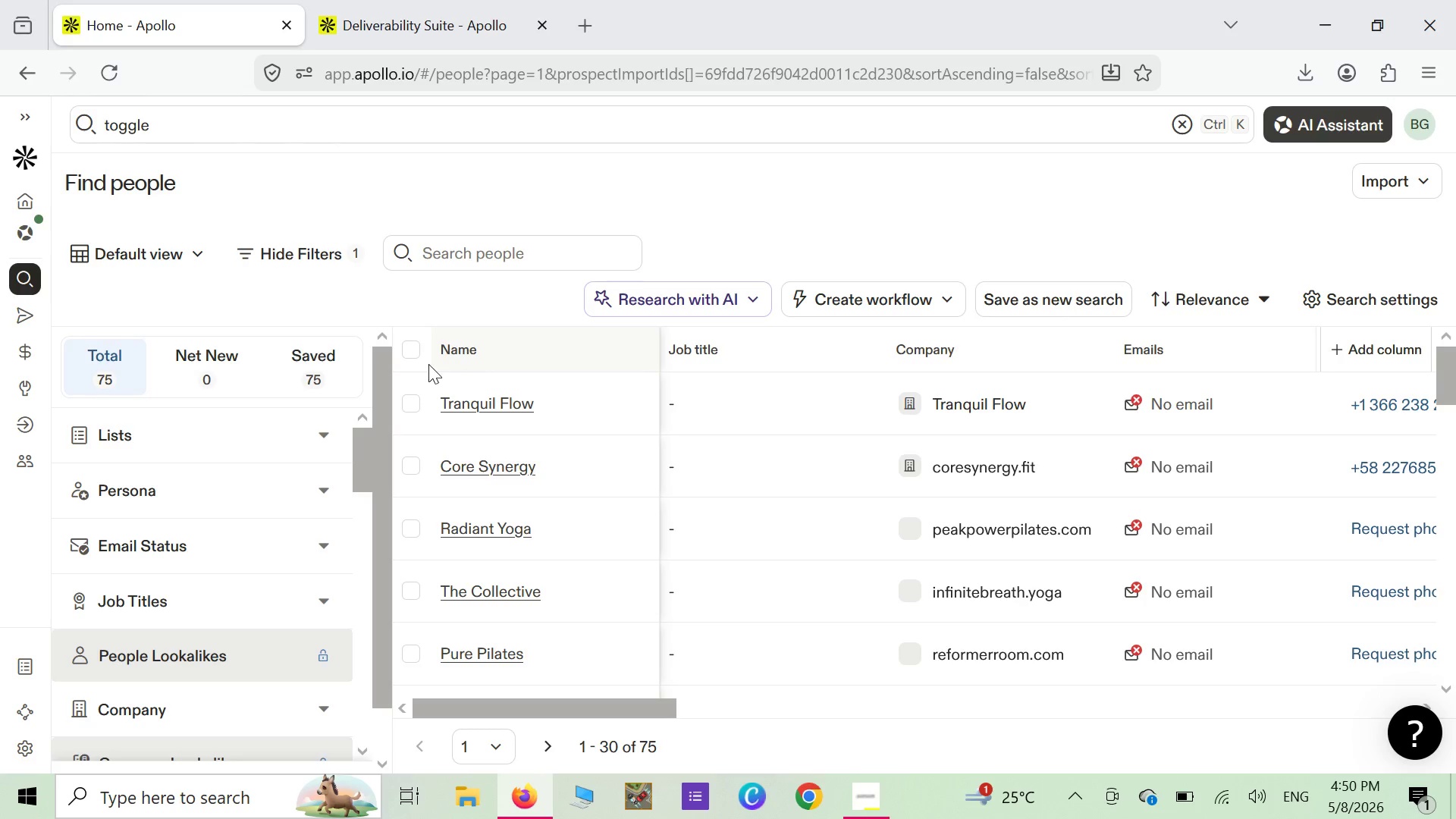 
left_click([408, 353])
 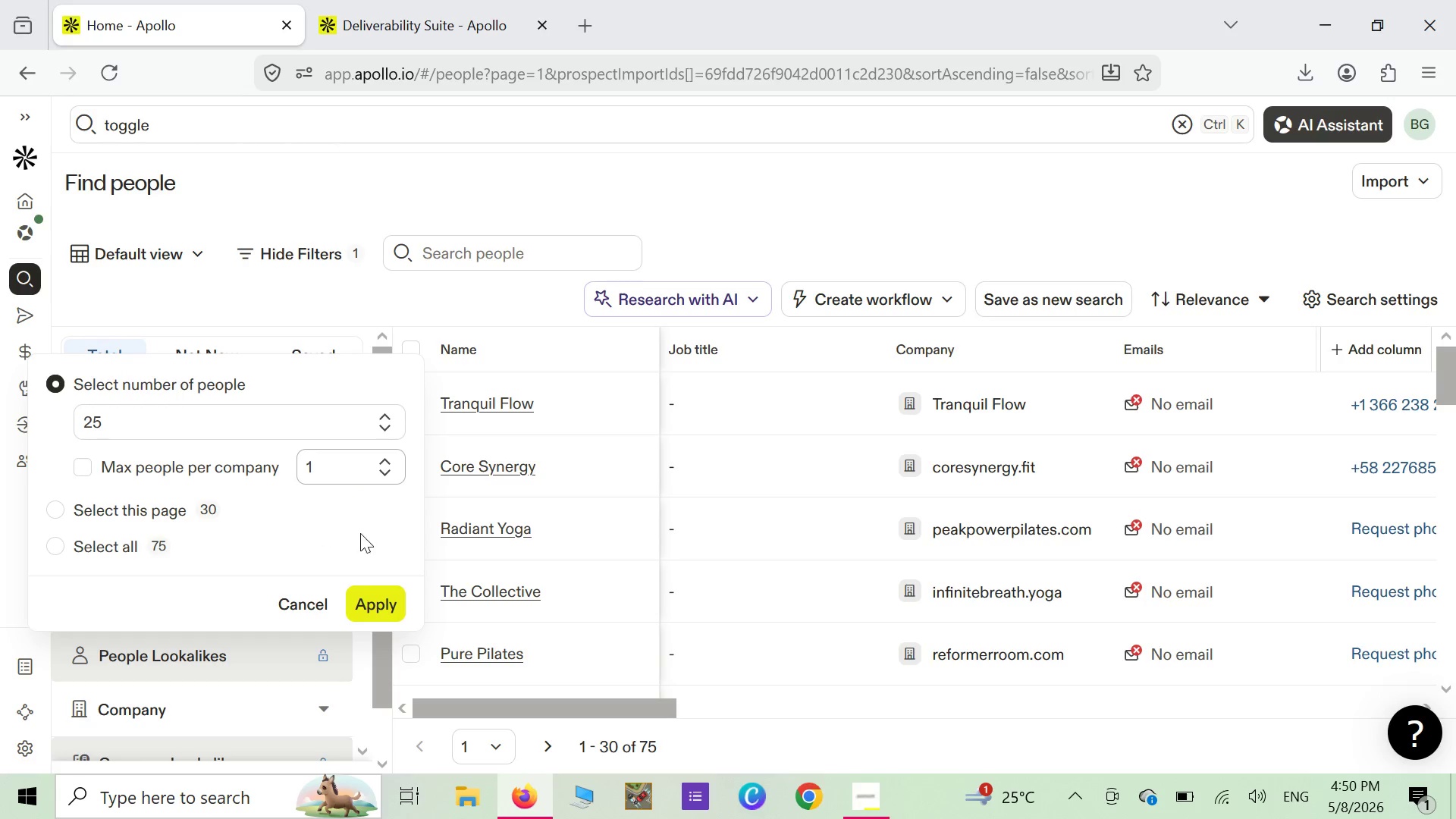 
left_click([366, 604])
 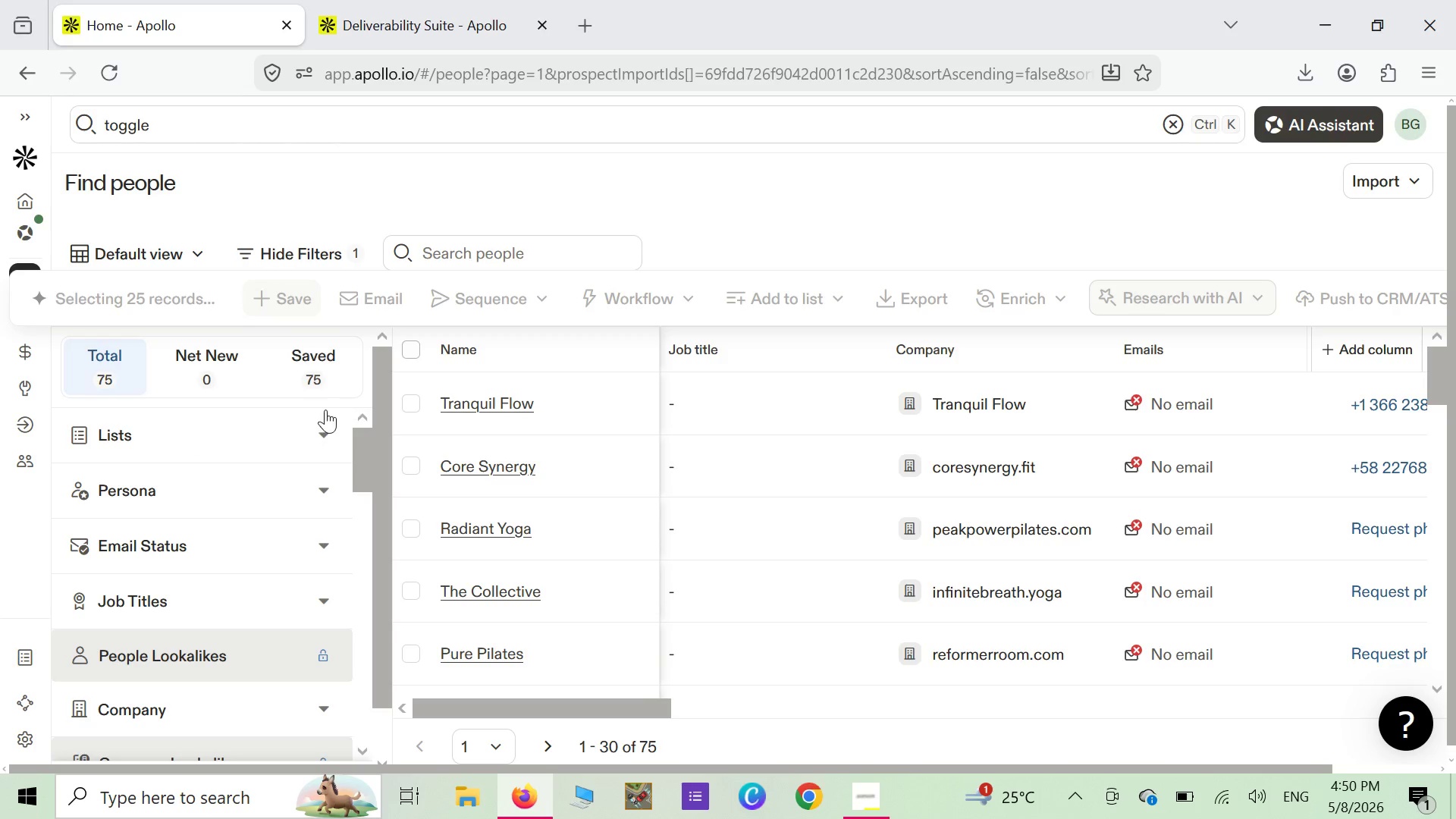 
wait(6.0)
 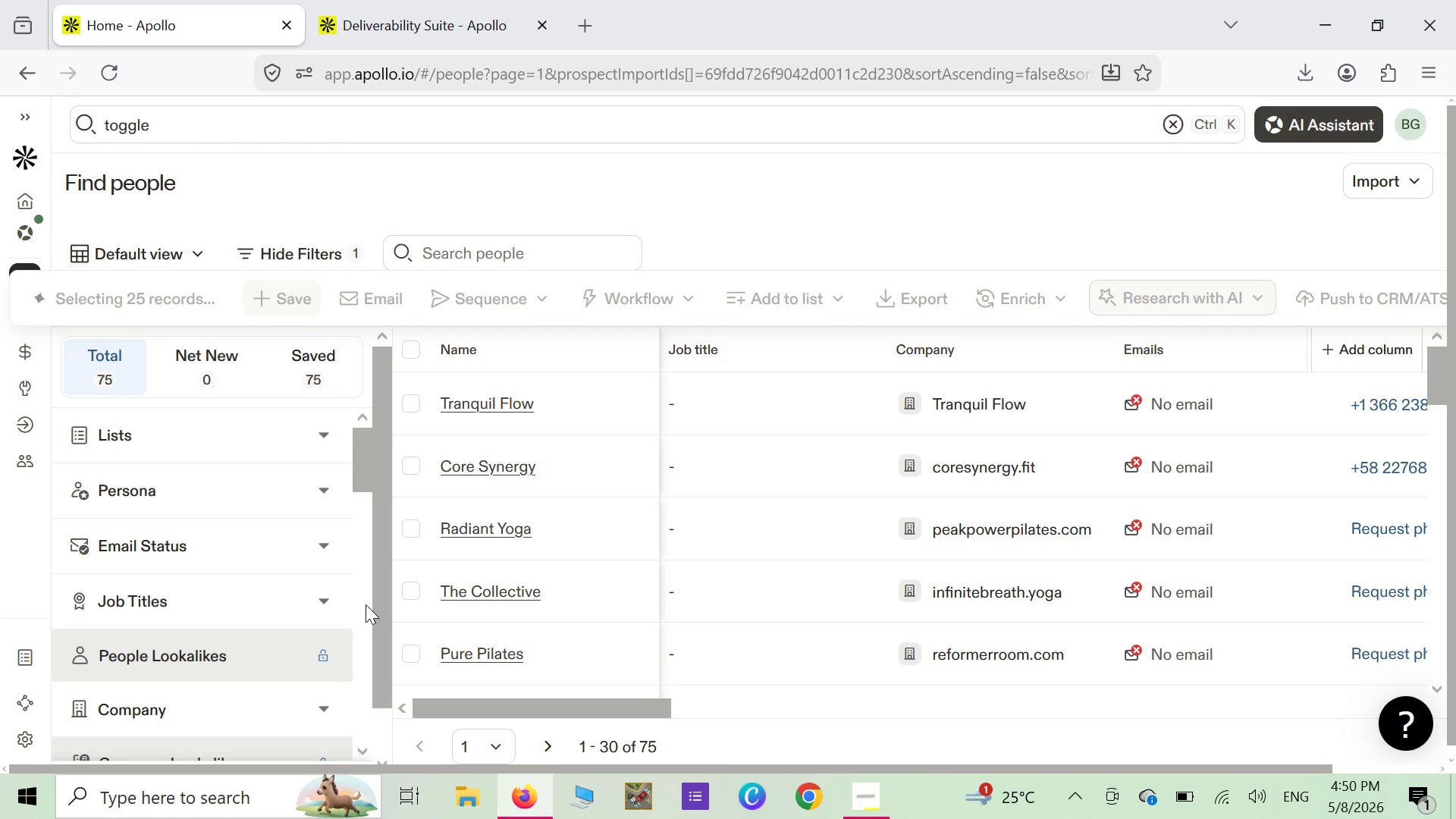 
left_click([409, 347])
 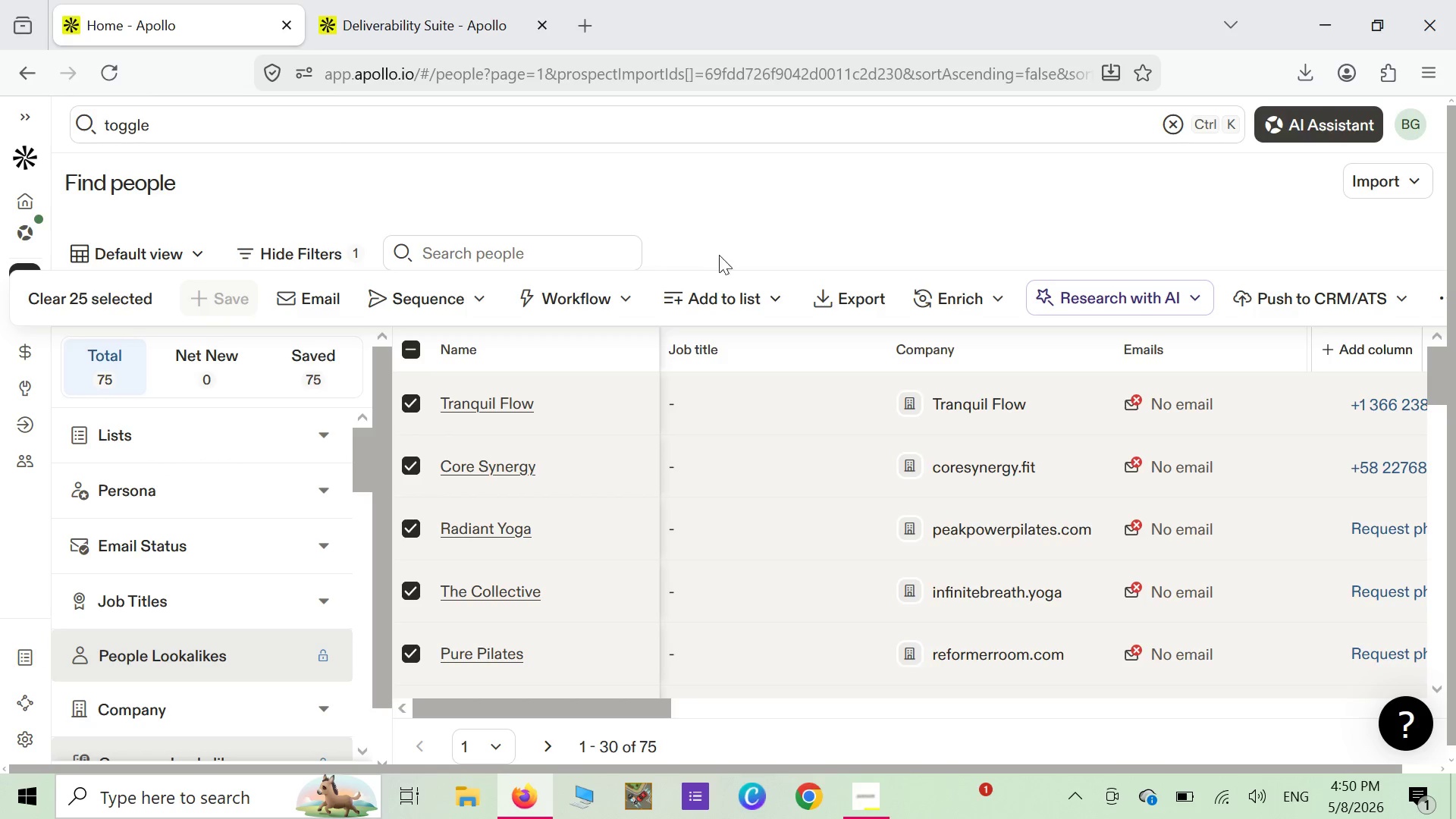 
mouse_move([968, 300])
 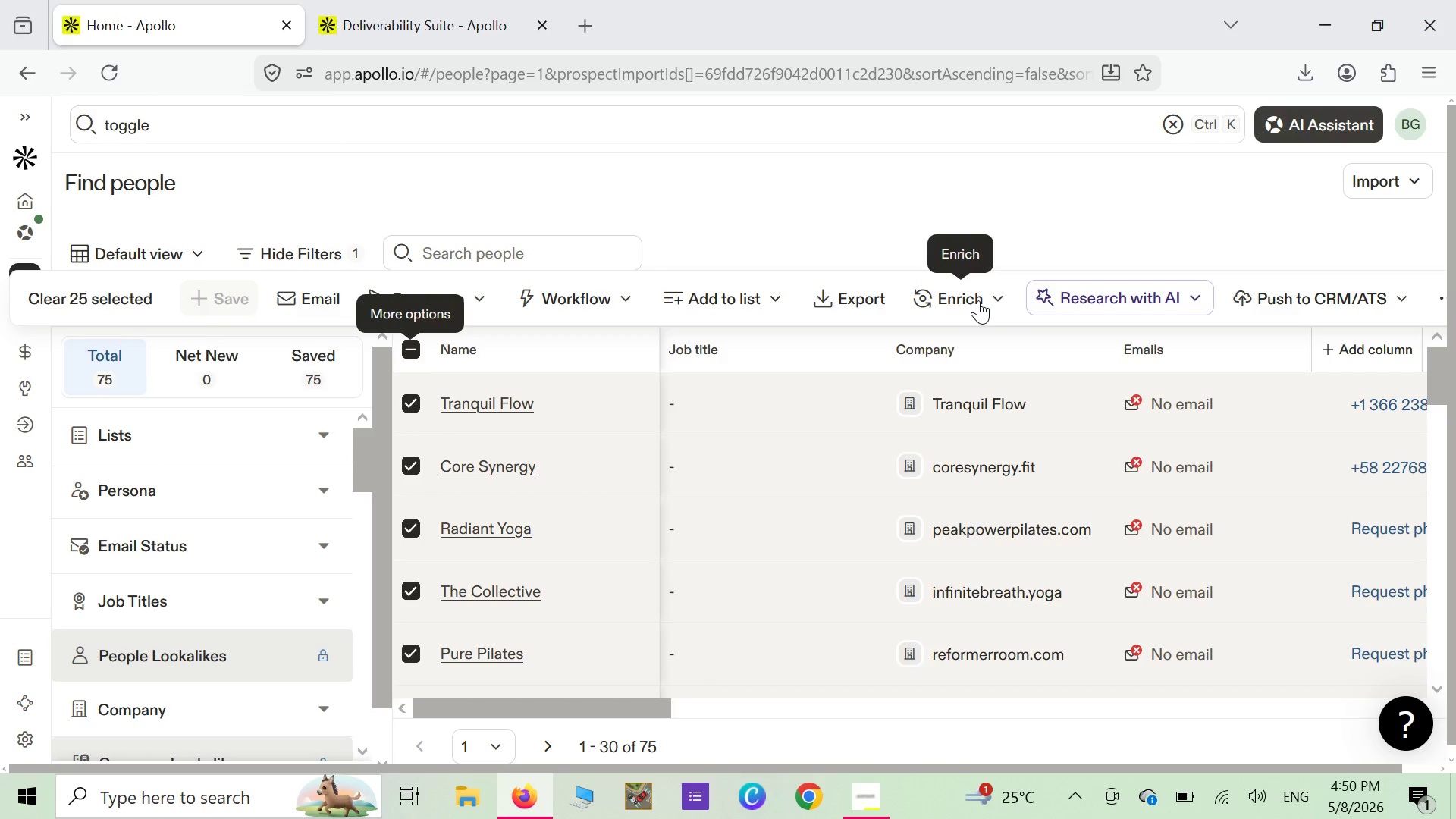 
left_click([978, 300])
 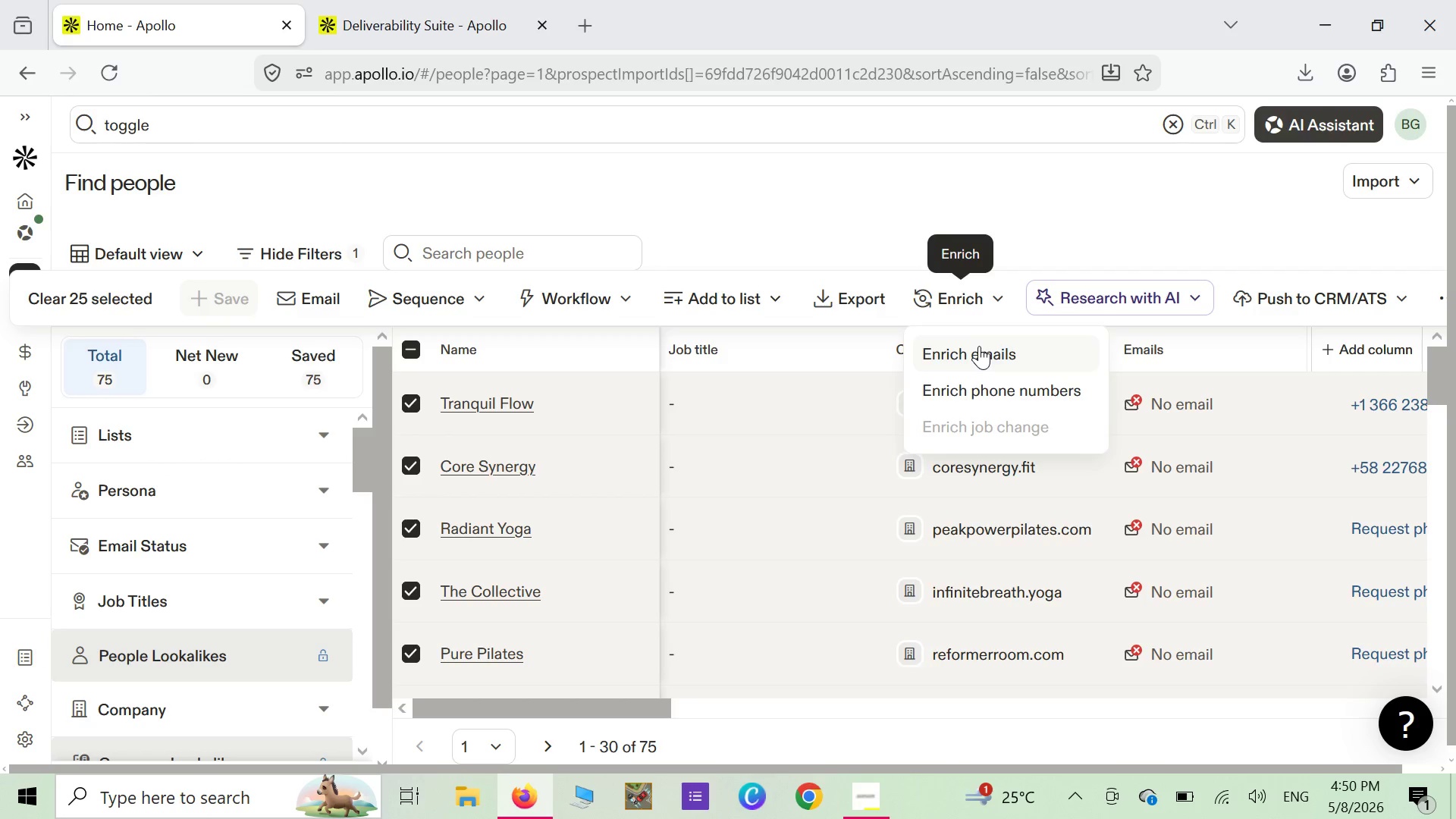 
left_click([979, 346])
 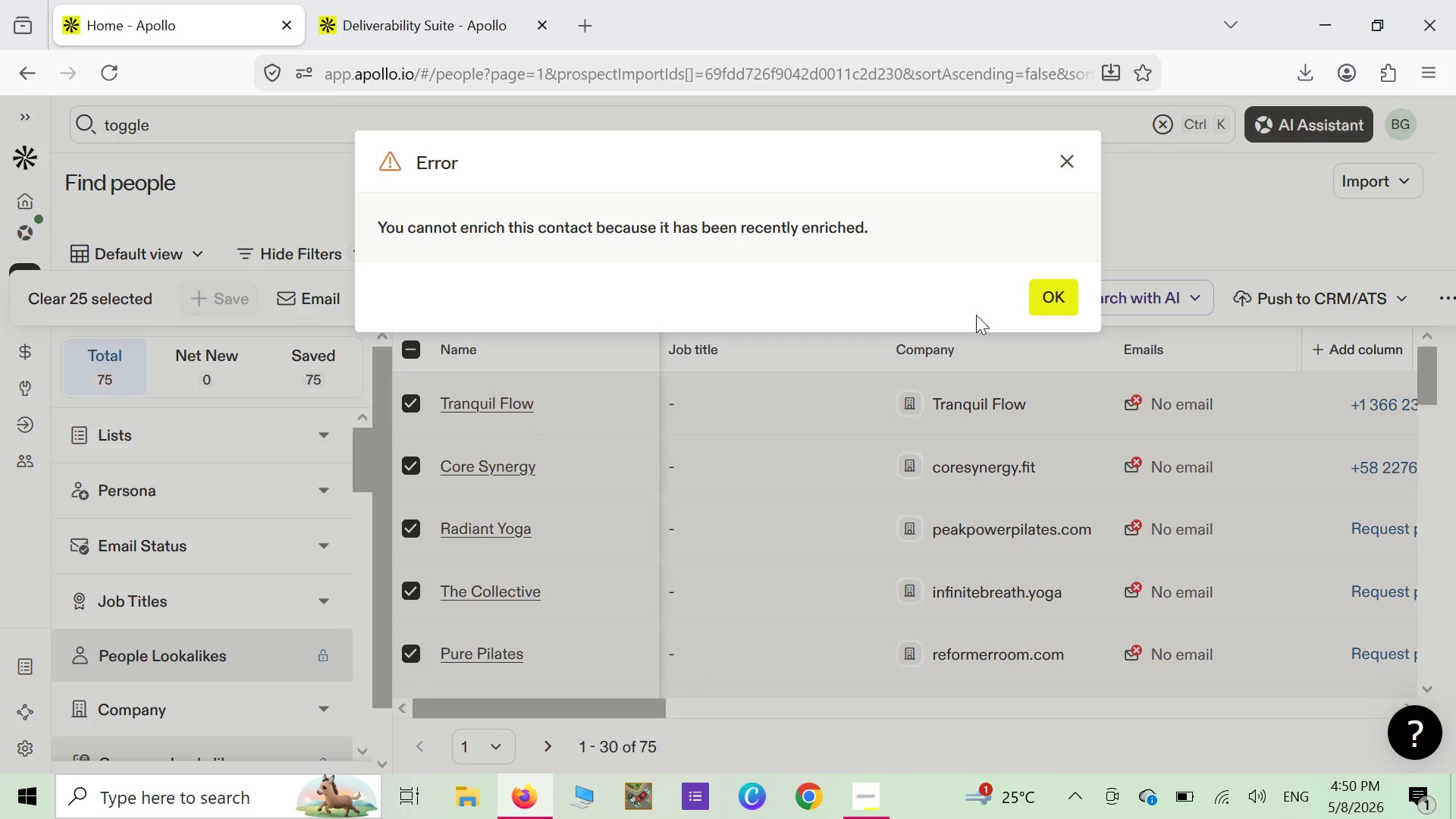 
wait(6.84)
 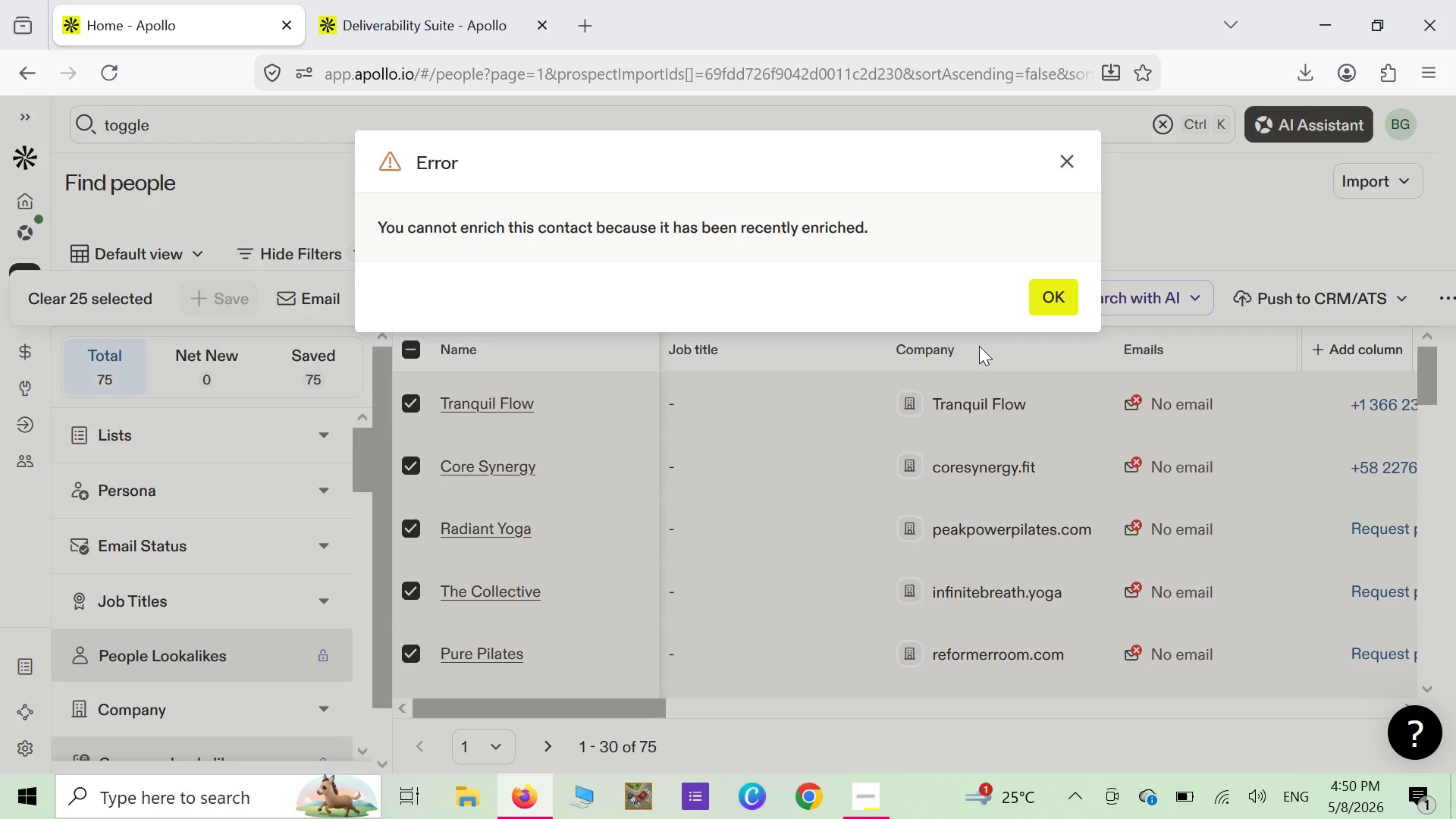 
left_click([1053, 309])
 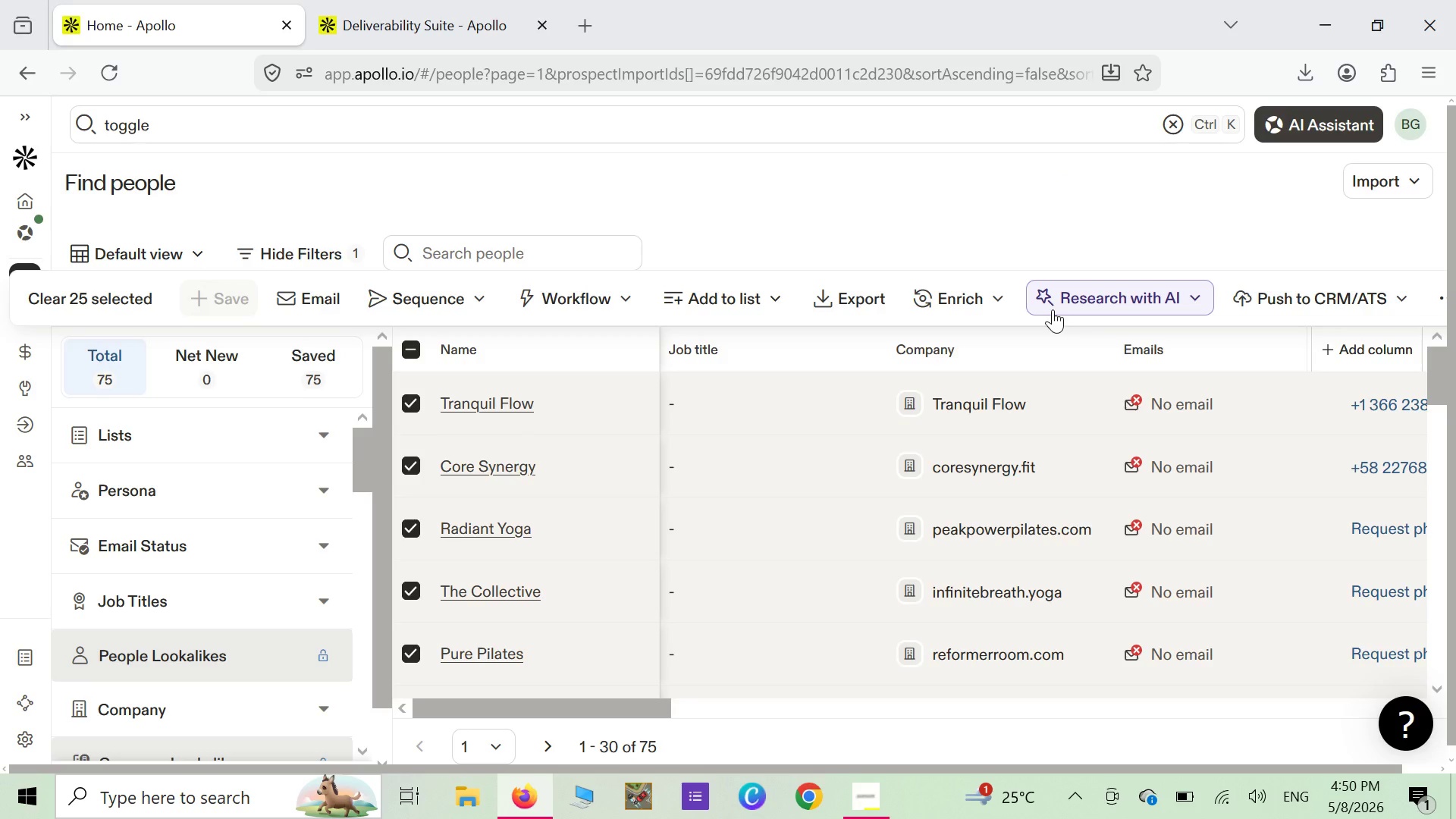 
wait(13.88)
 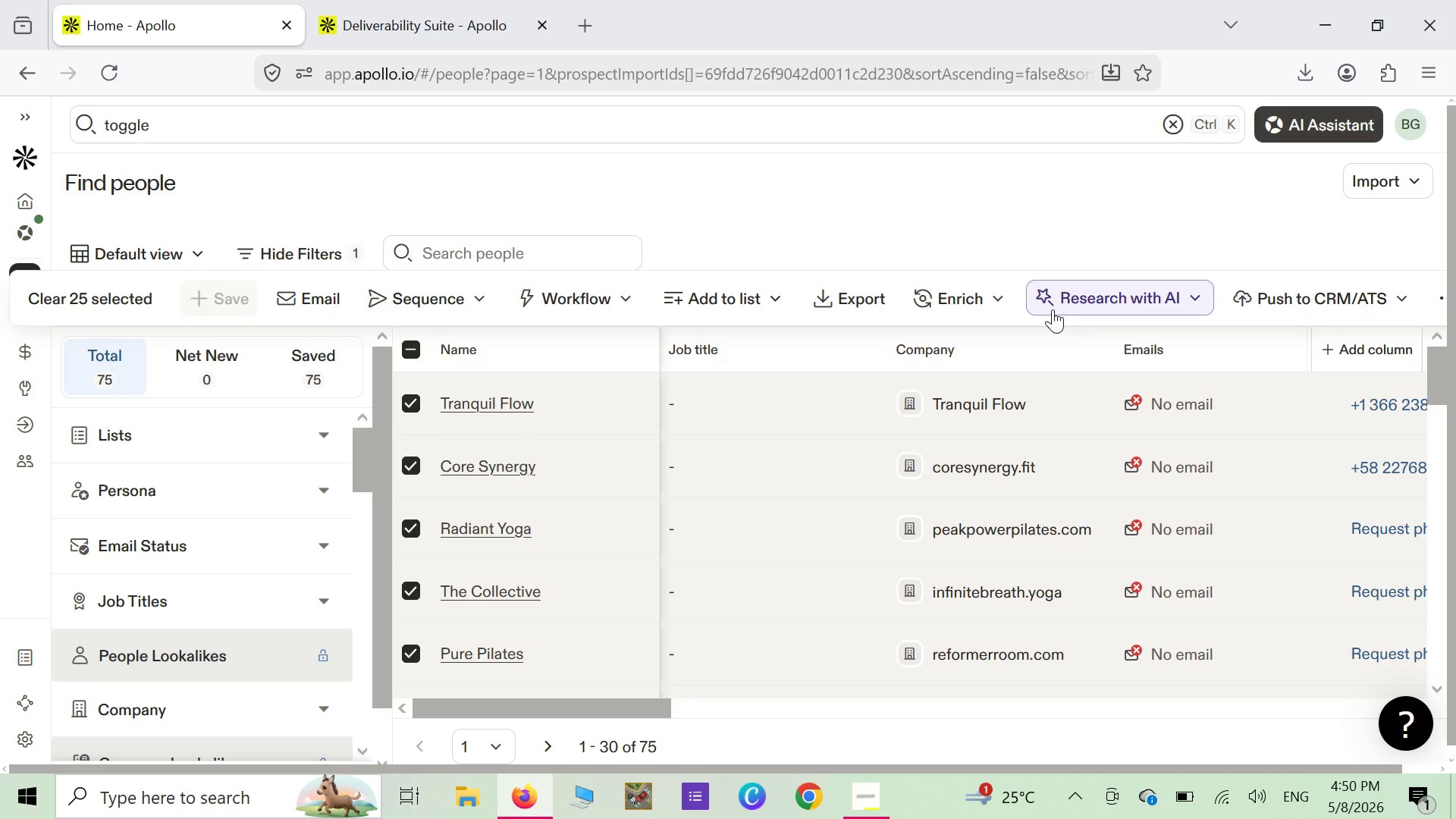 
mouse_move([942, 293])
 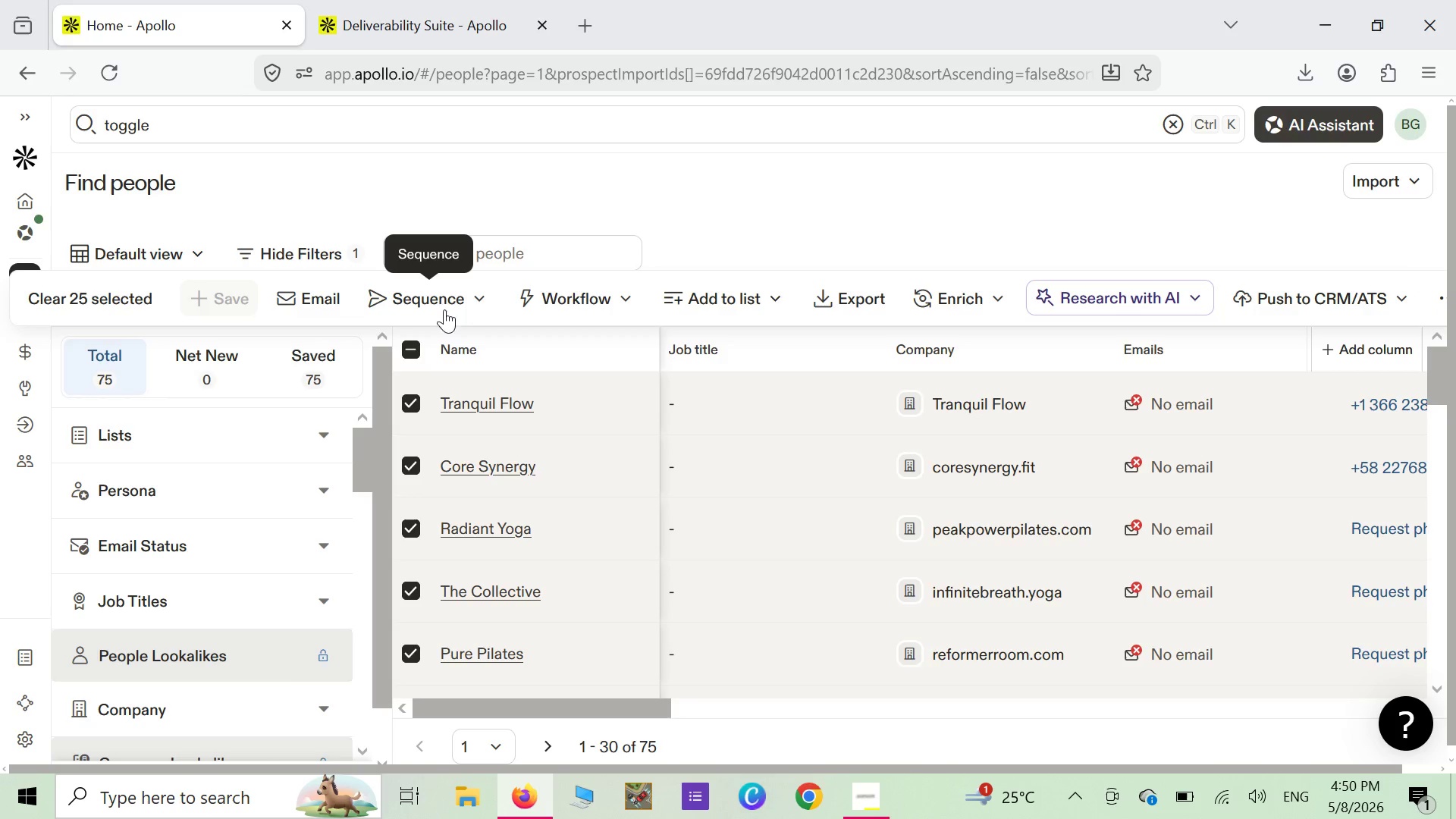 
wait(7.43)
 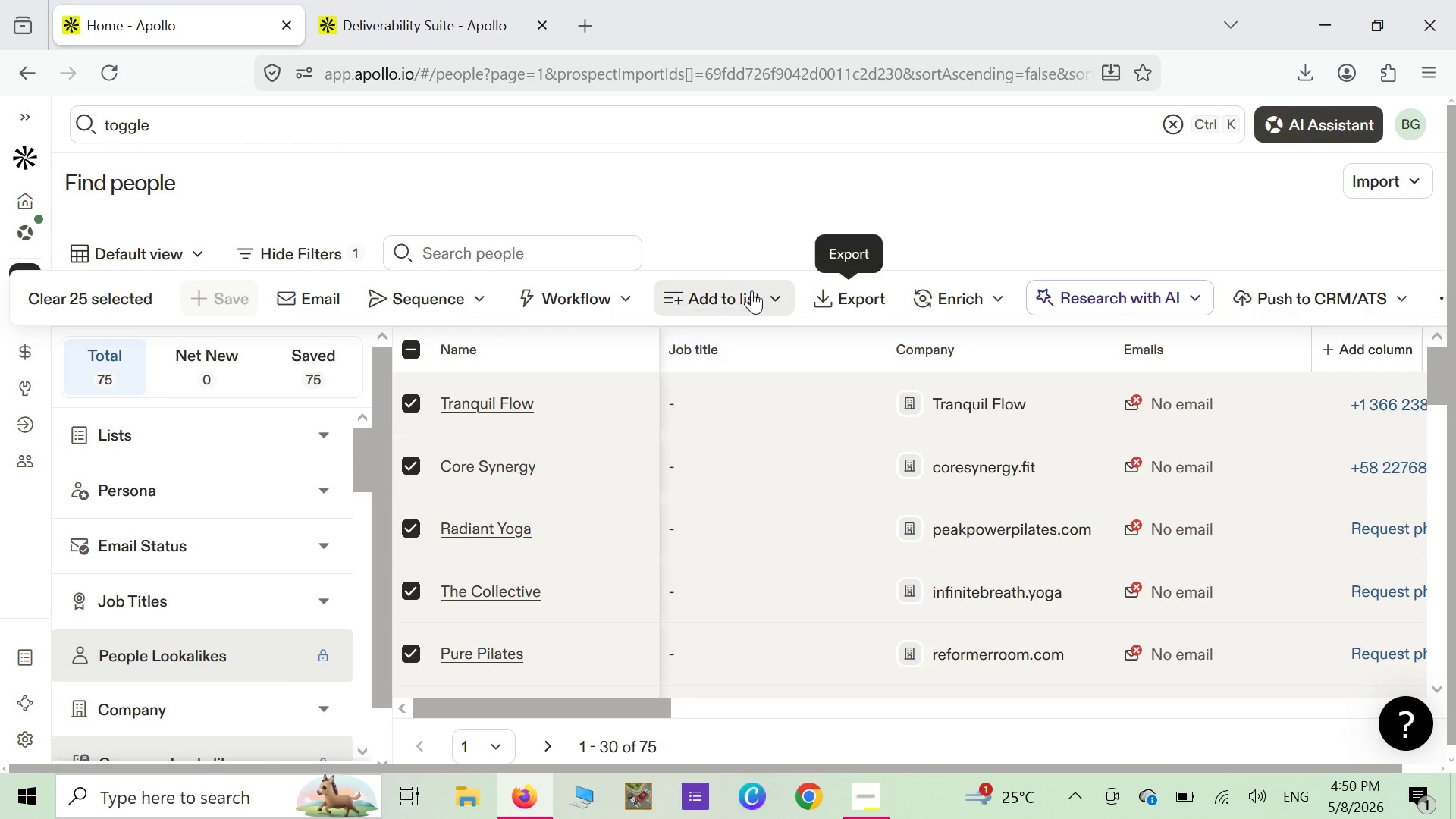 
left_click([430, 307])
 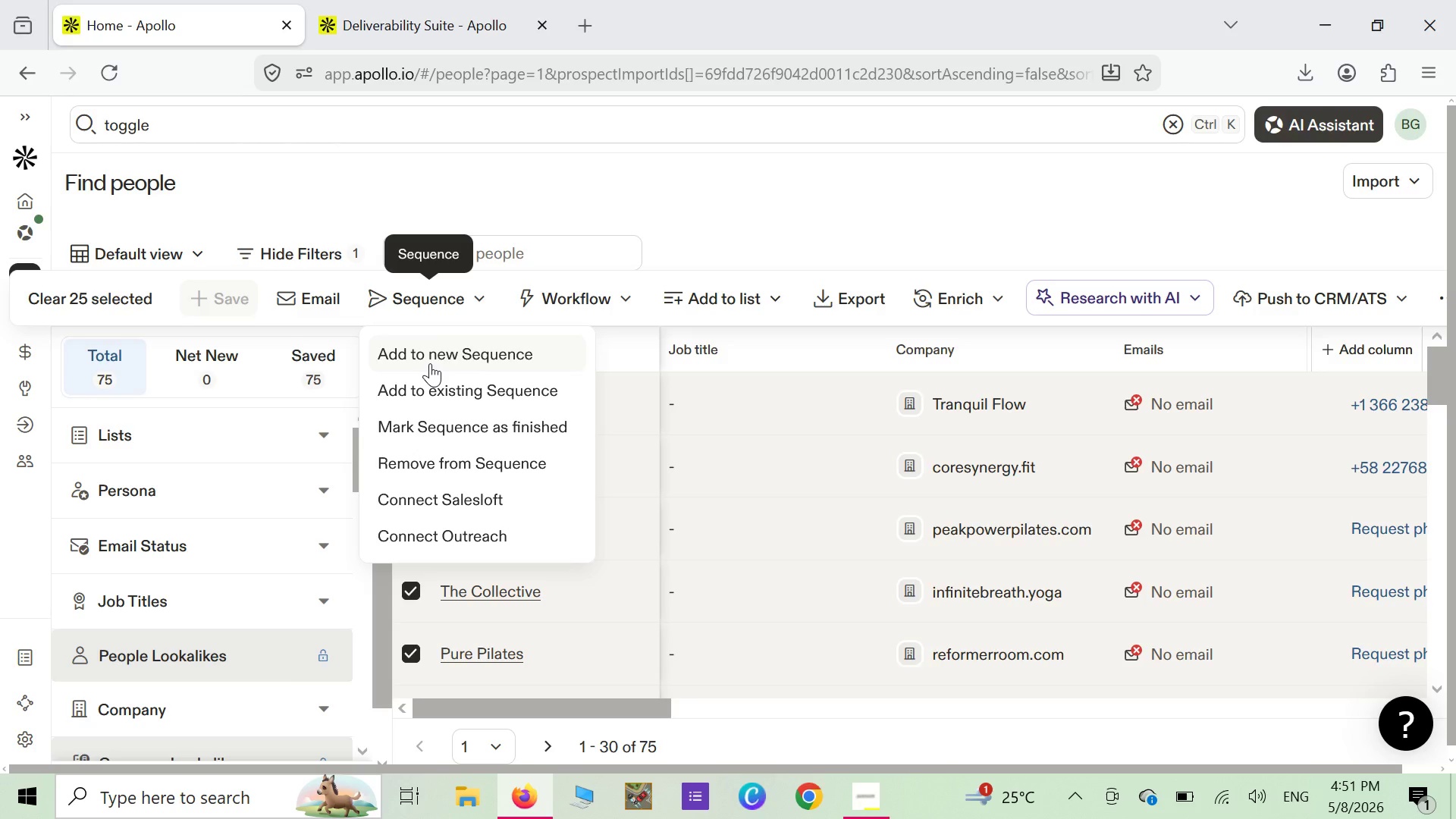 
wait(13.59)
 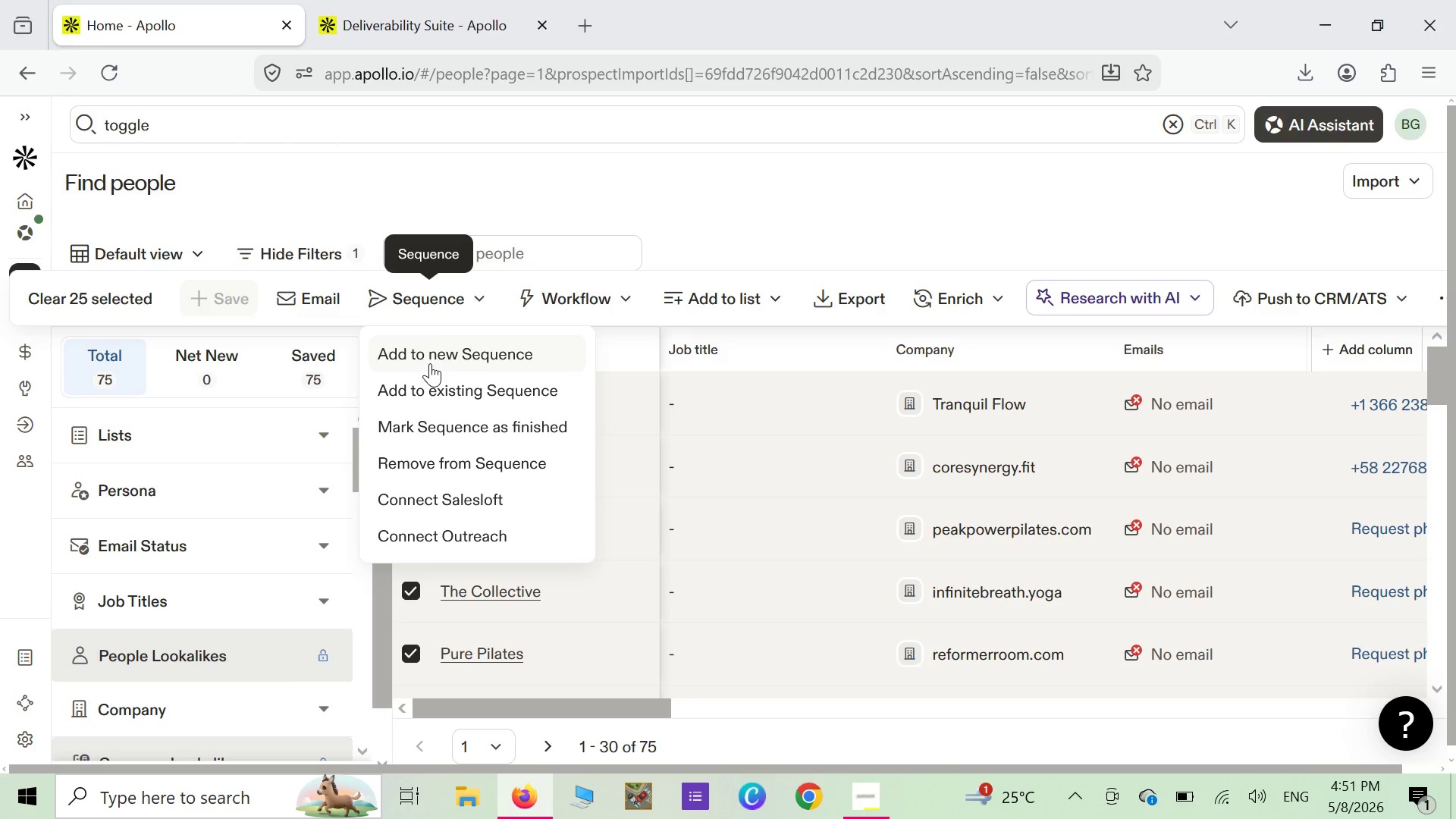 
left_click([475, 290])
 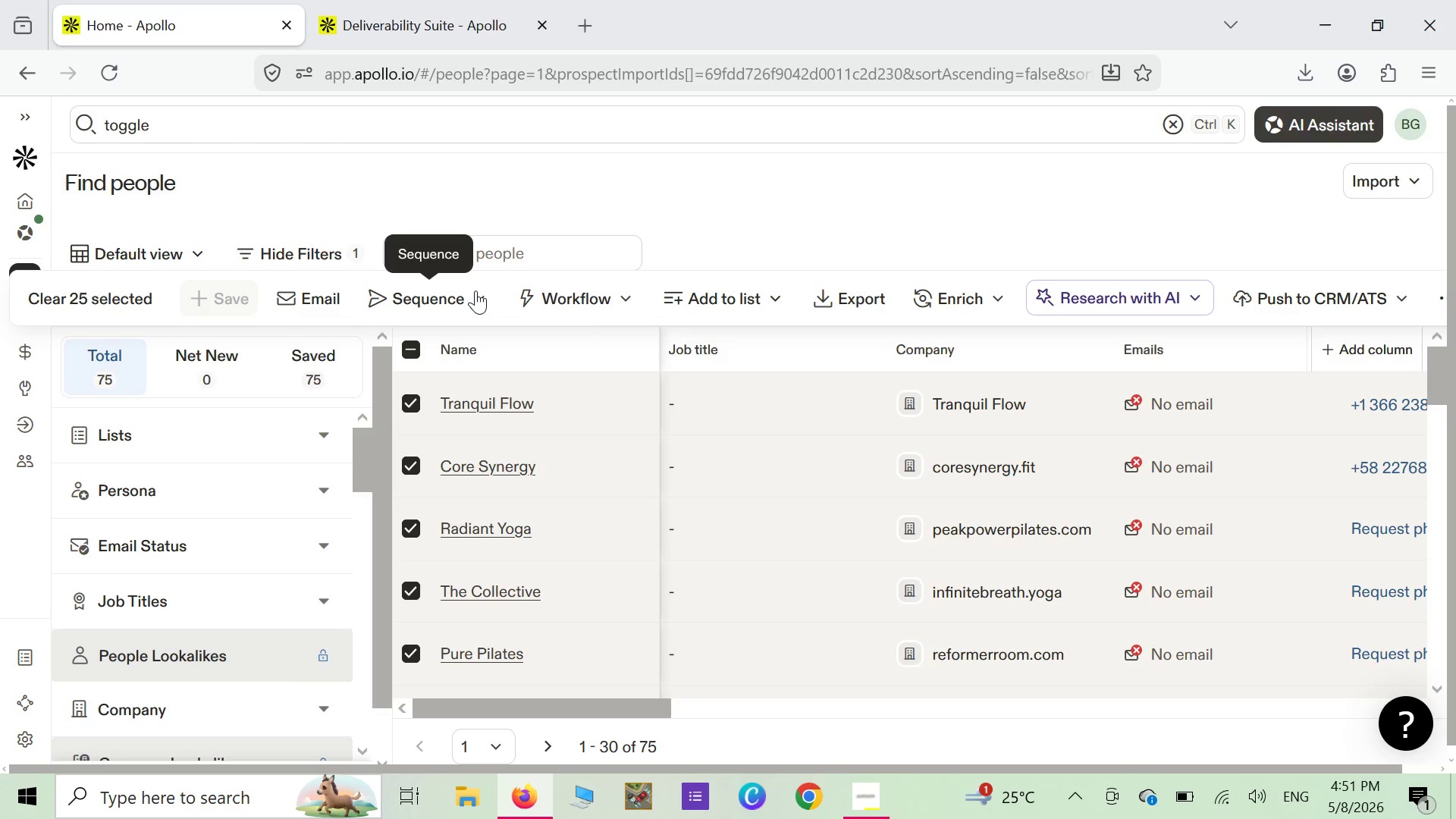 
left_click([475, 290])
 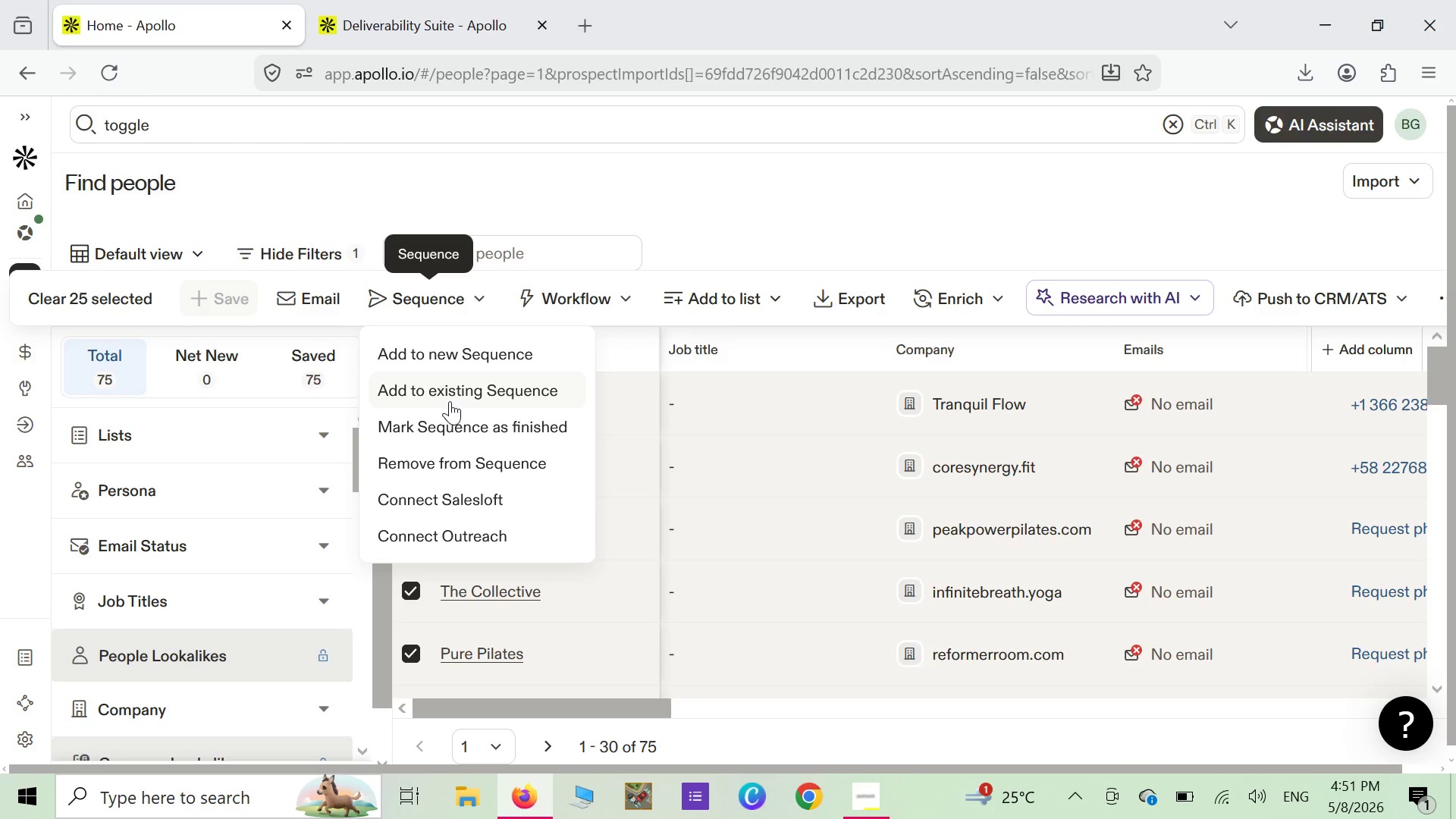 
wait(34.38)
 